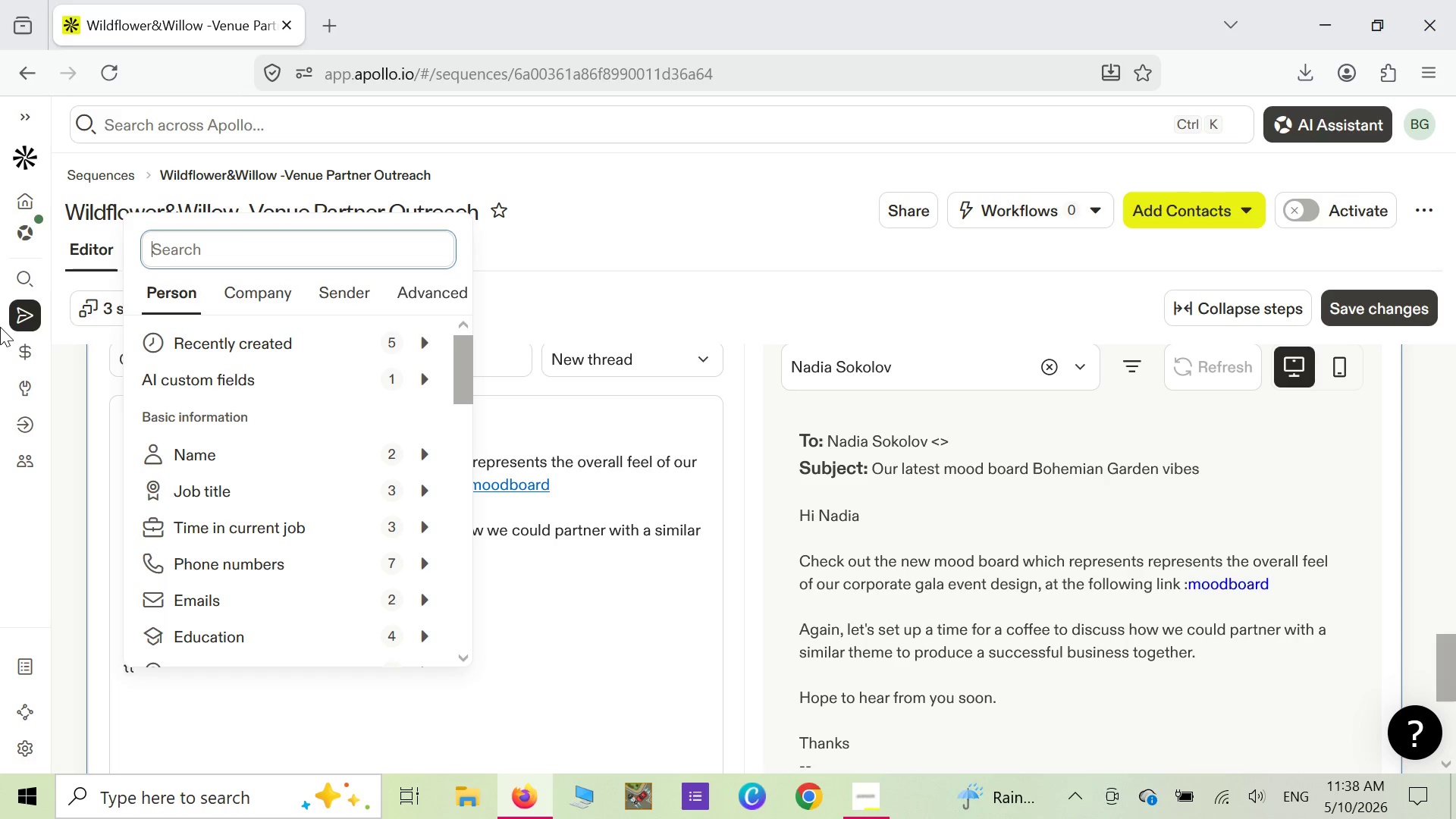 
wait(5.39)
 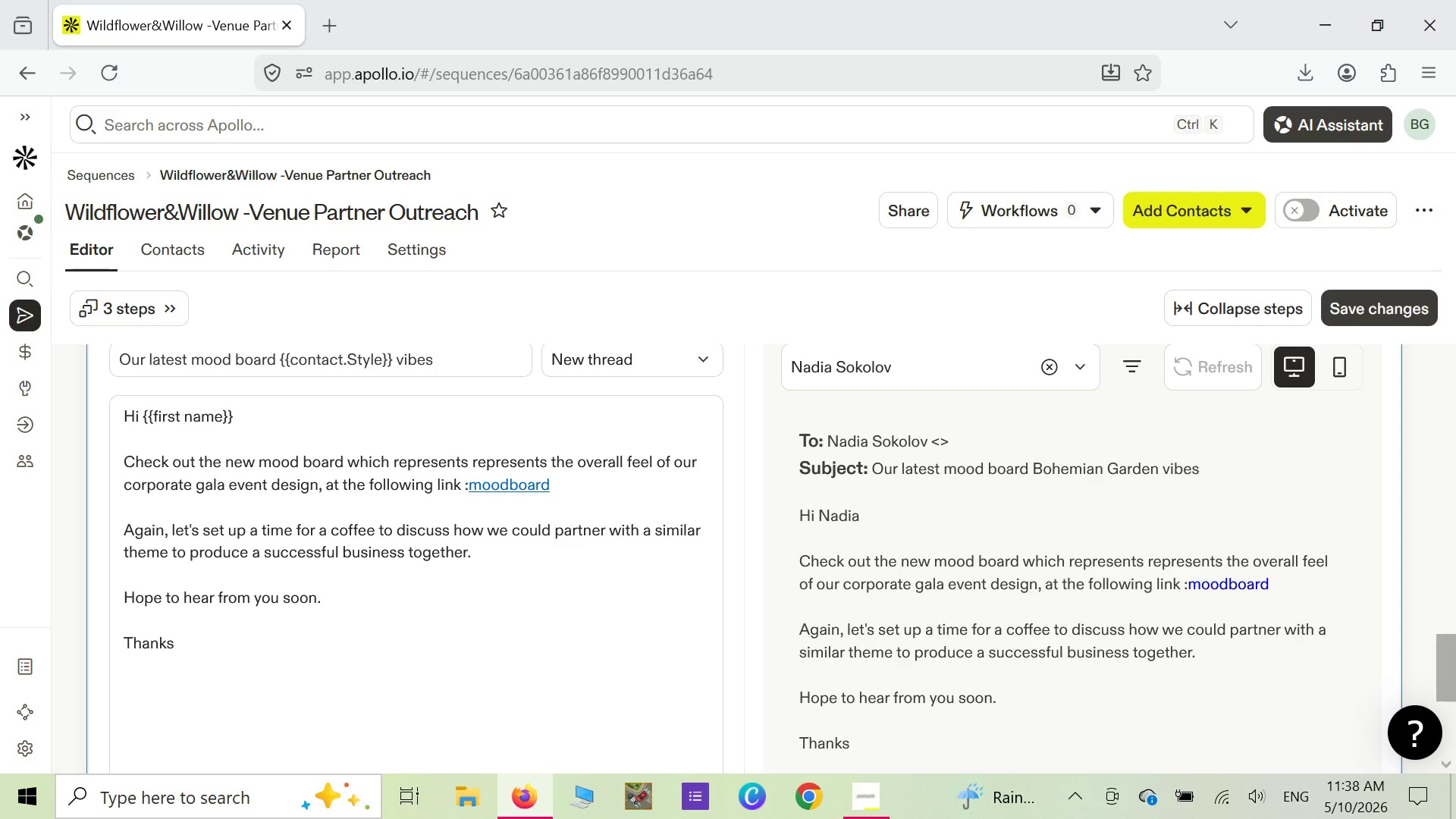 
left_click([338, 304])
 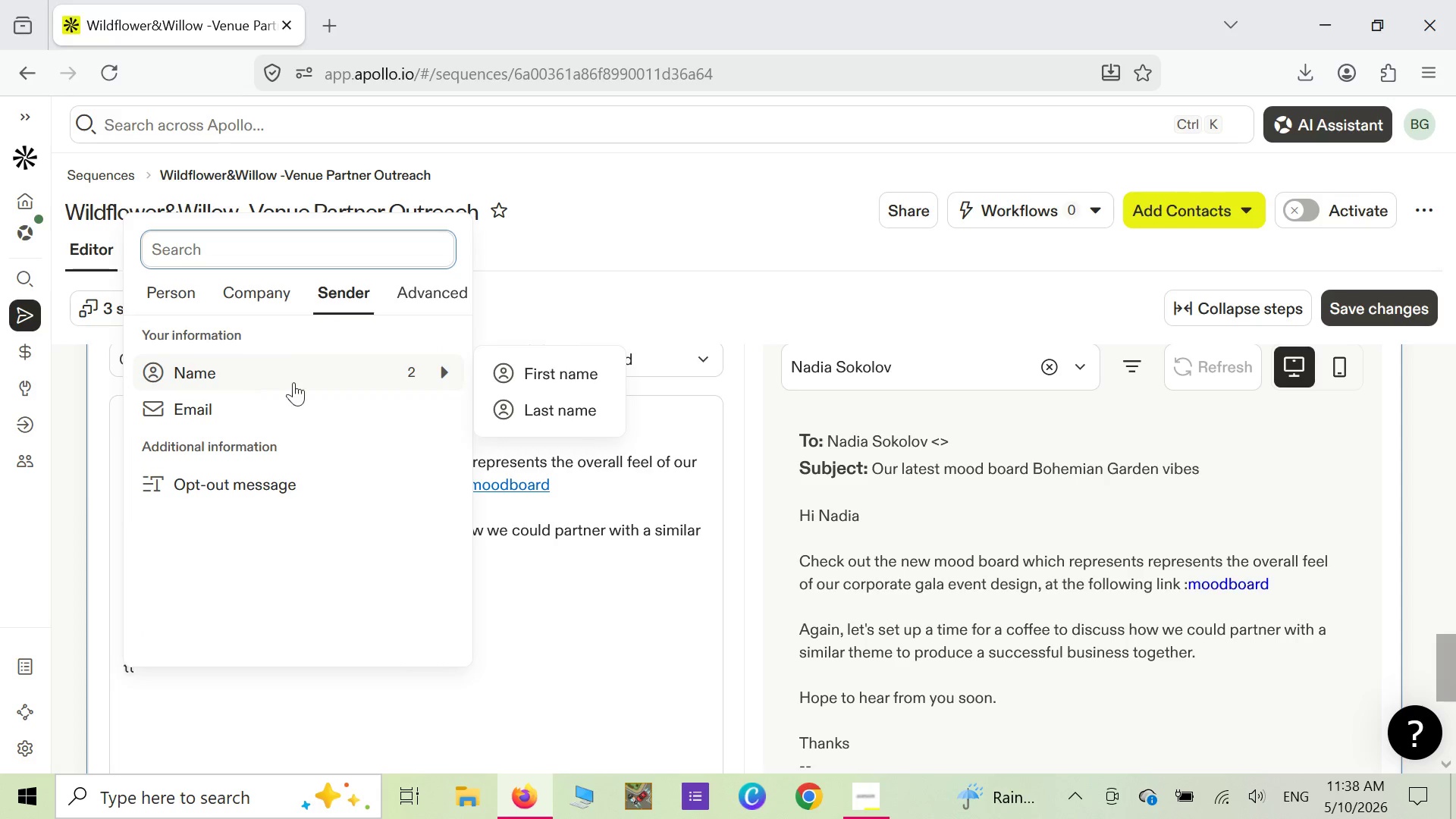 
left_click([532, 382])
 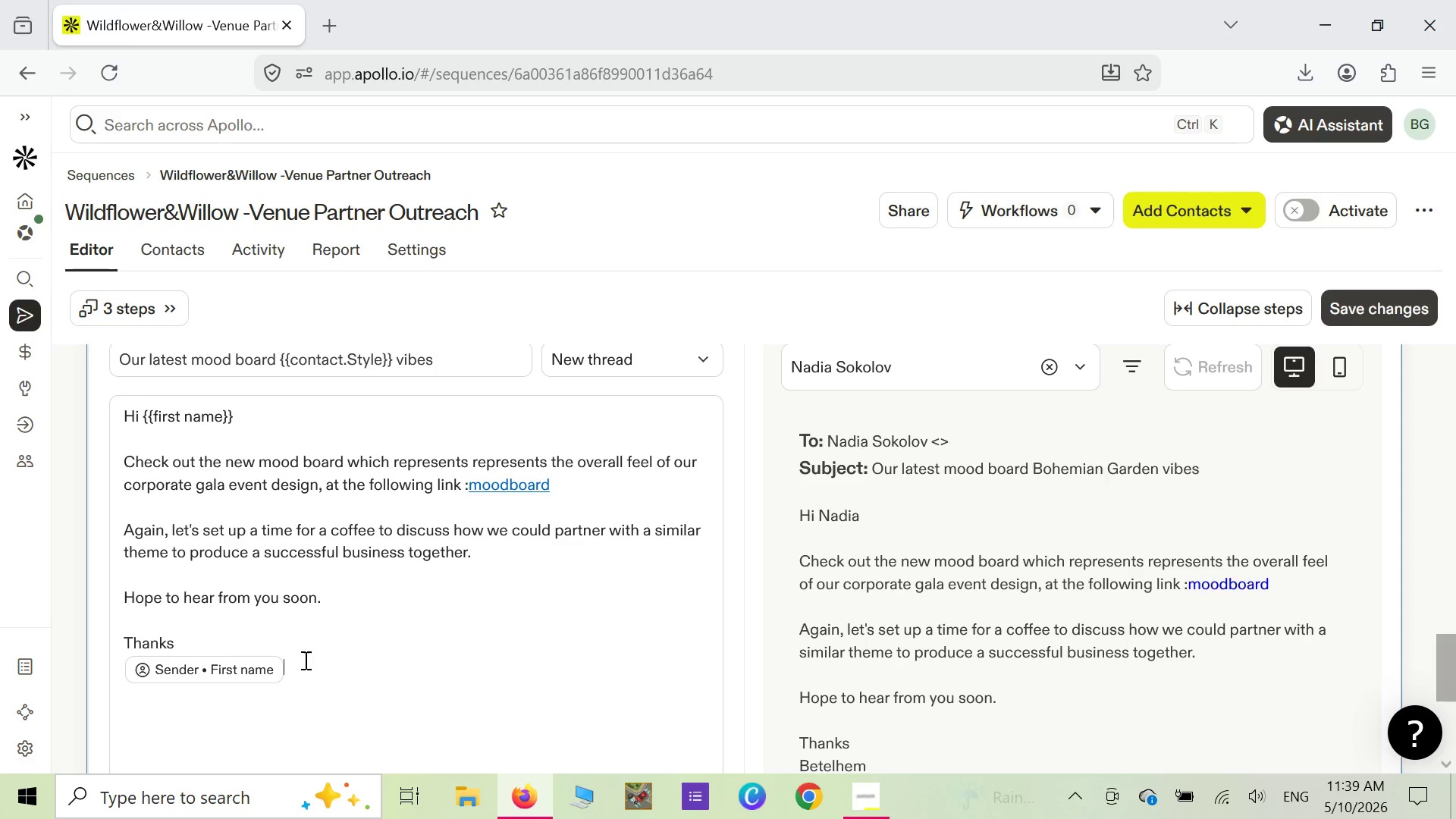 
wait(48.2)
 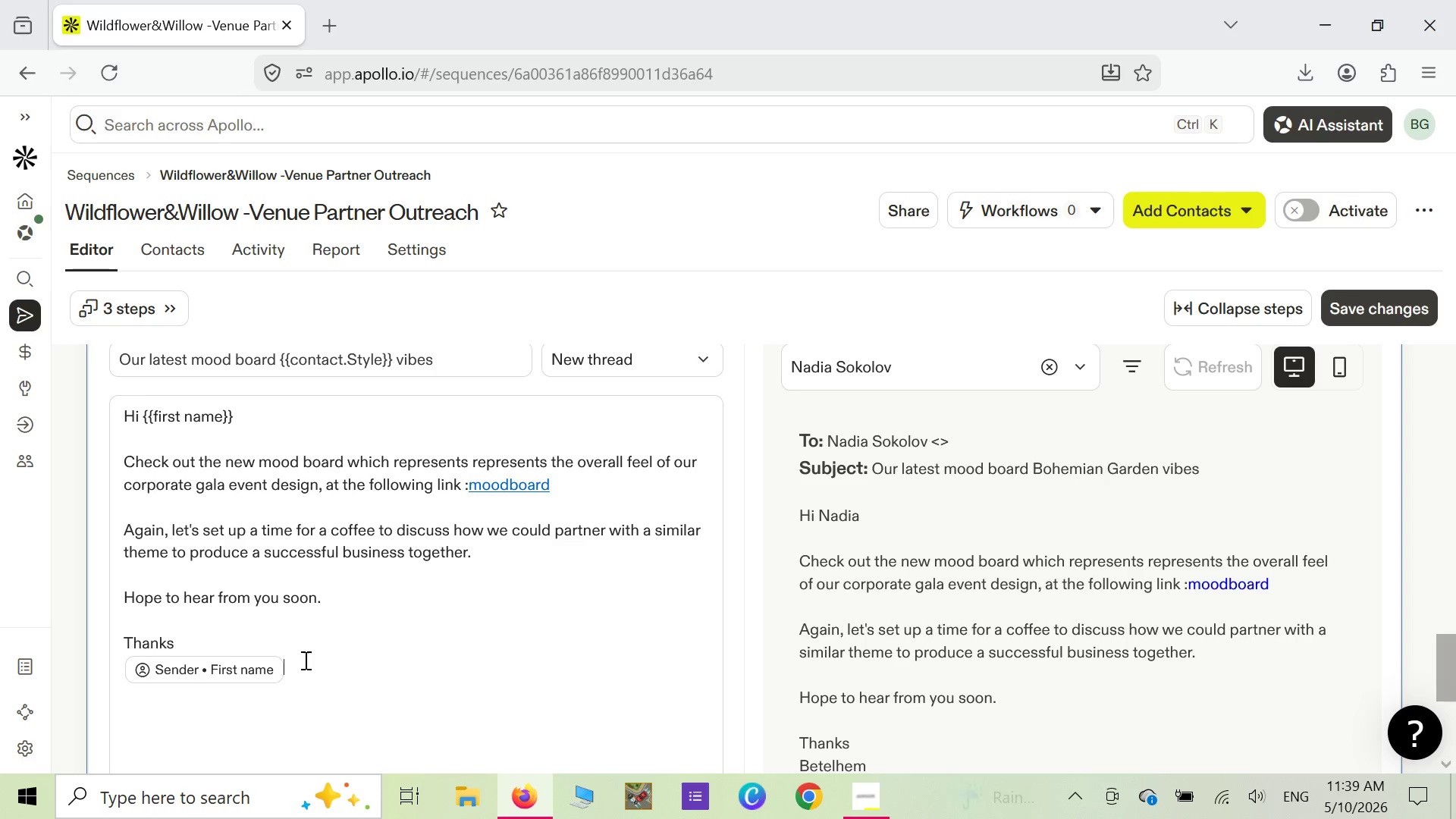 
scroll: coordinate [500, 633], scroll_direction: down, amount: 6.0
 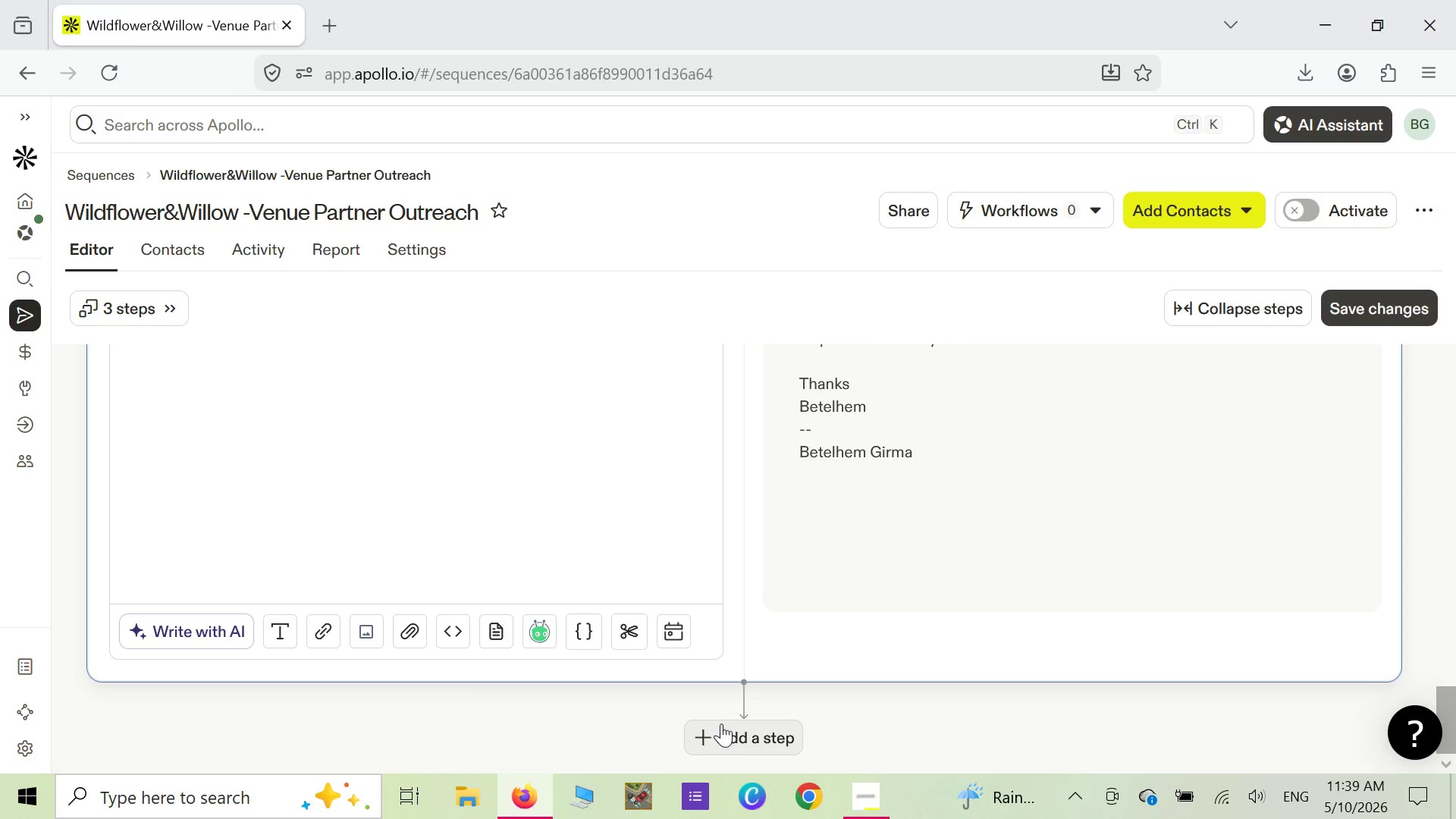 
left_click([711, 739])
 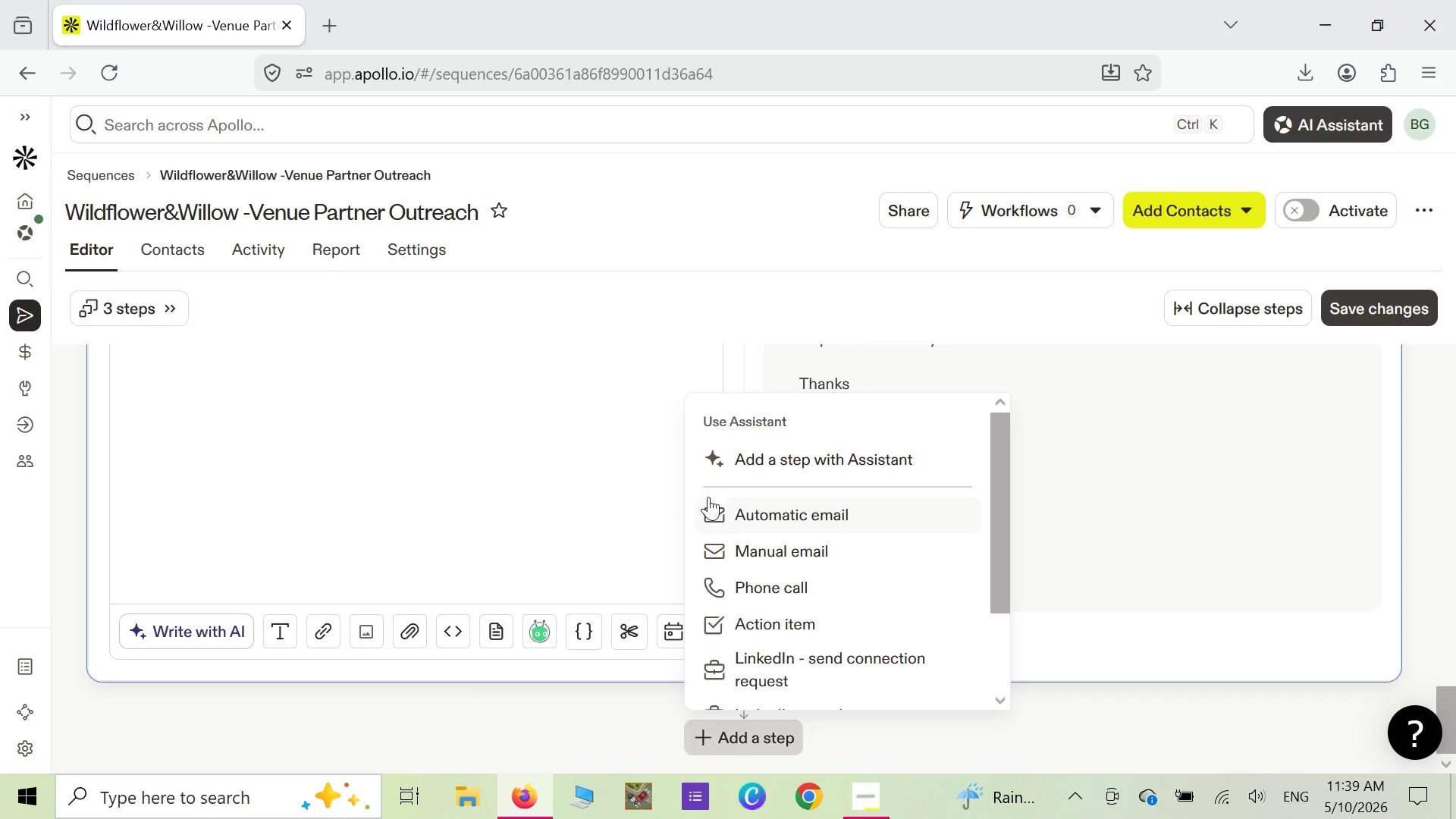 
left_click([754, 513])
 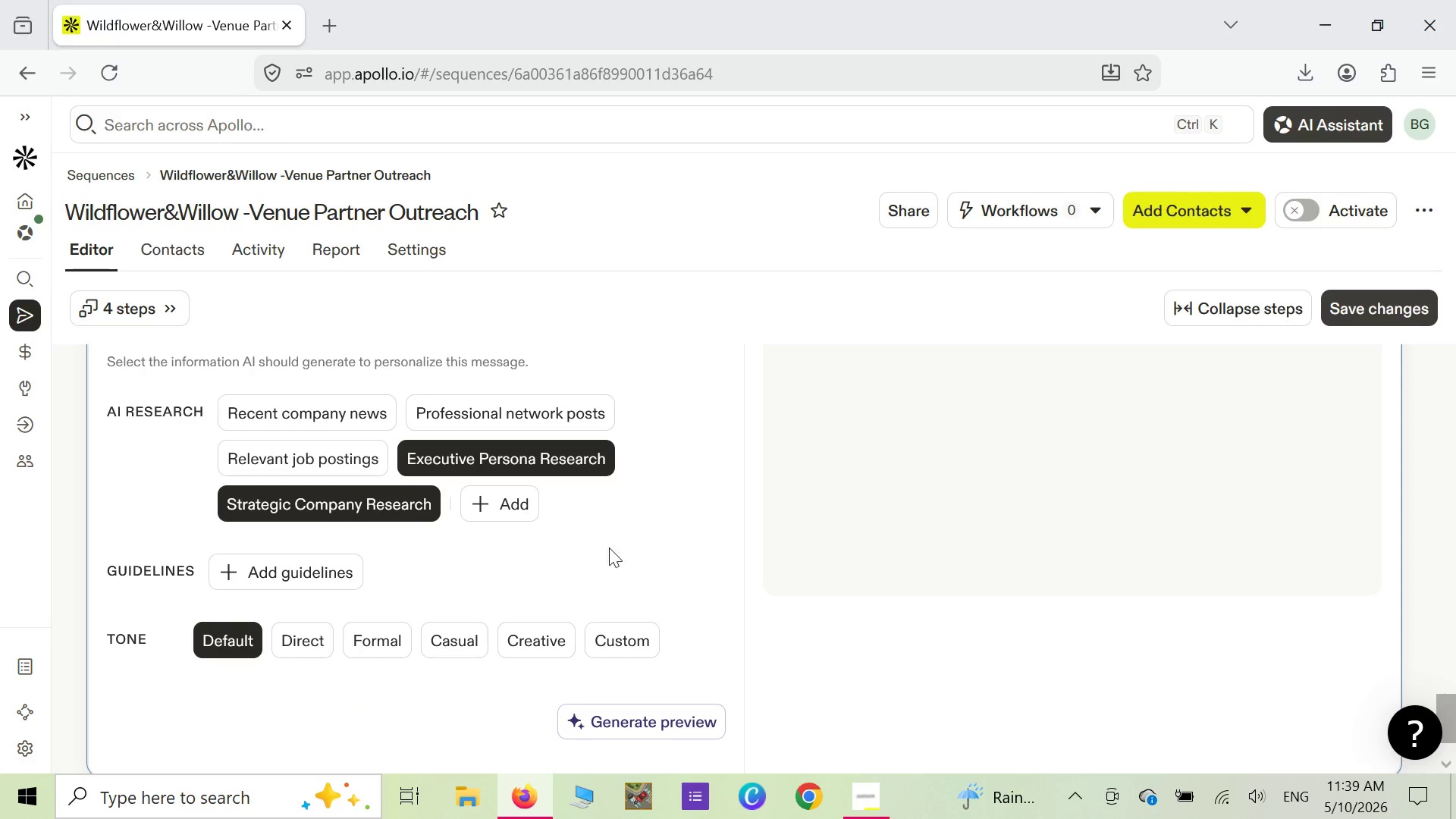 
scroll: coordinate [428, 442], scroll_direction: none, amount: 0.0
 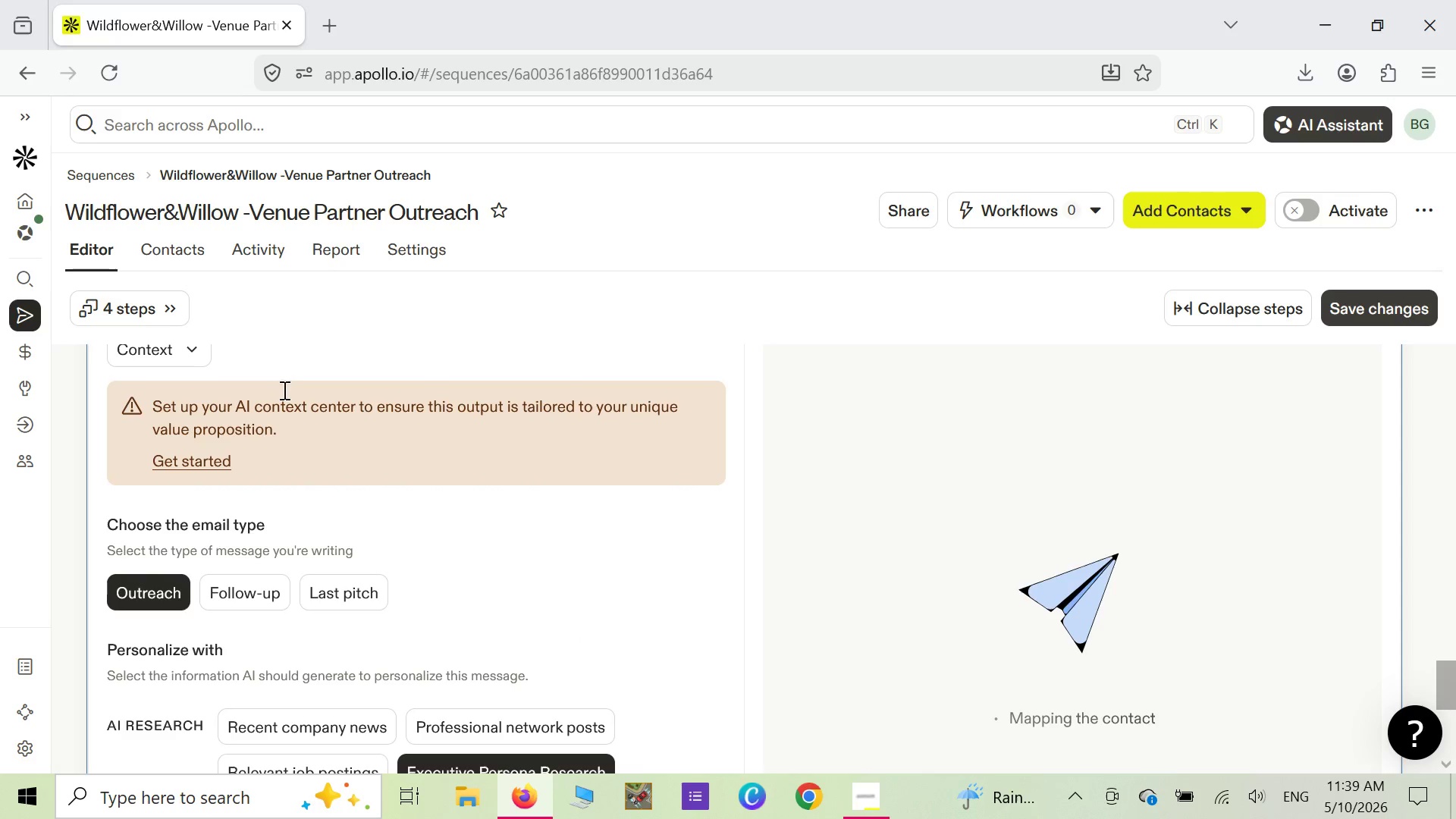 
scroll: coordinate [322, 397], scroll_direction: up, amount: 5.0
 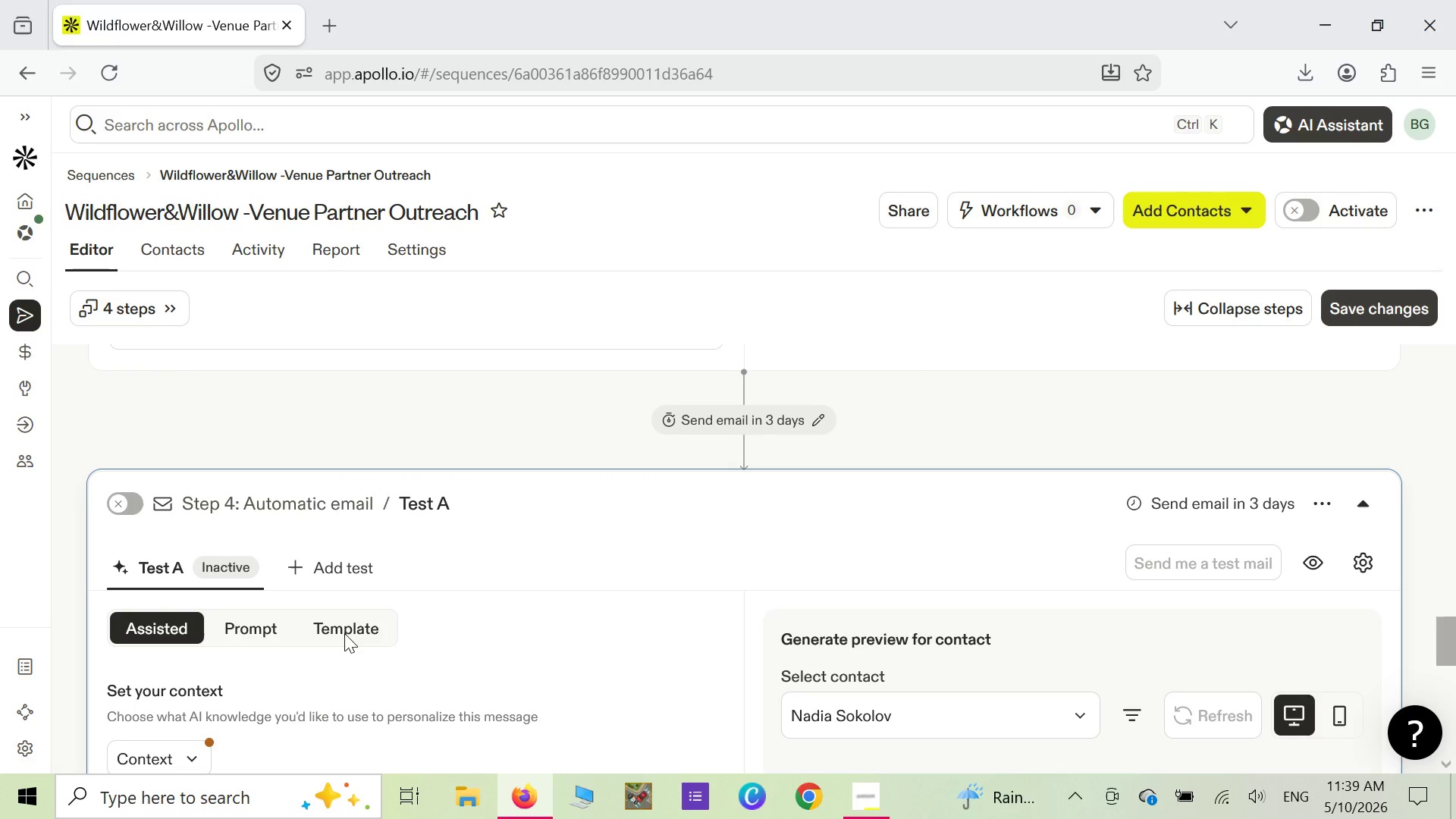 
left_click([344, 633])
 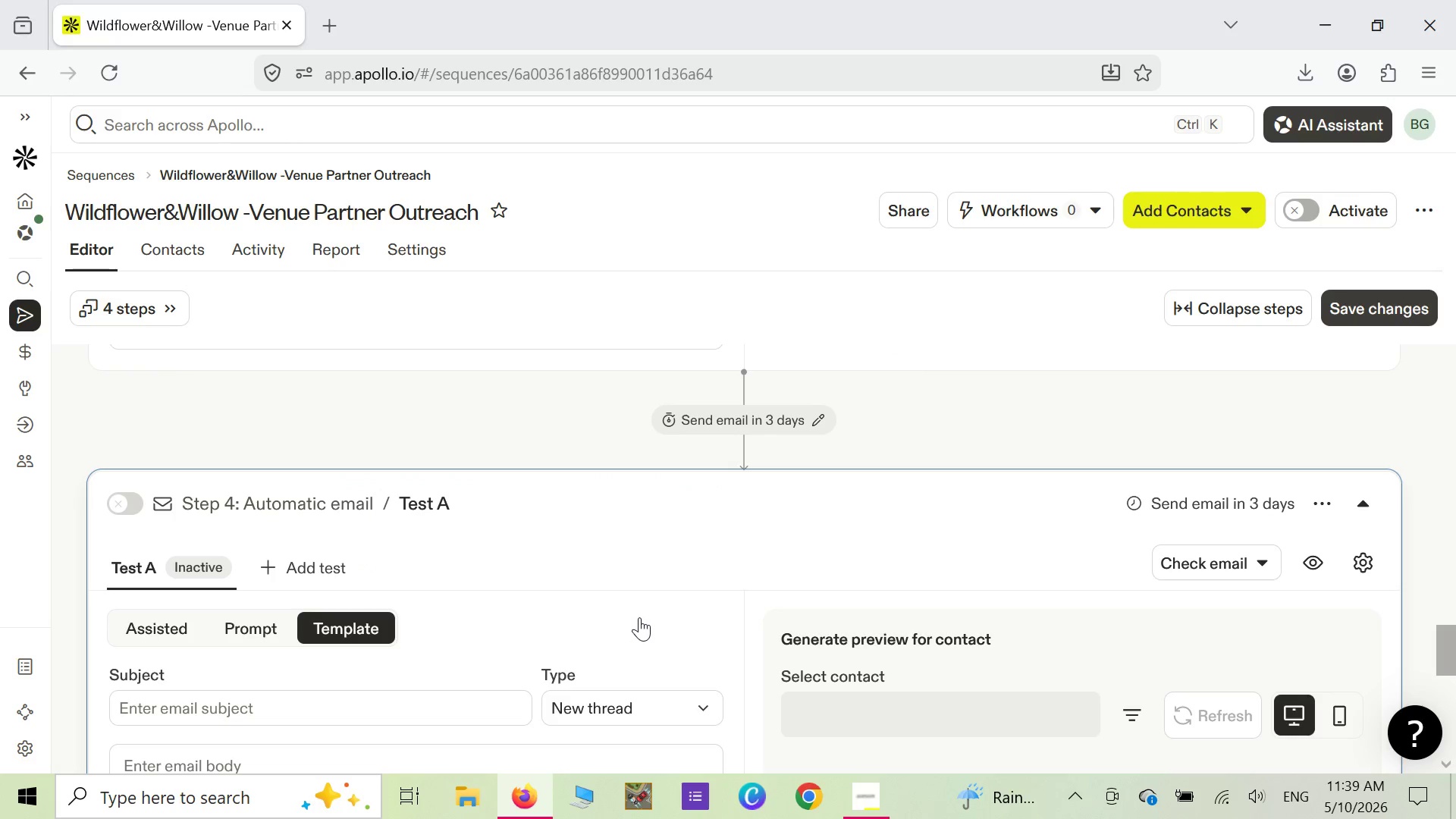 
scroll: coordinate [569, 629], scroll_direction: down, amount: 4.0
 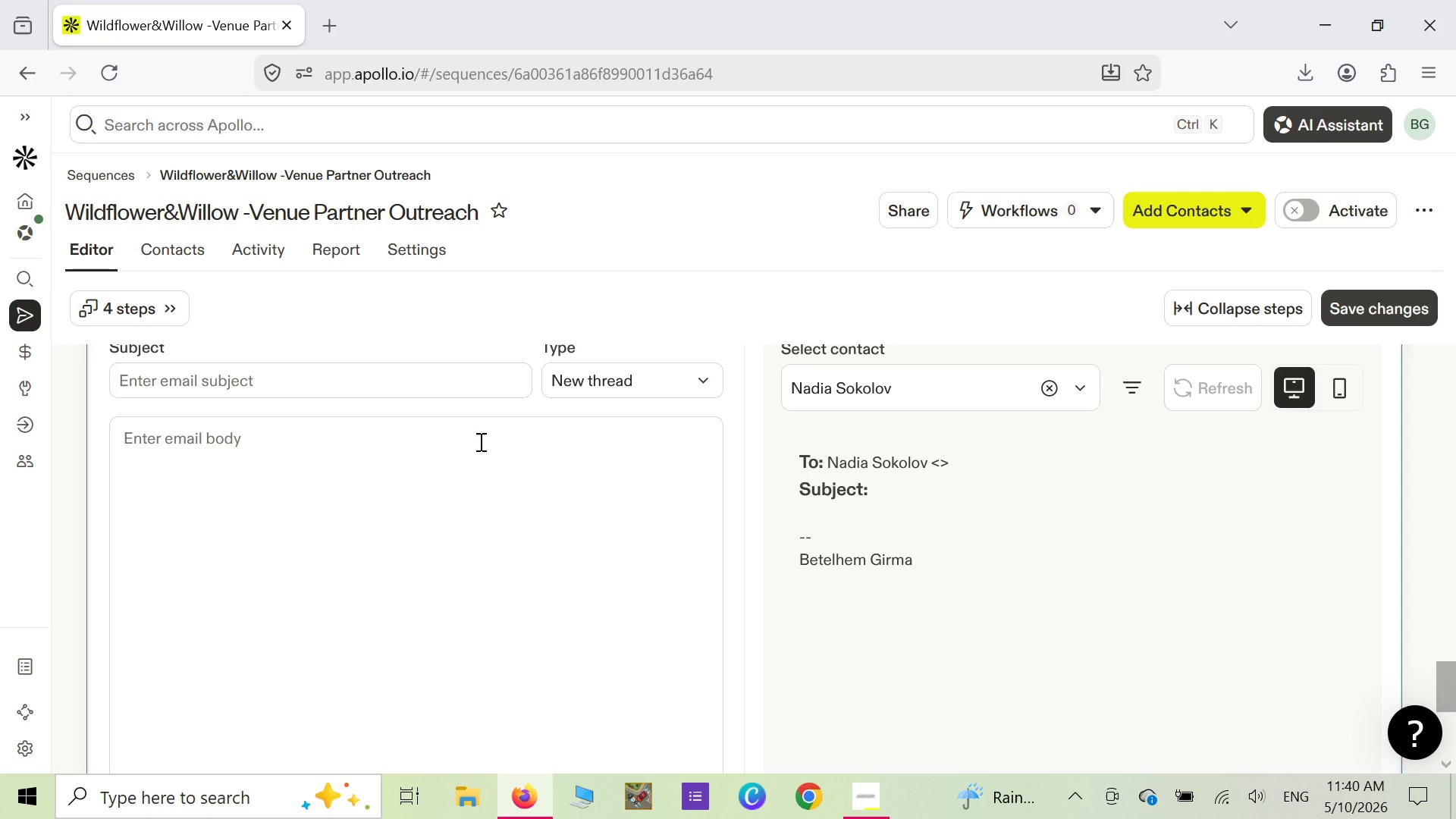 
wait(89.11)
 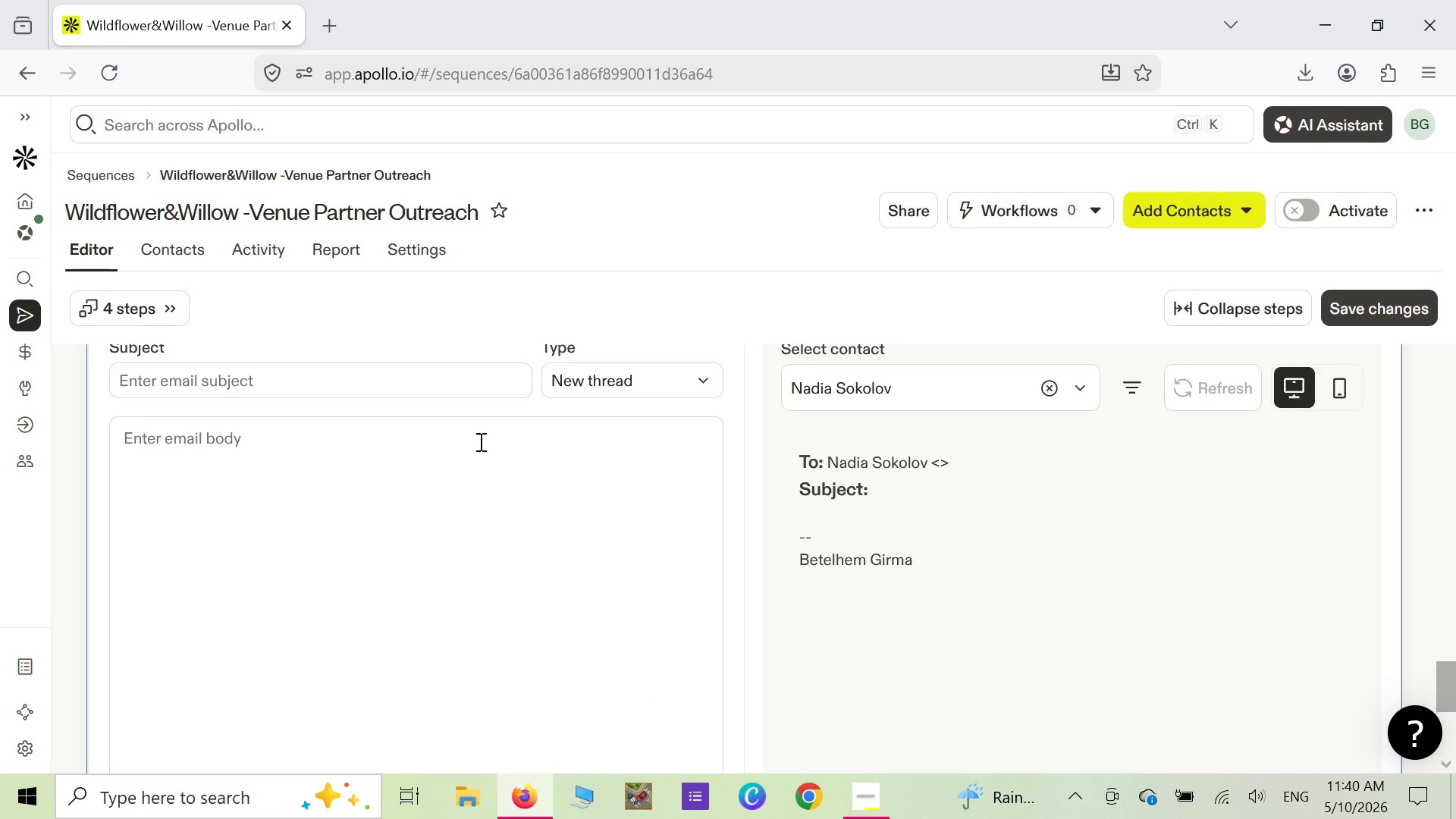 
left_click([340, 387])
 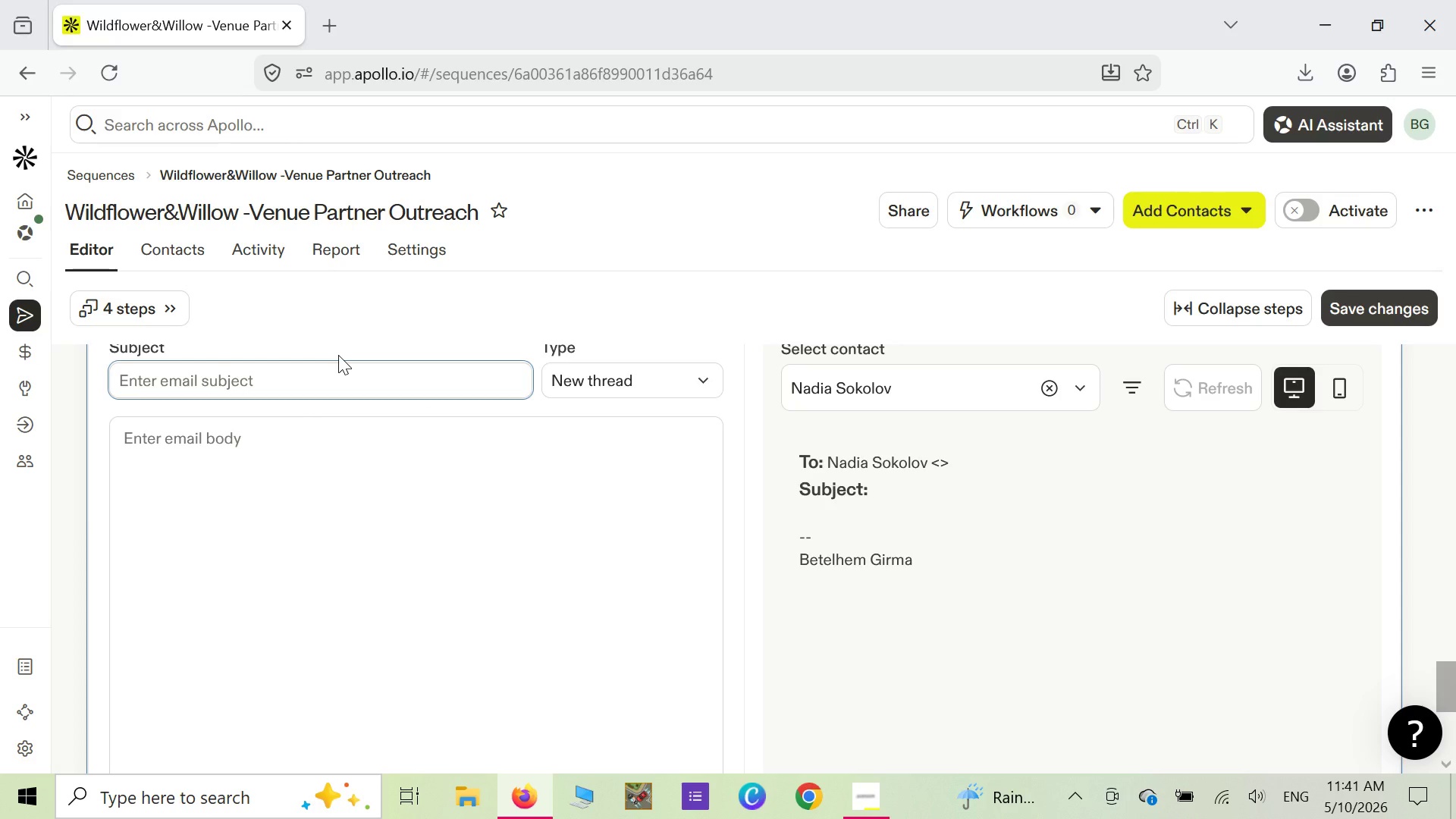 
key(Shift+ShiftLeft)
 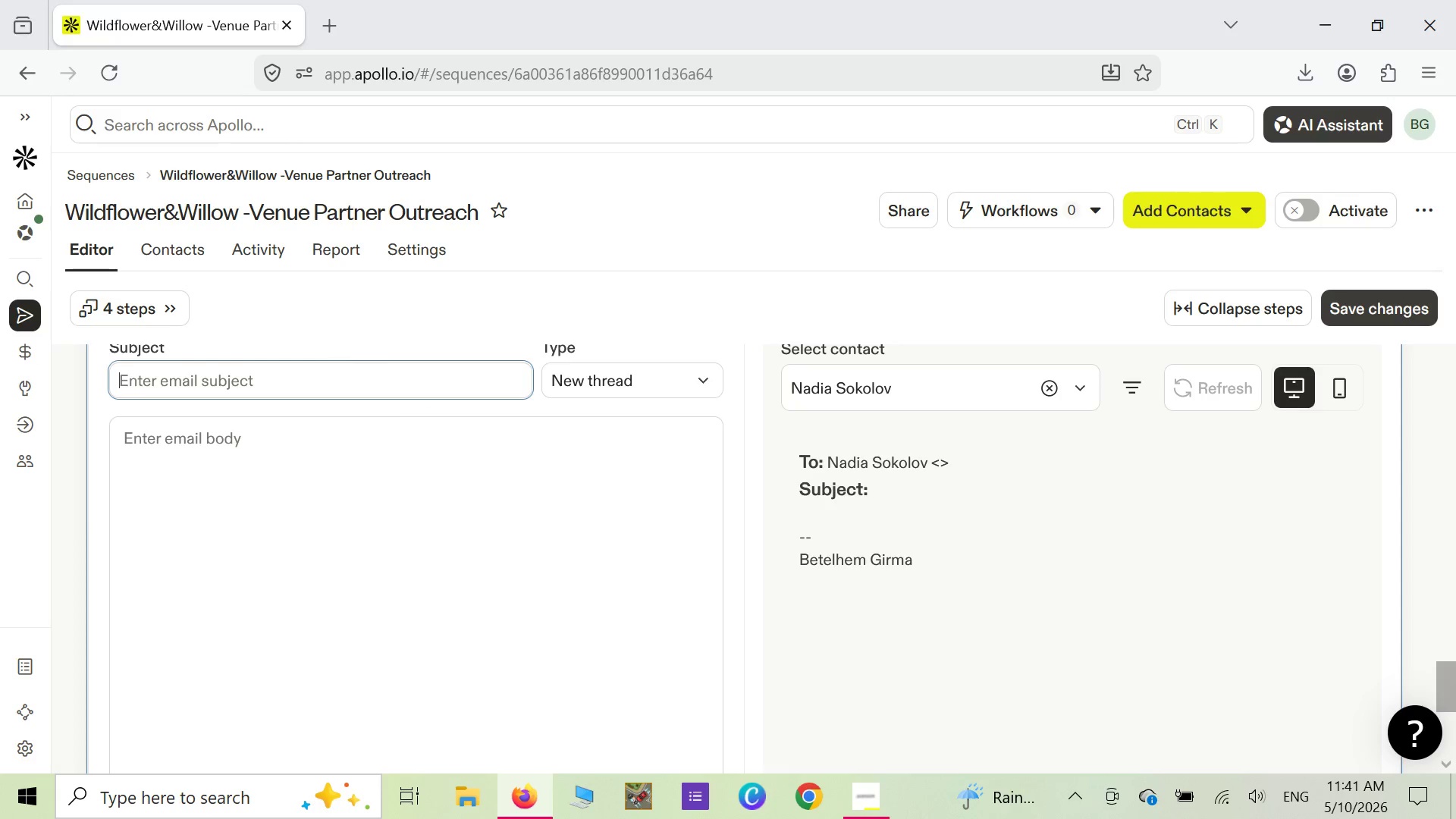 
key(Shift+BracketLeft)
 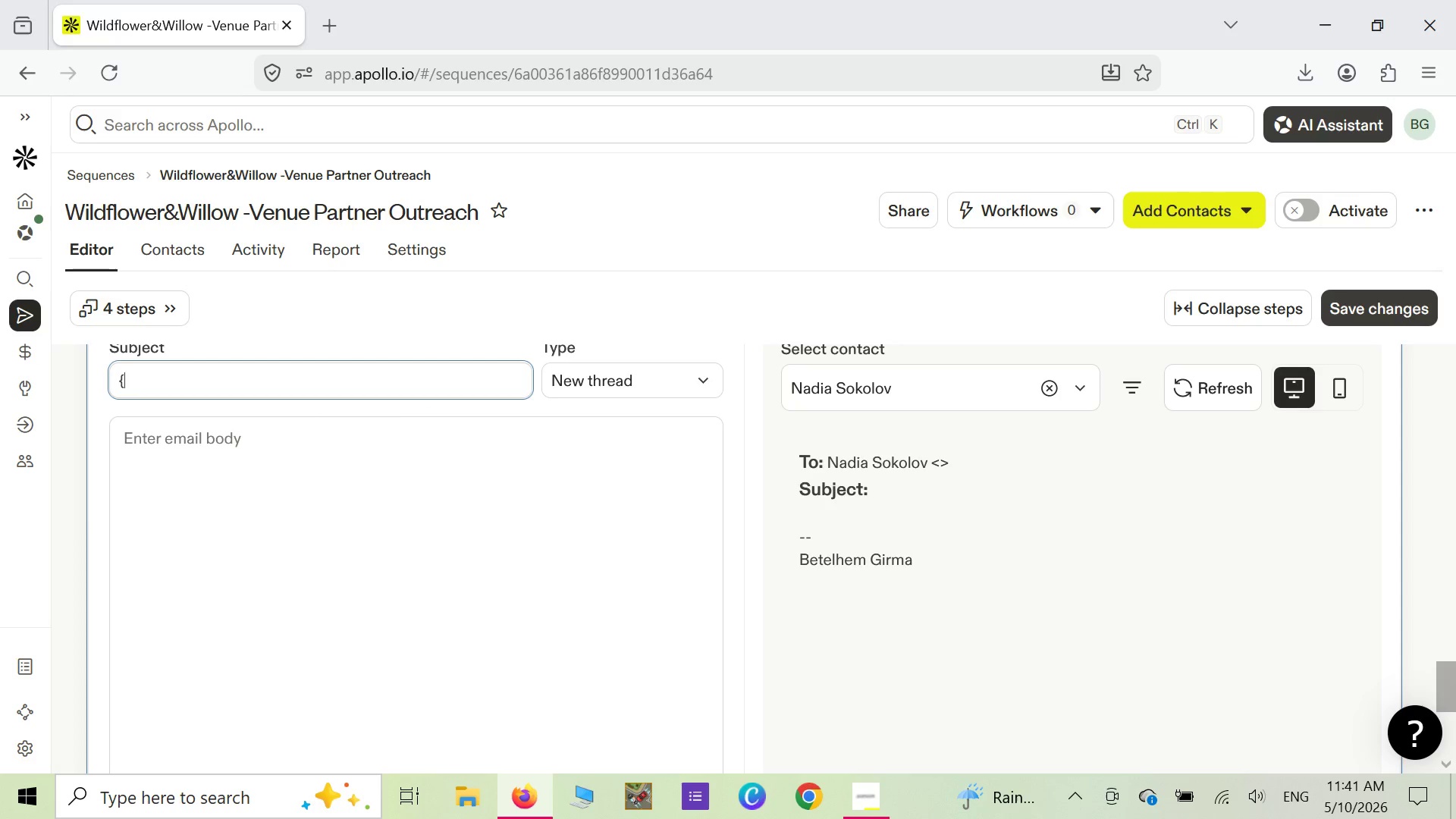 
key(Shift+ShiftLeft)
 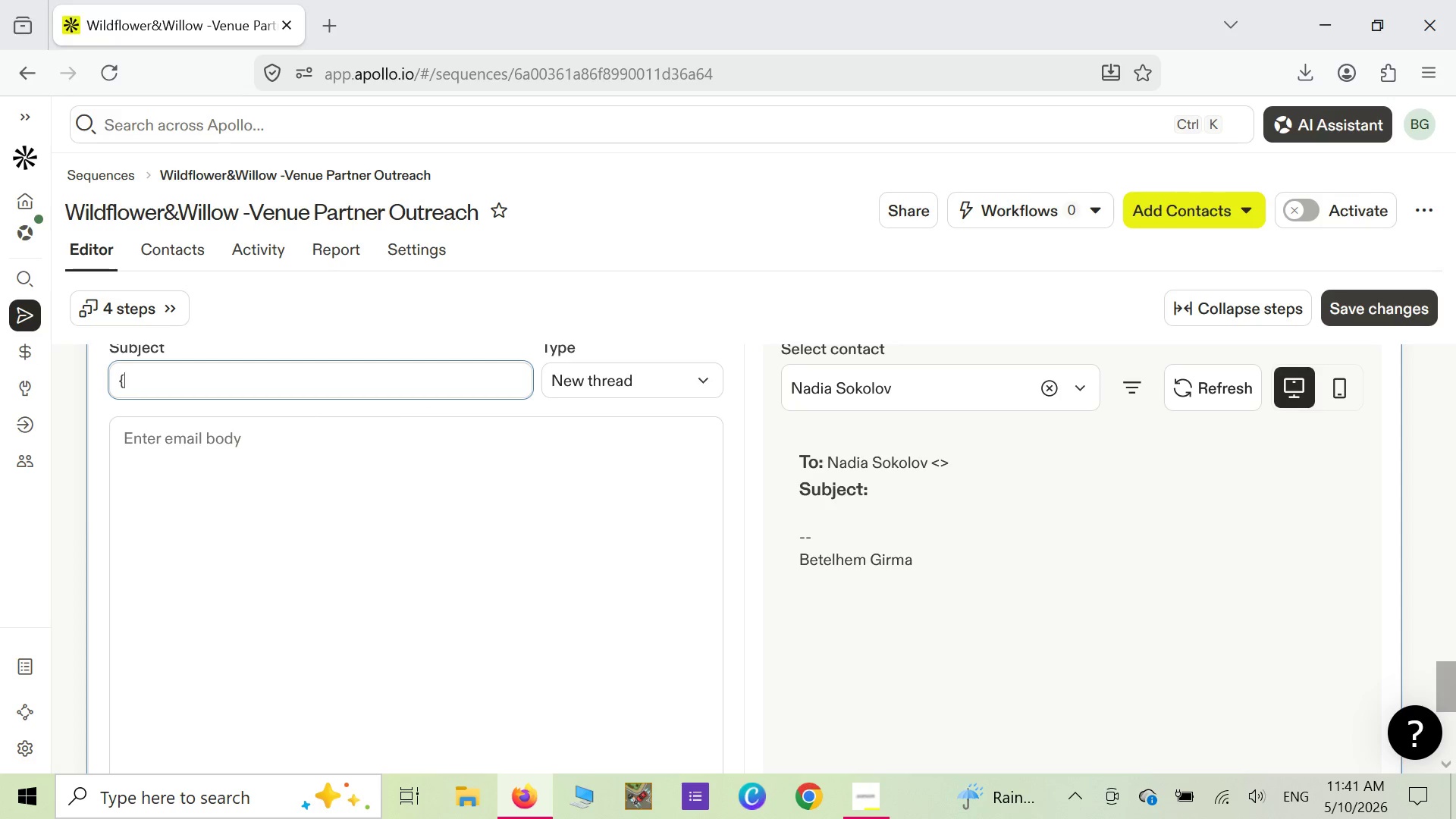 
key(Shift+BracketLeft)
 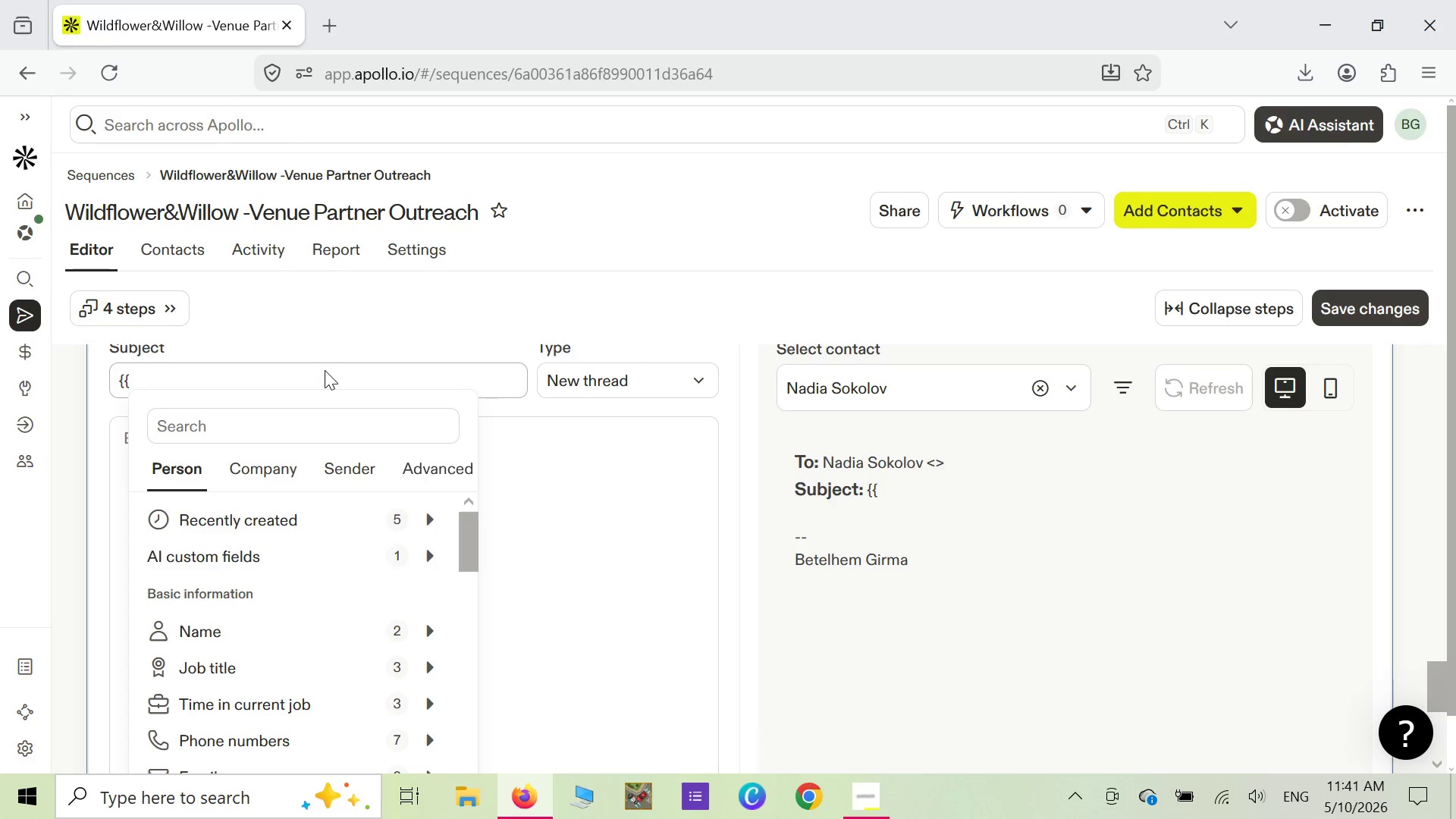 
wait(6.59)
 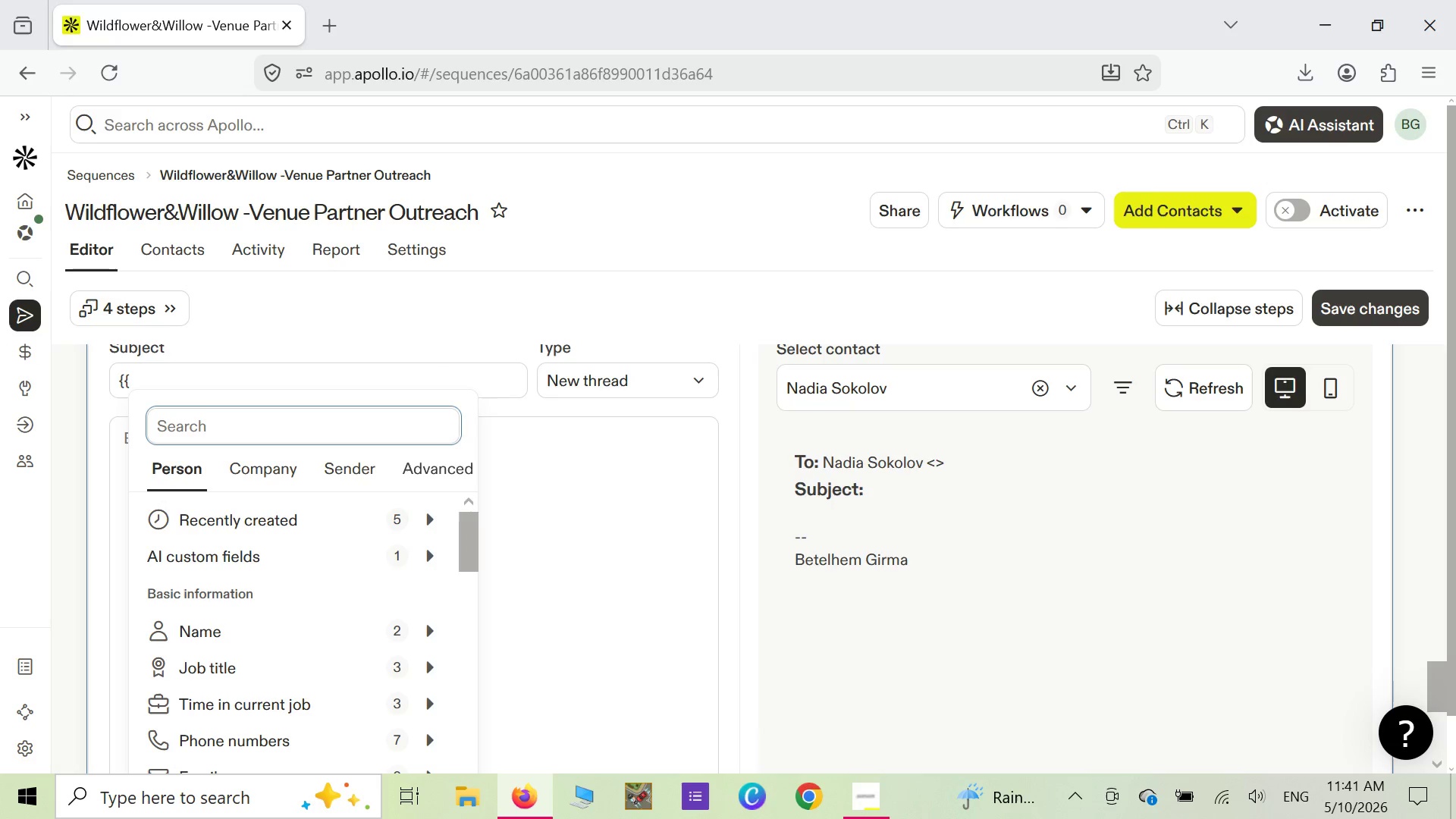 
type(O)
key(Backspace)
type(organi)
 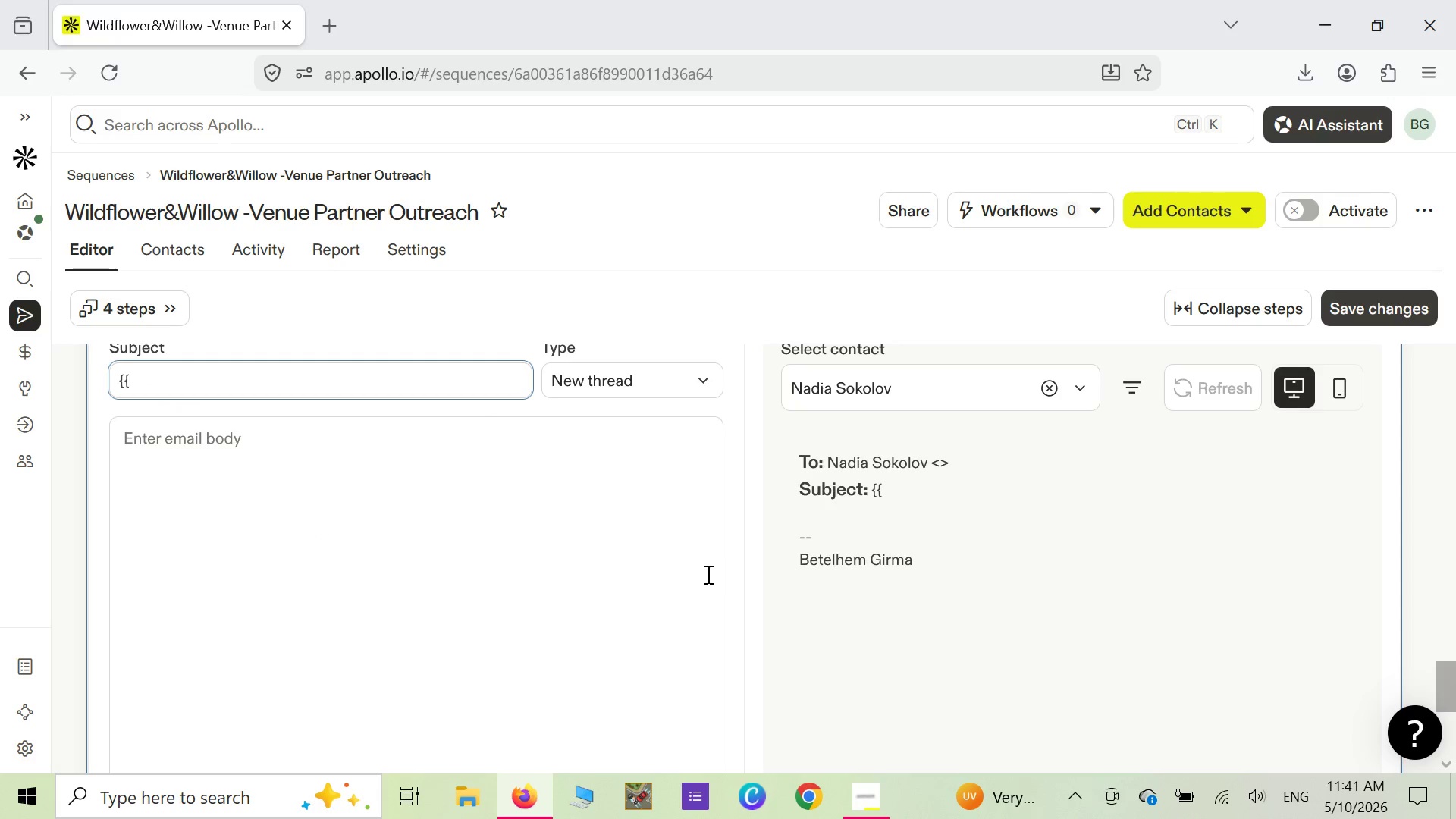 
wait(5.47)
 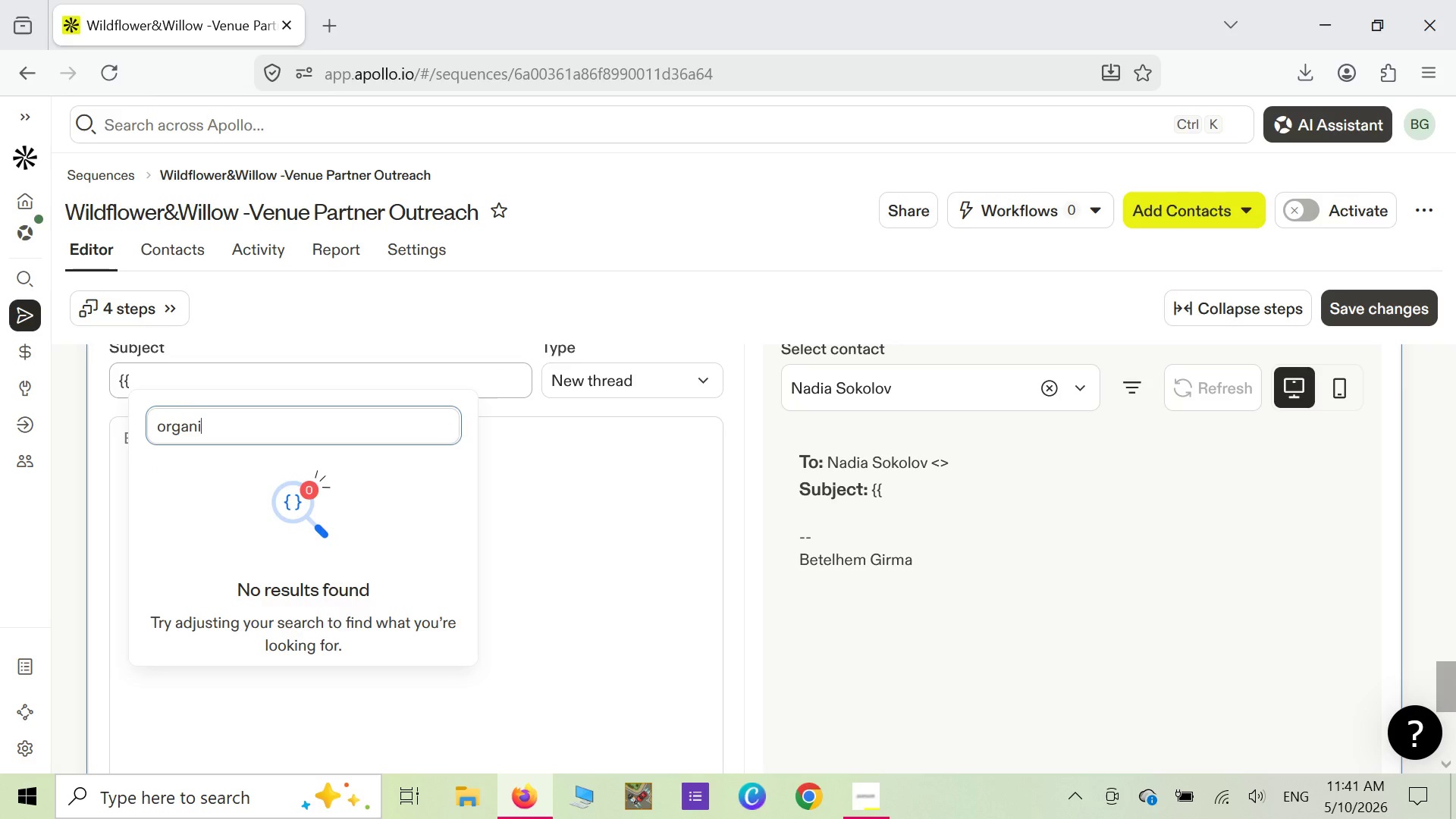 
type(organization name )
 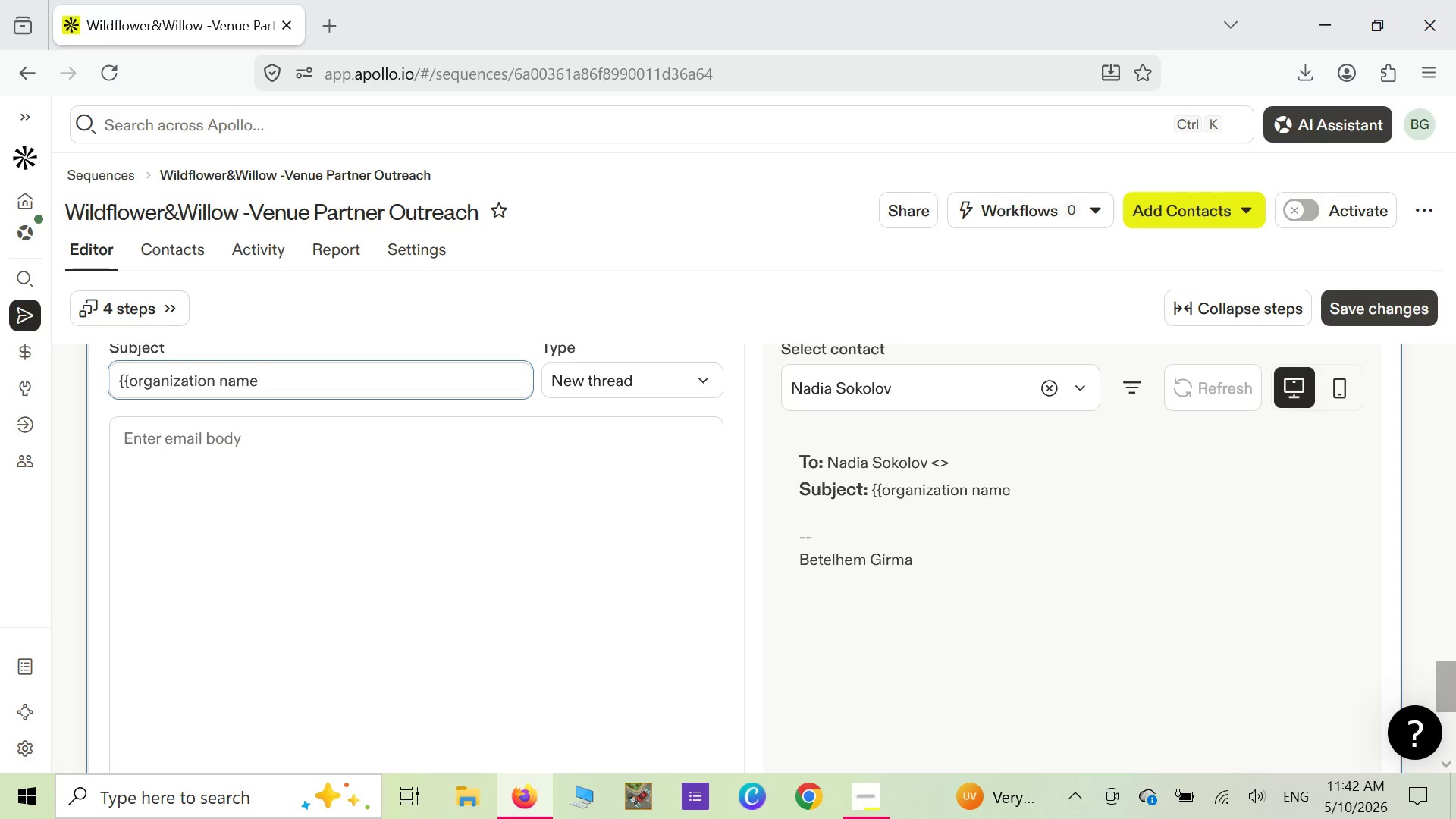 
wait(44.31)
 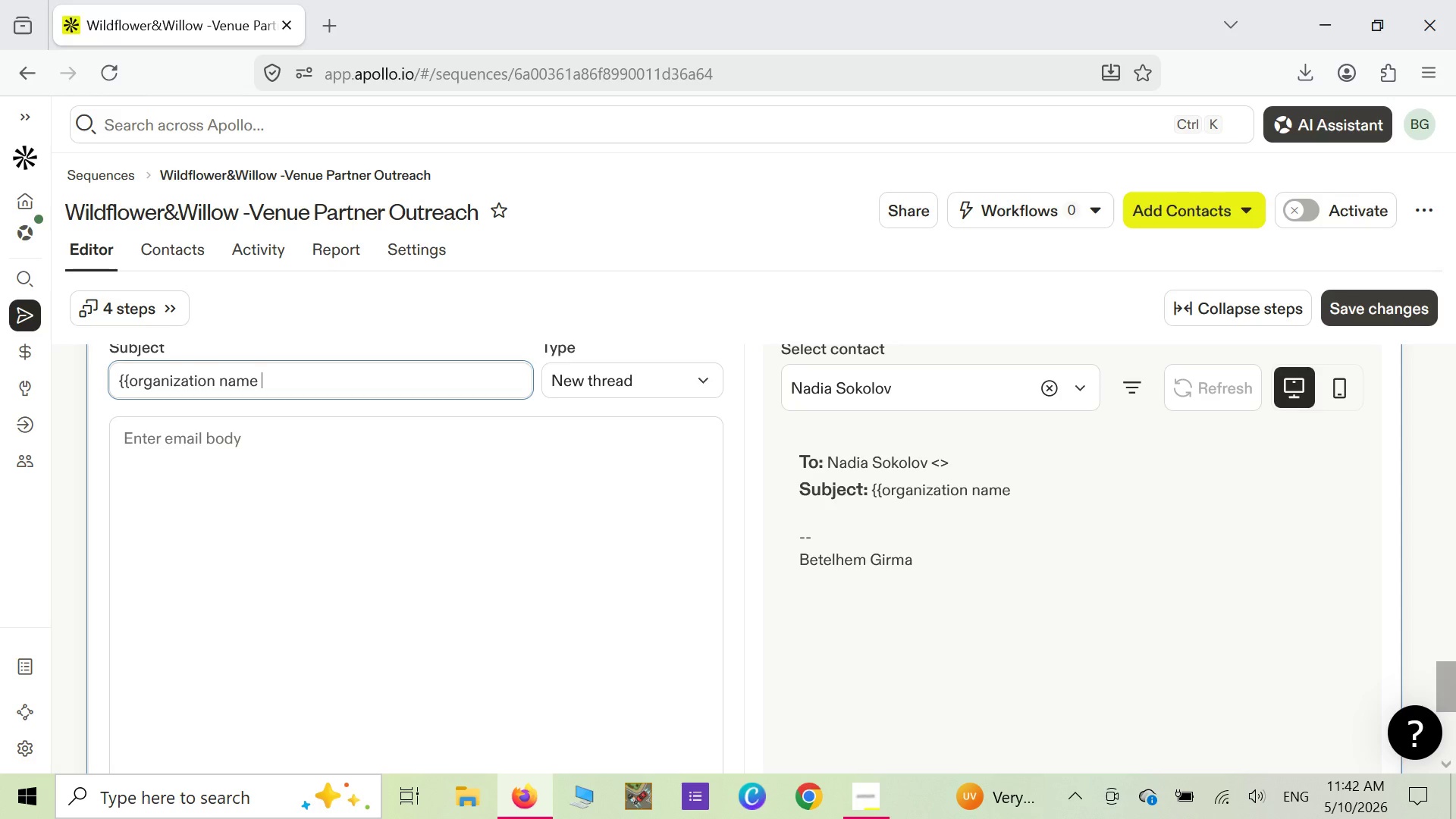 
key(Shift+ShiftLeft)
 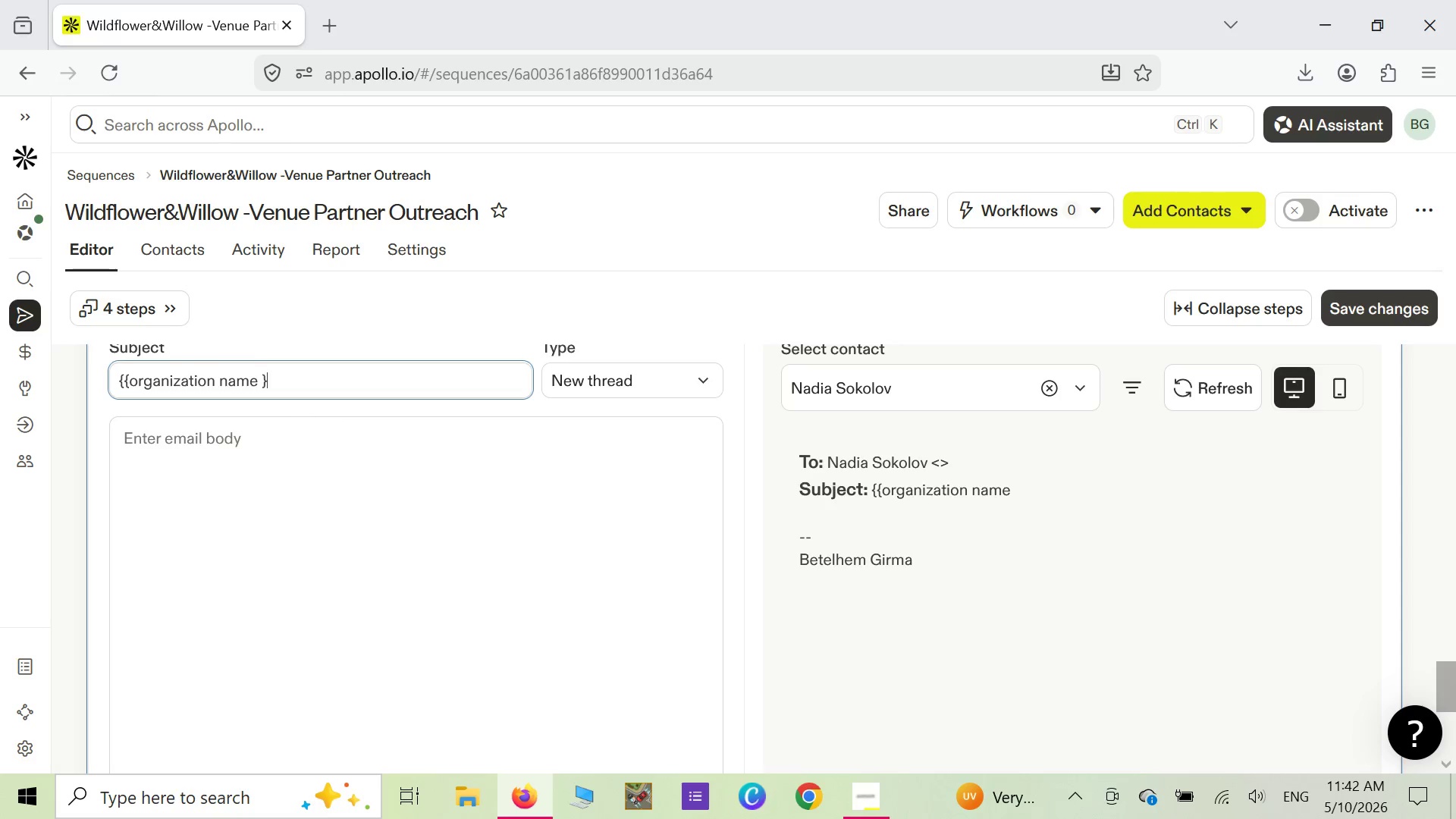 
key(Shift+BracketRight)
 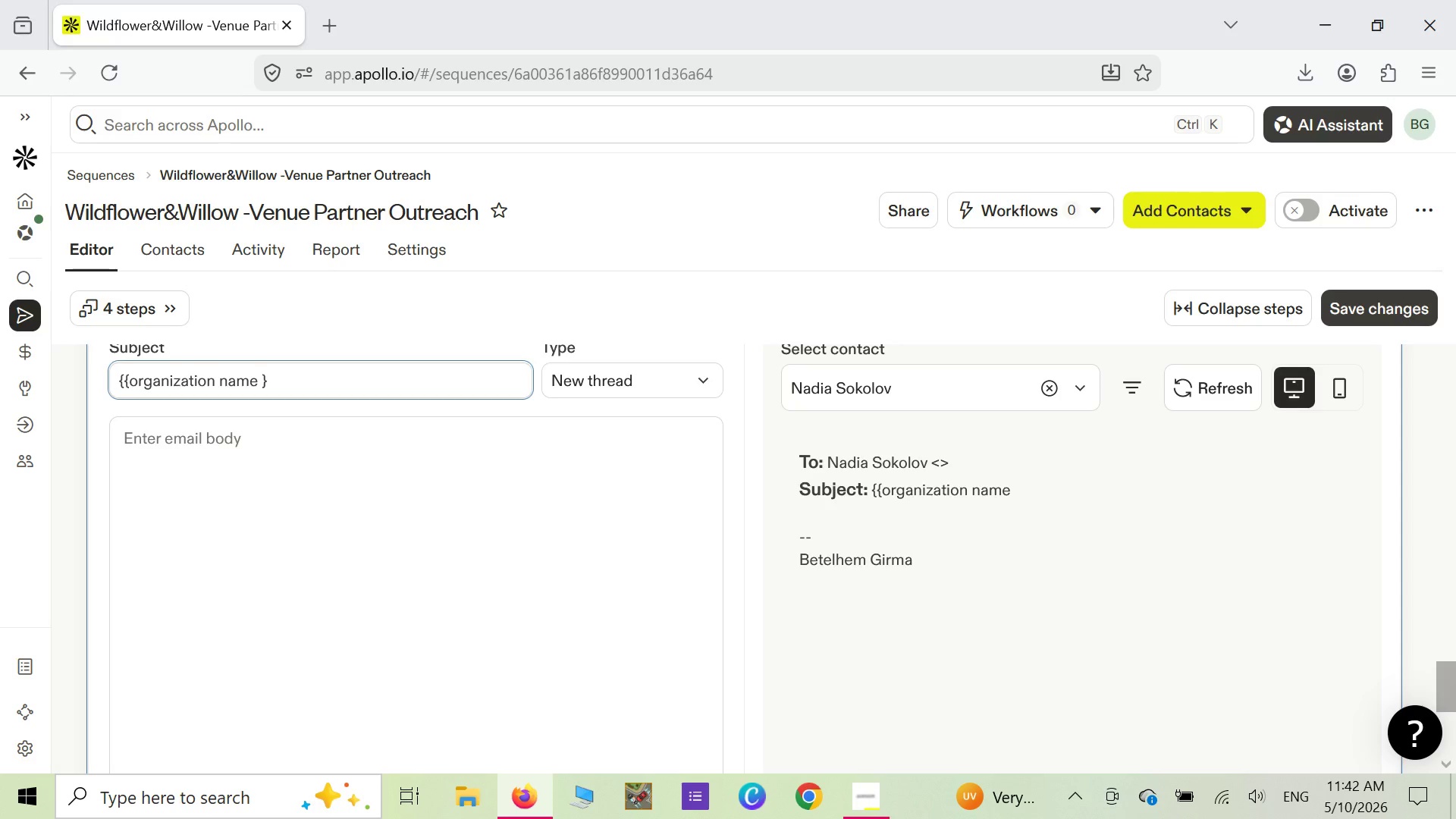 
key(Shift+ShiftLeft)
 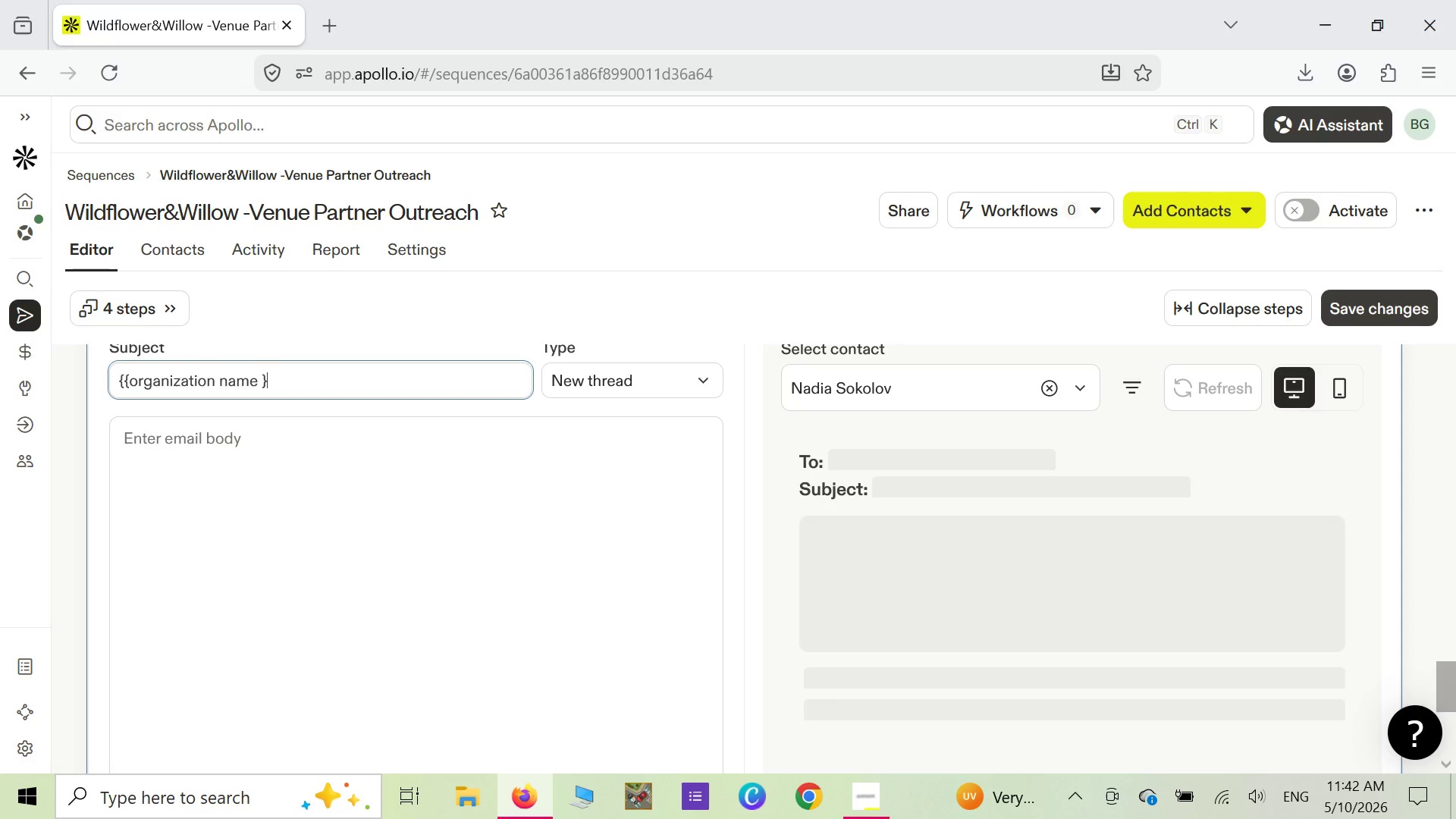 
key(Shift+BracketRight)
 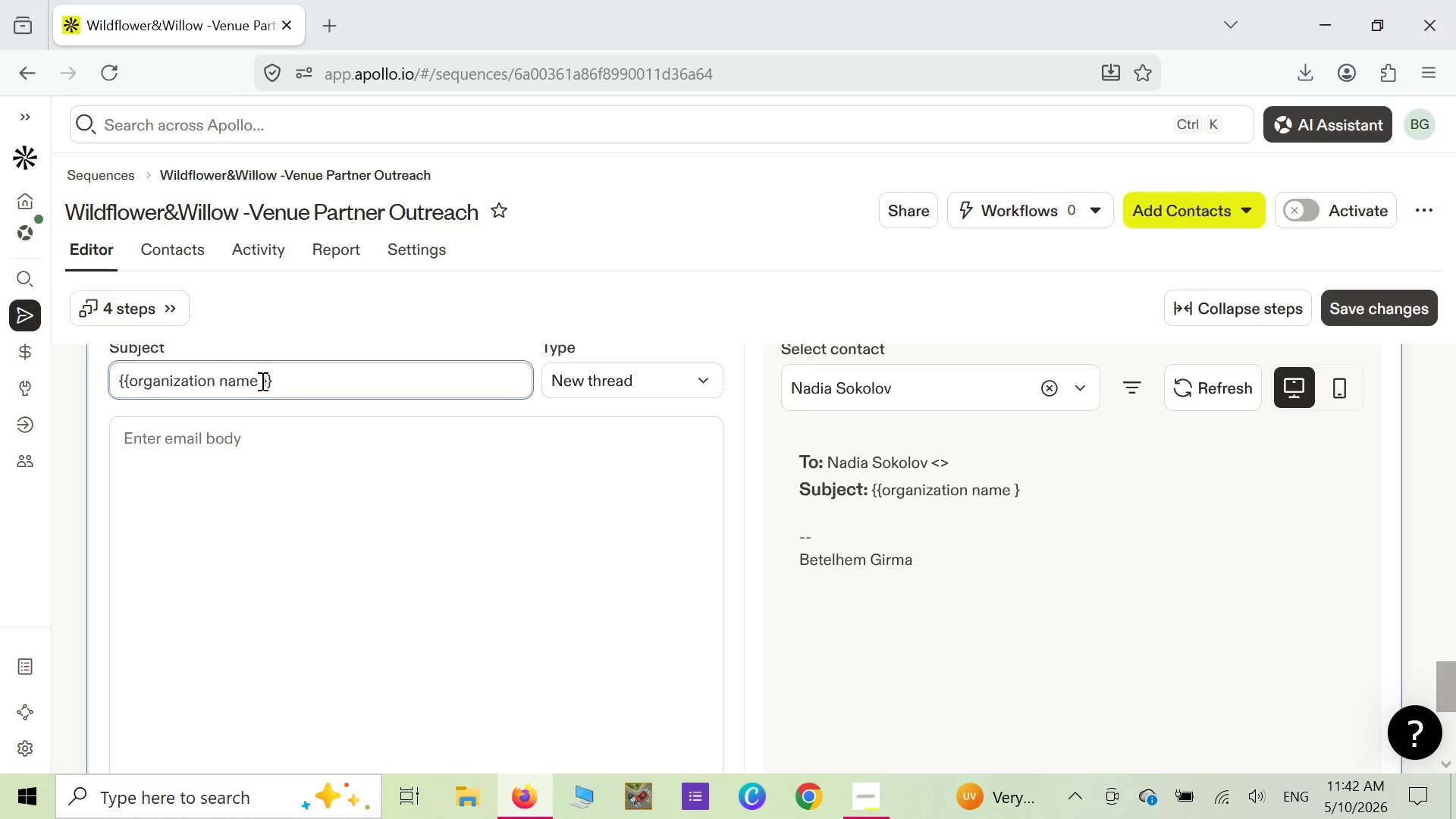 
left_click([261, 381])
 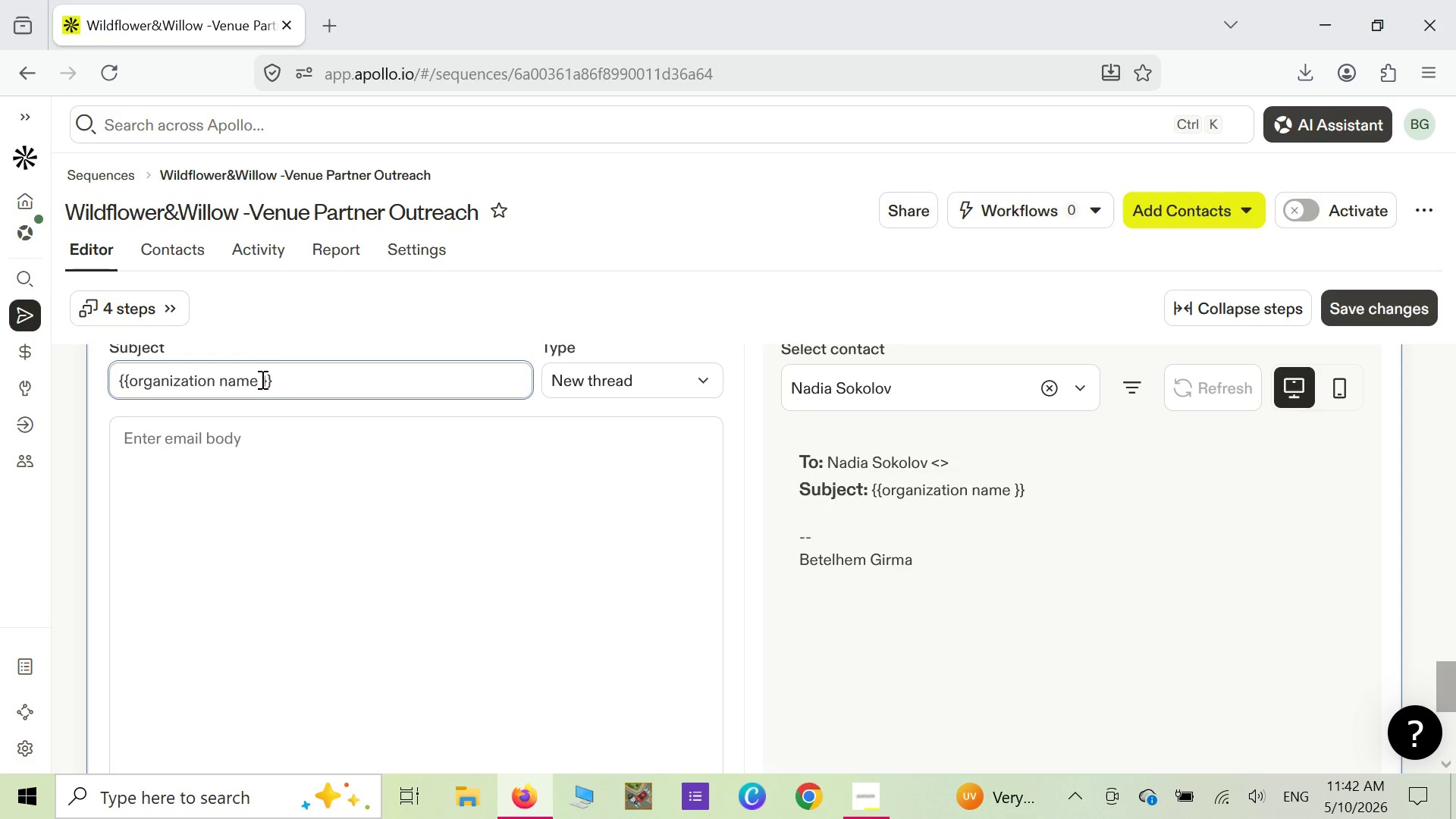 
key(Backspace)
 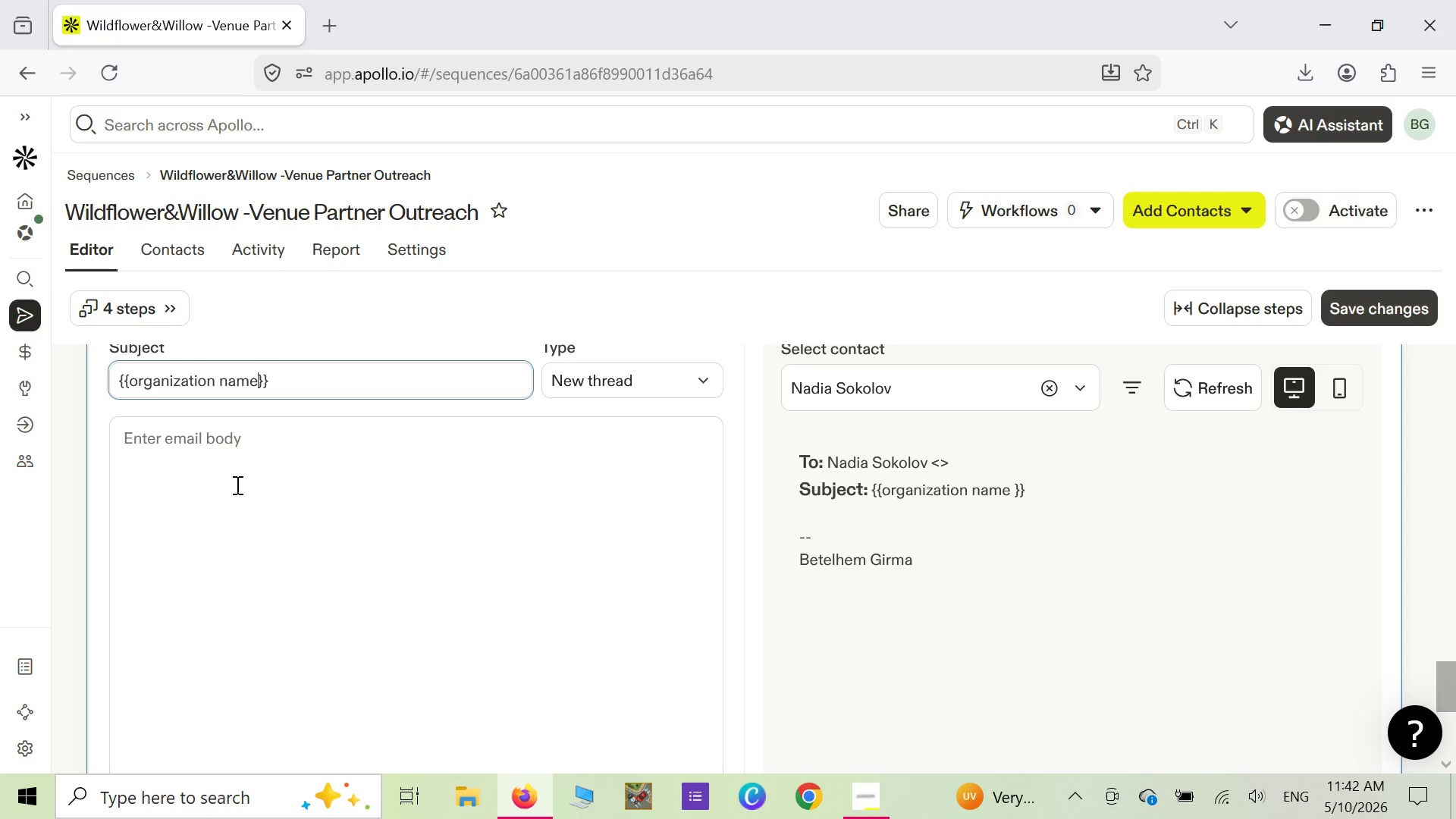 
left_click([249, 445])
 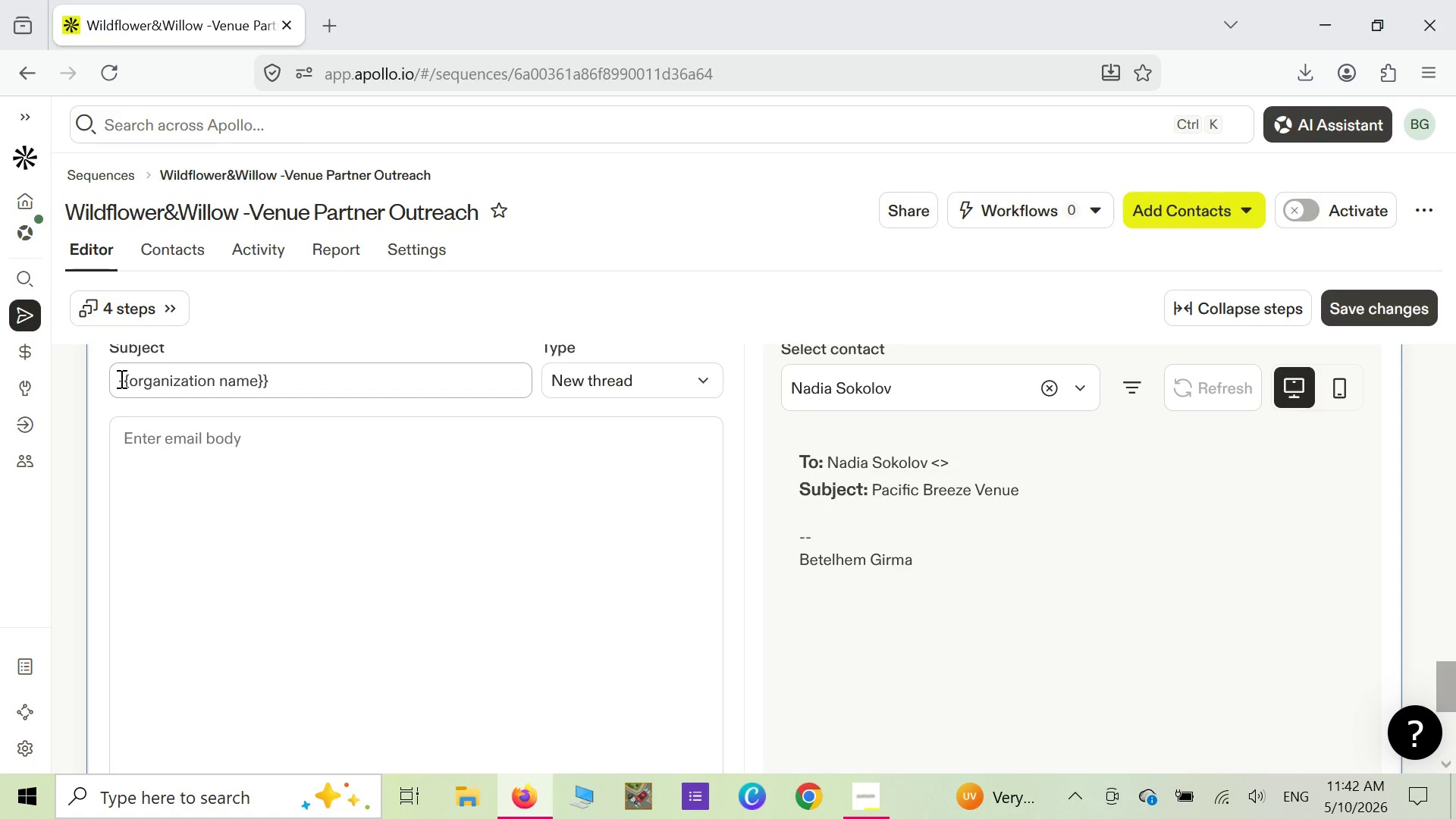 
wait(6.25)
 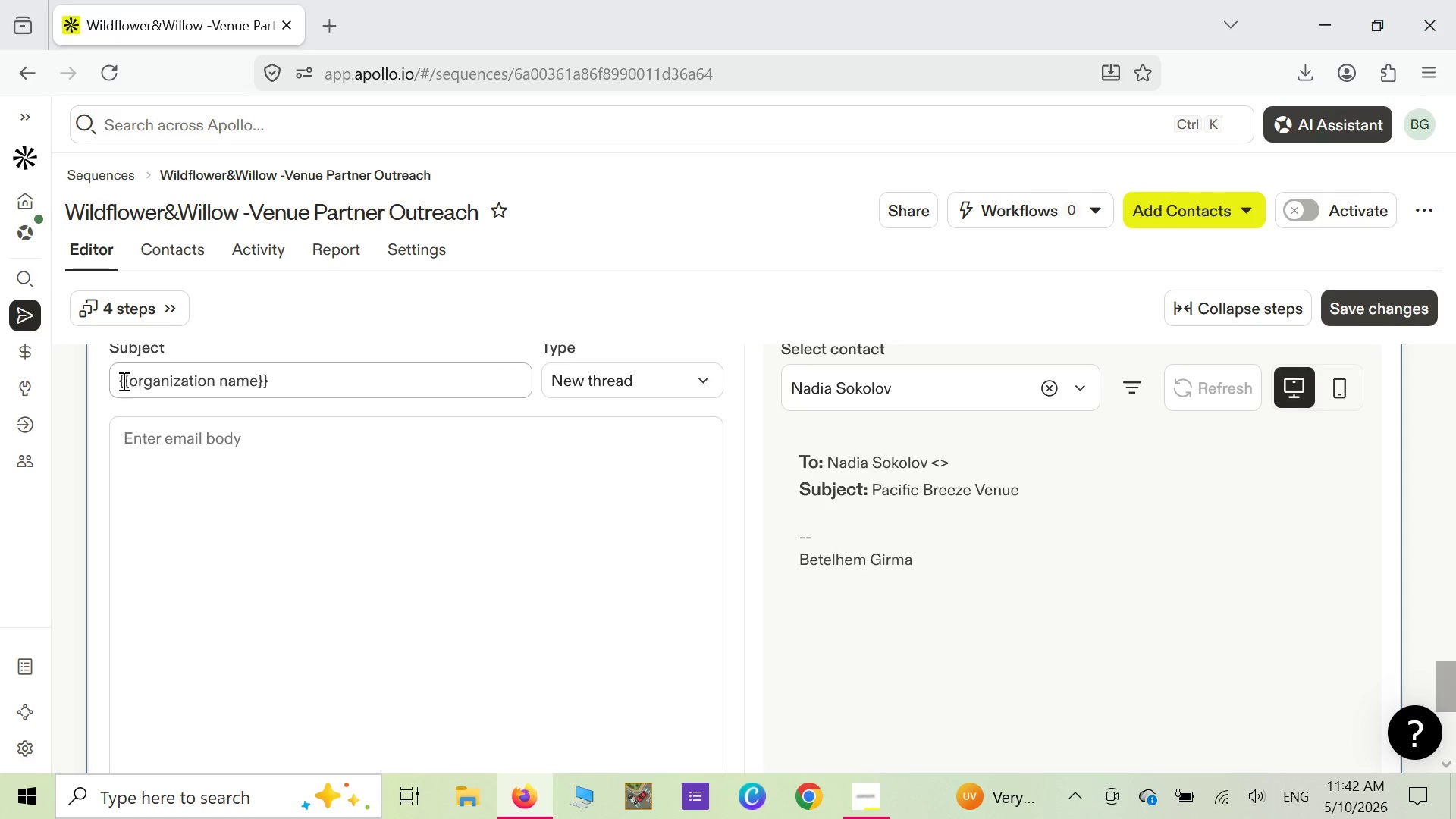 
left_click([121, 374])
 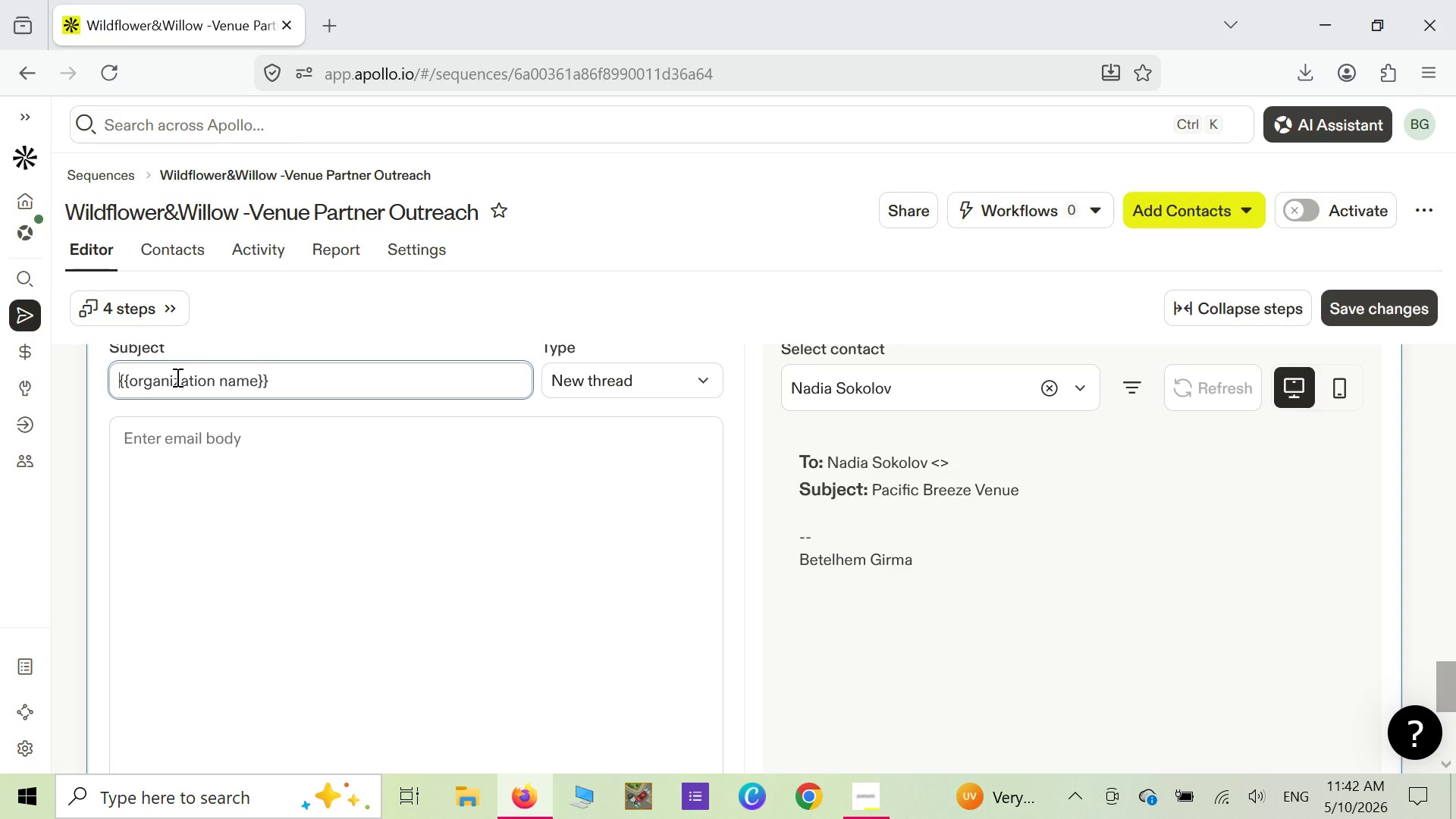 
type(Last thought )
 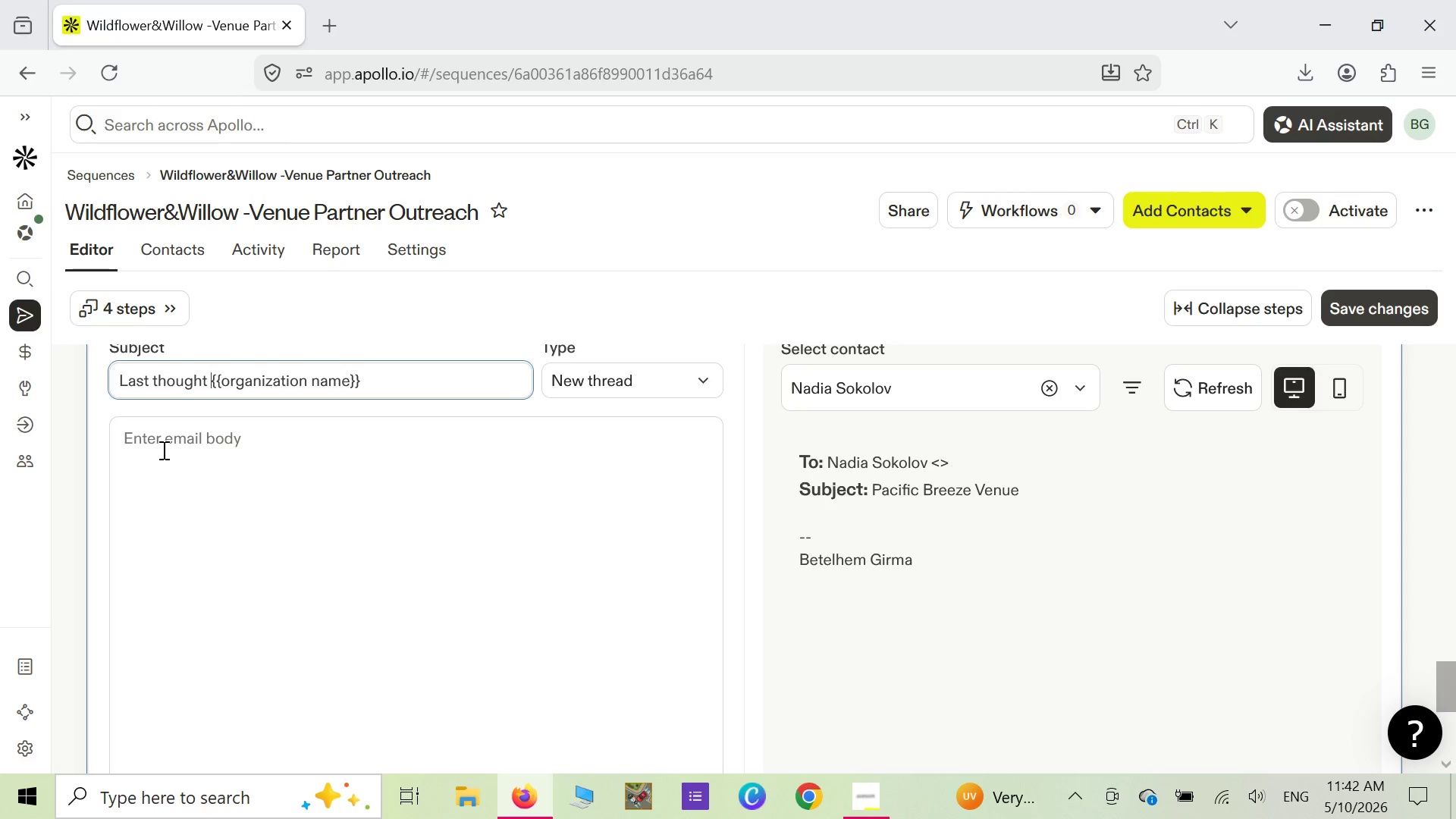 
left_click([162, 450])
 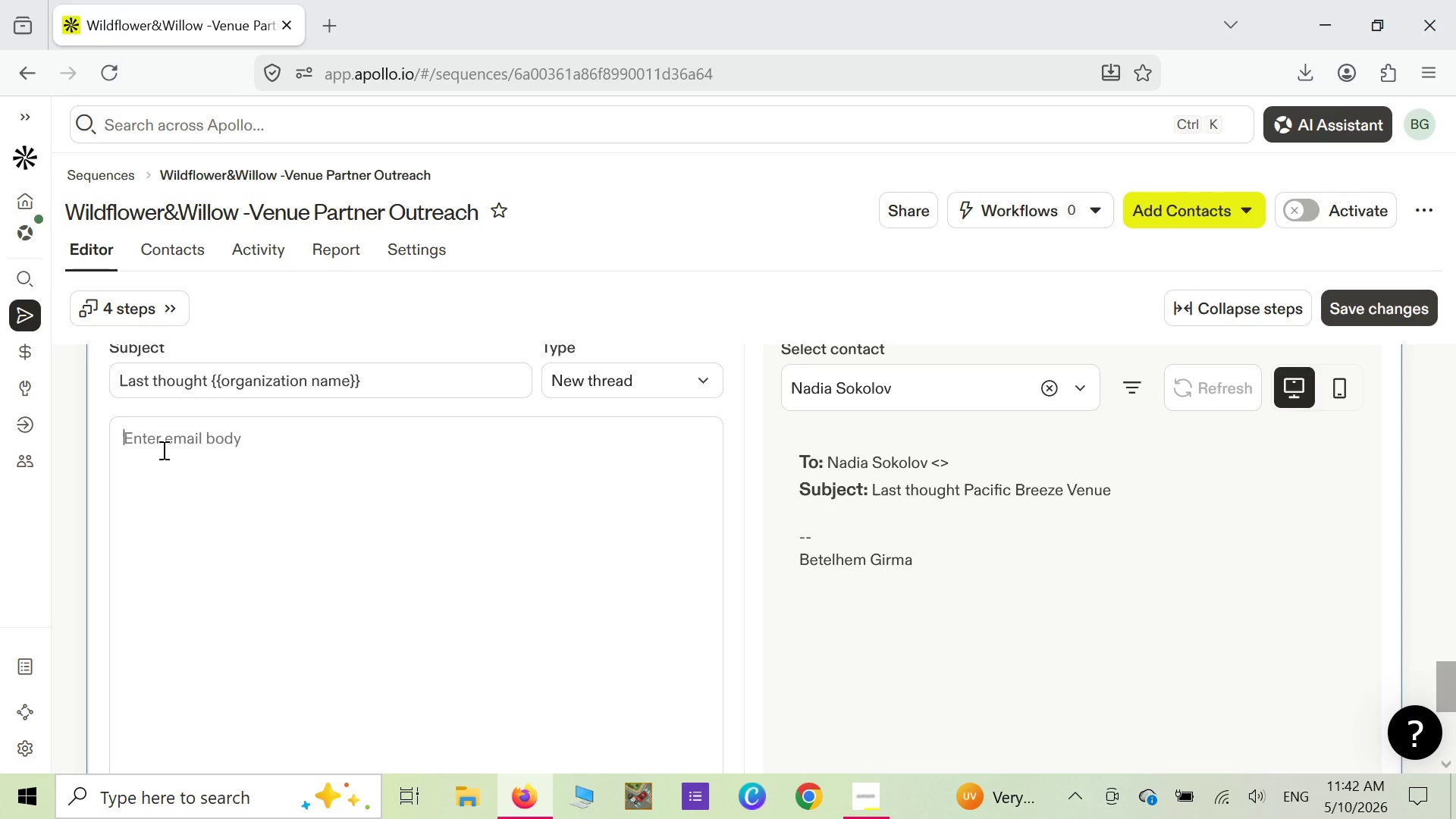 
wait(11.8)
 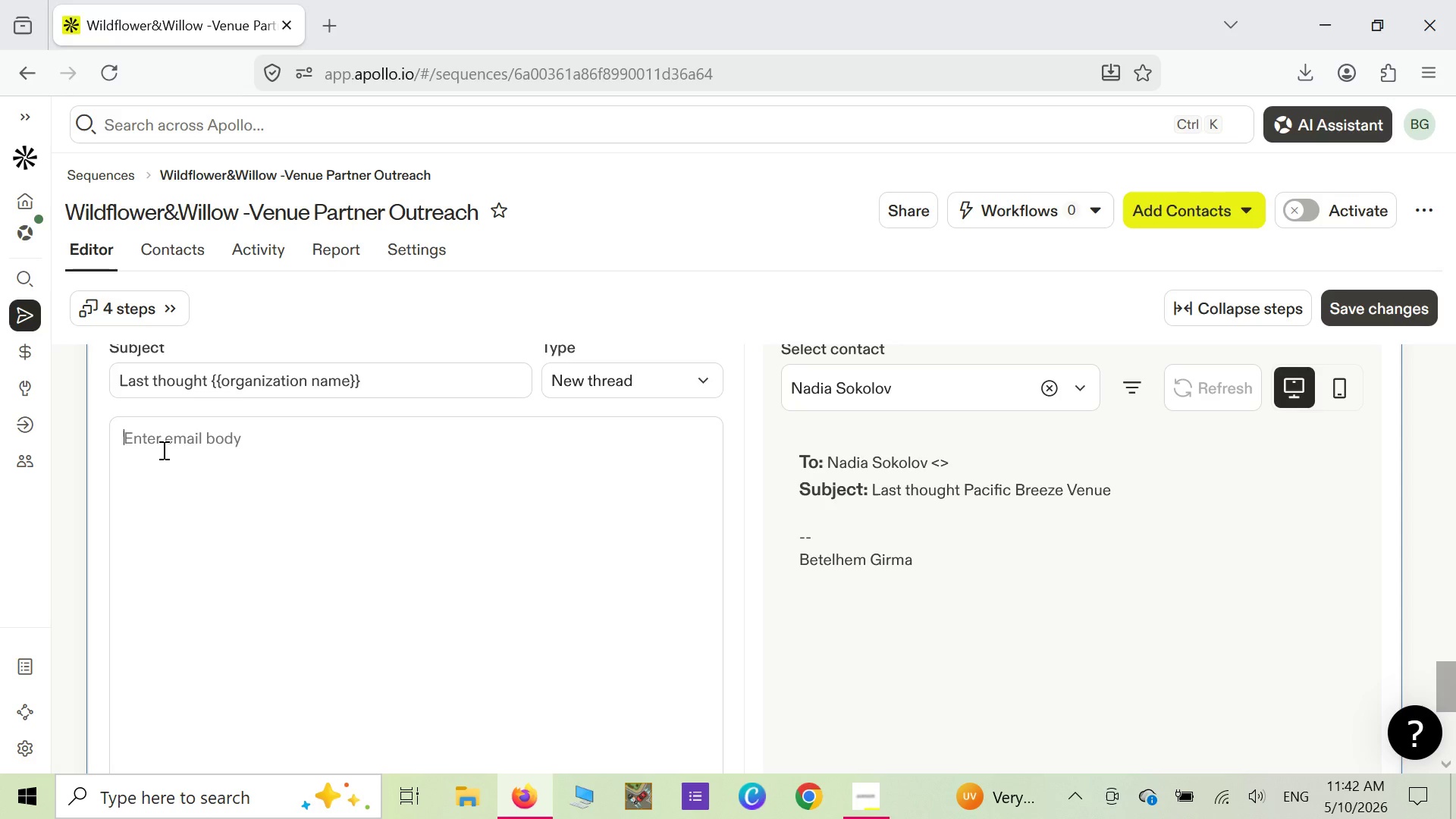 
type(hi )
key(Backspace)
key(Backspace)
key(Backspace)
type(Hi {[)
key(Backspace)
type({)
 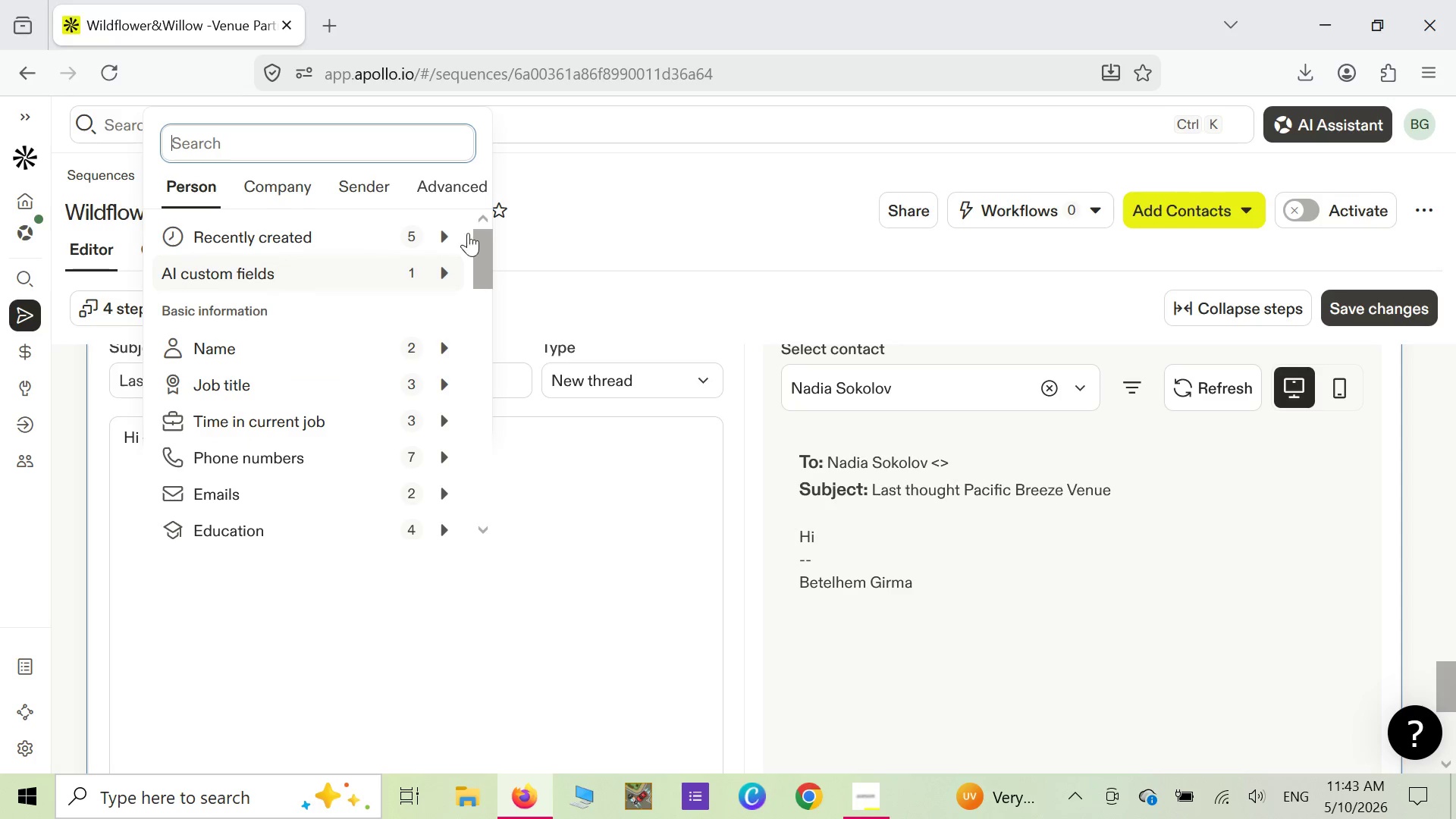 
left_click([596, 551])
 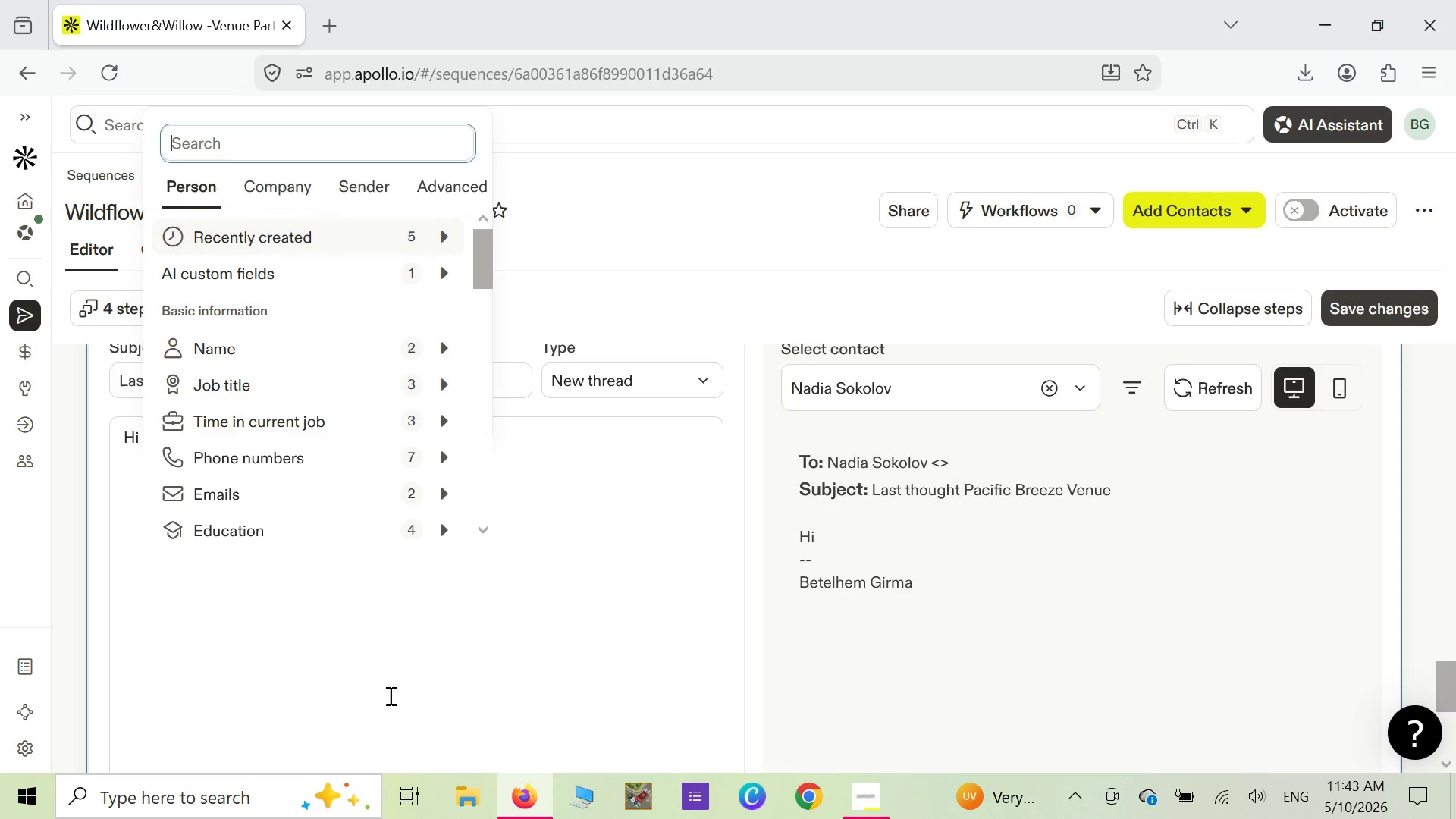 
left_click([374, 698])
 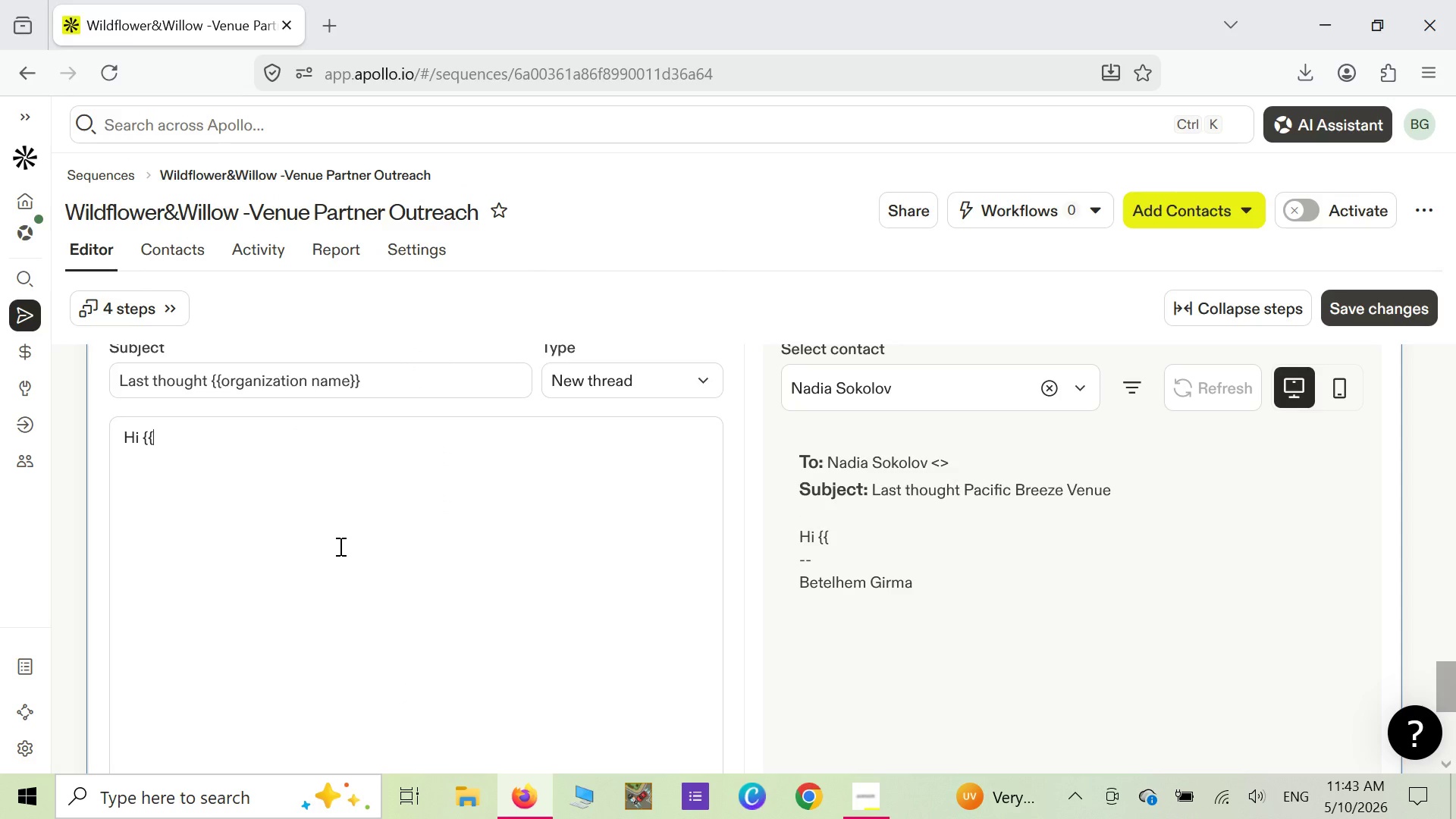 
wait(5.84)
 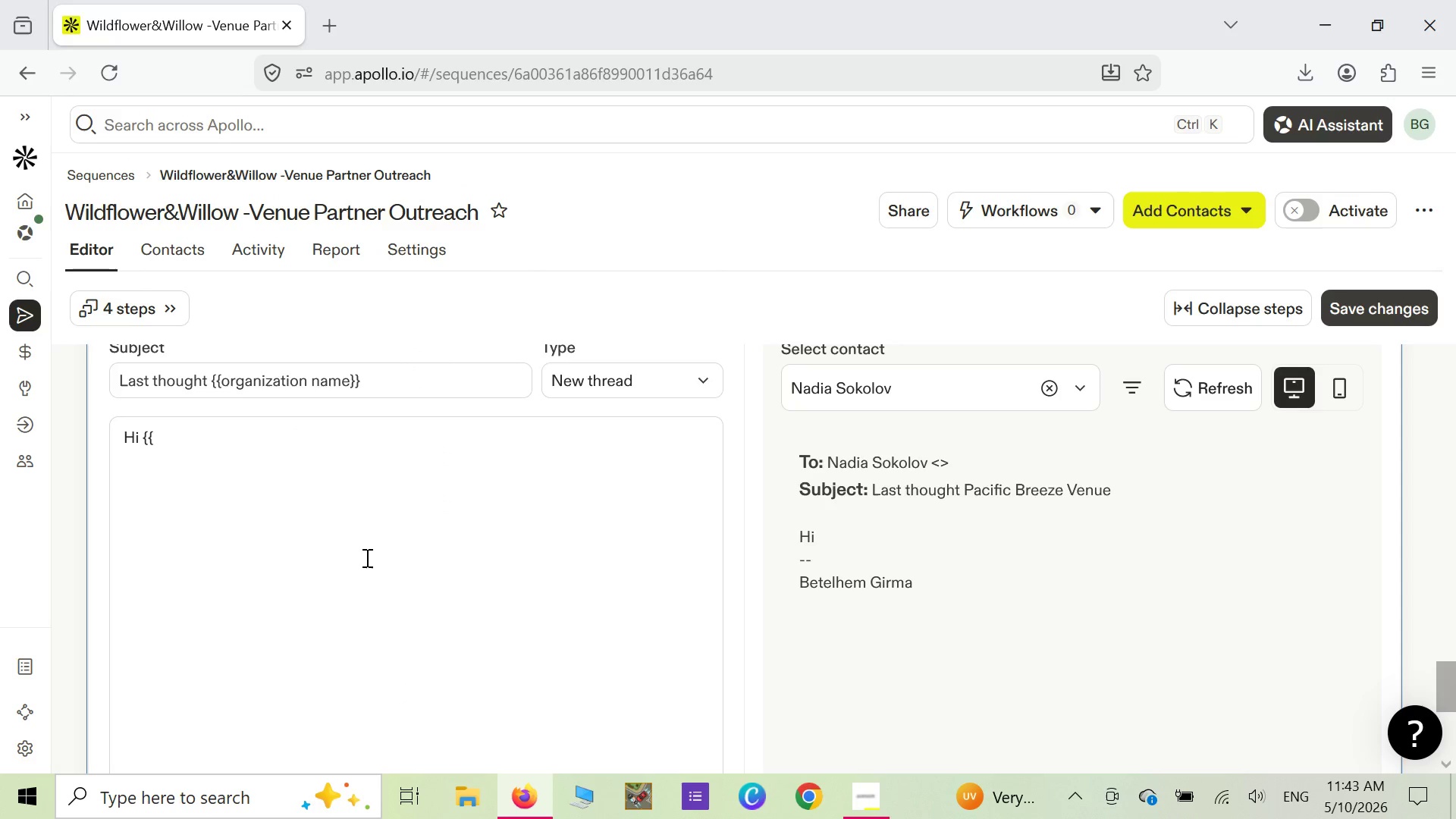 
type(first )
 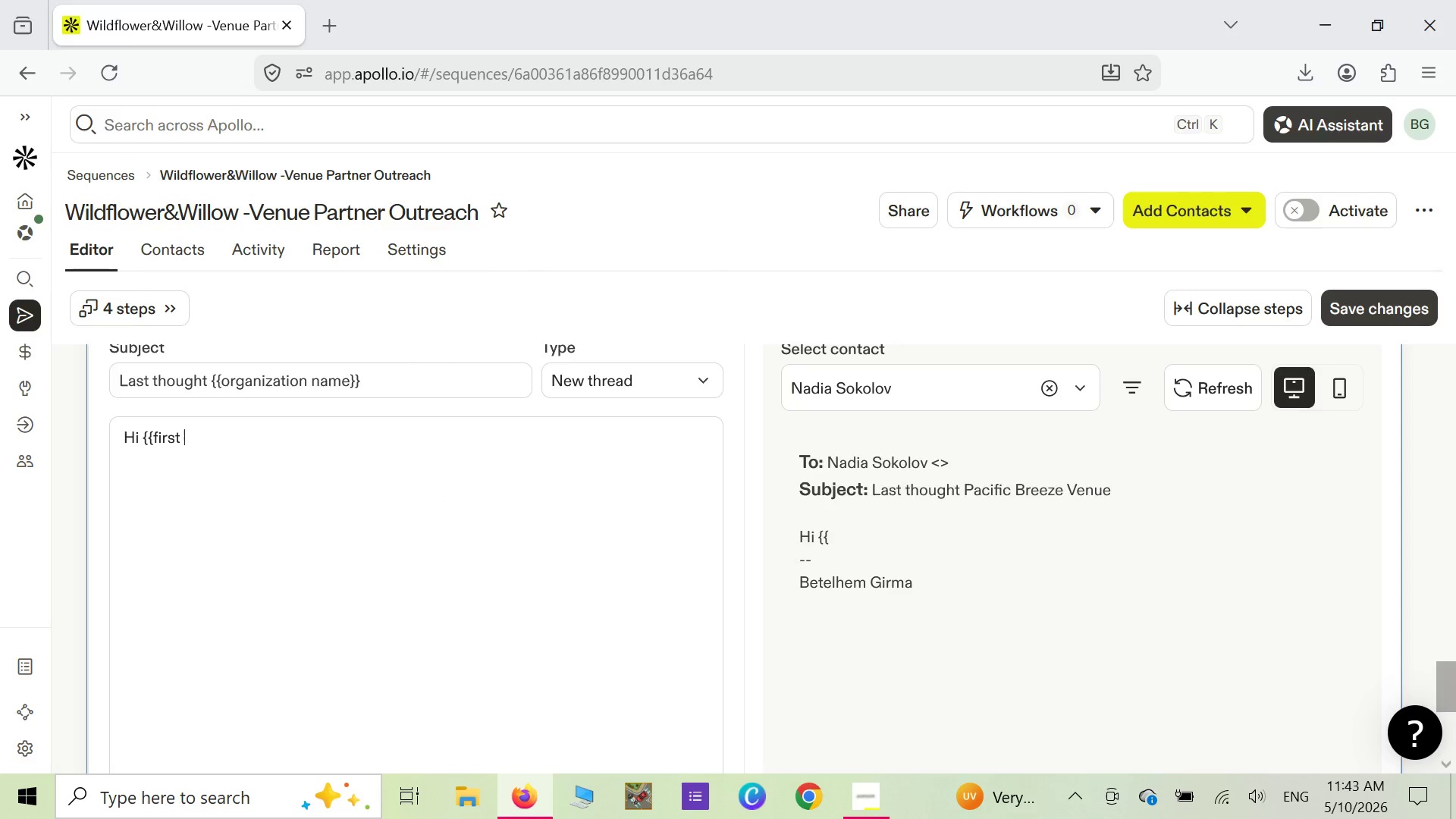 
type(name )
 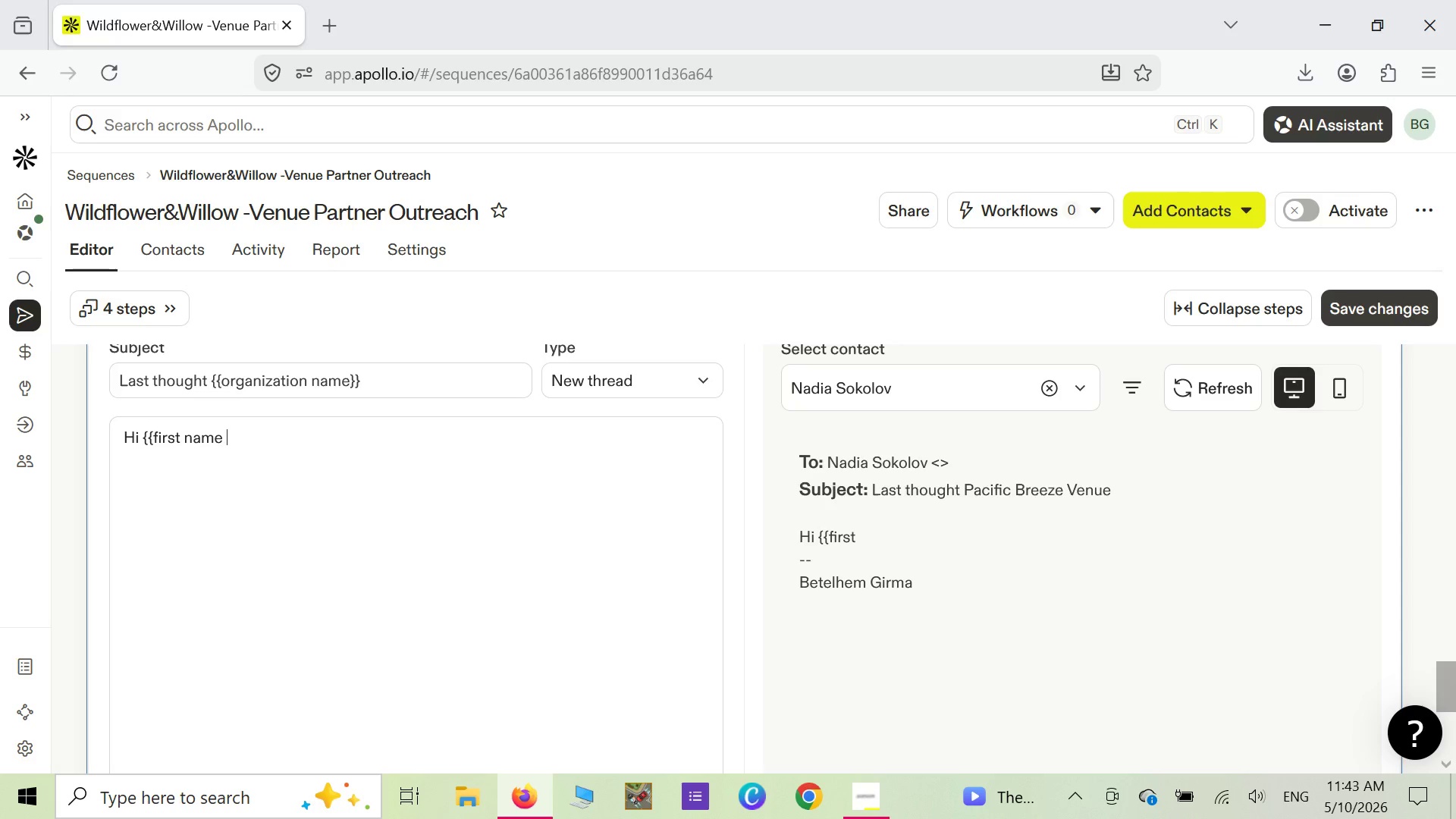 
key(Backspace)
 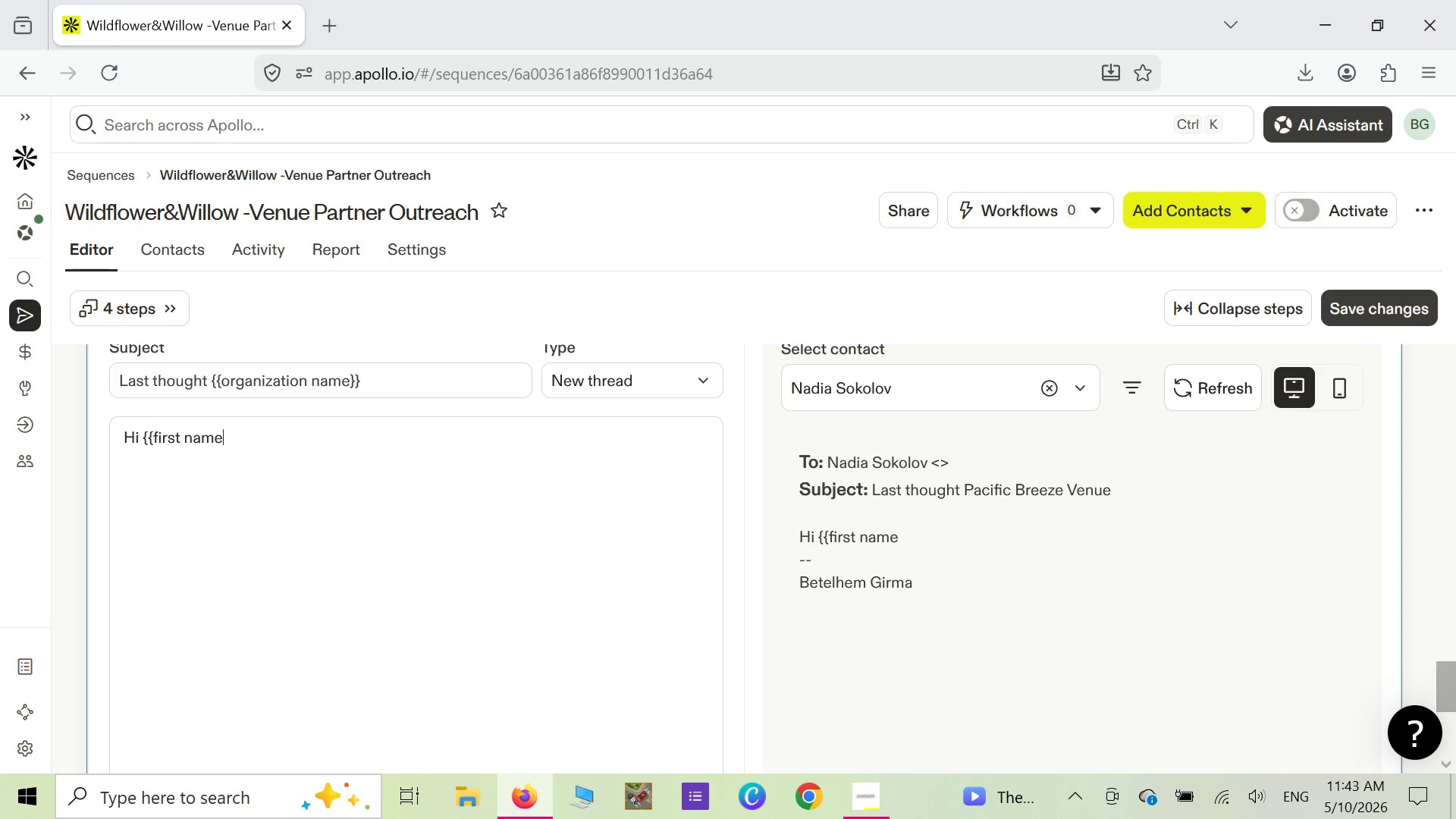 
key(Shift+ShiftLeft)
 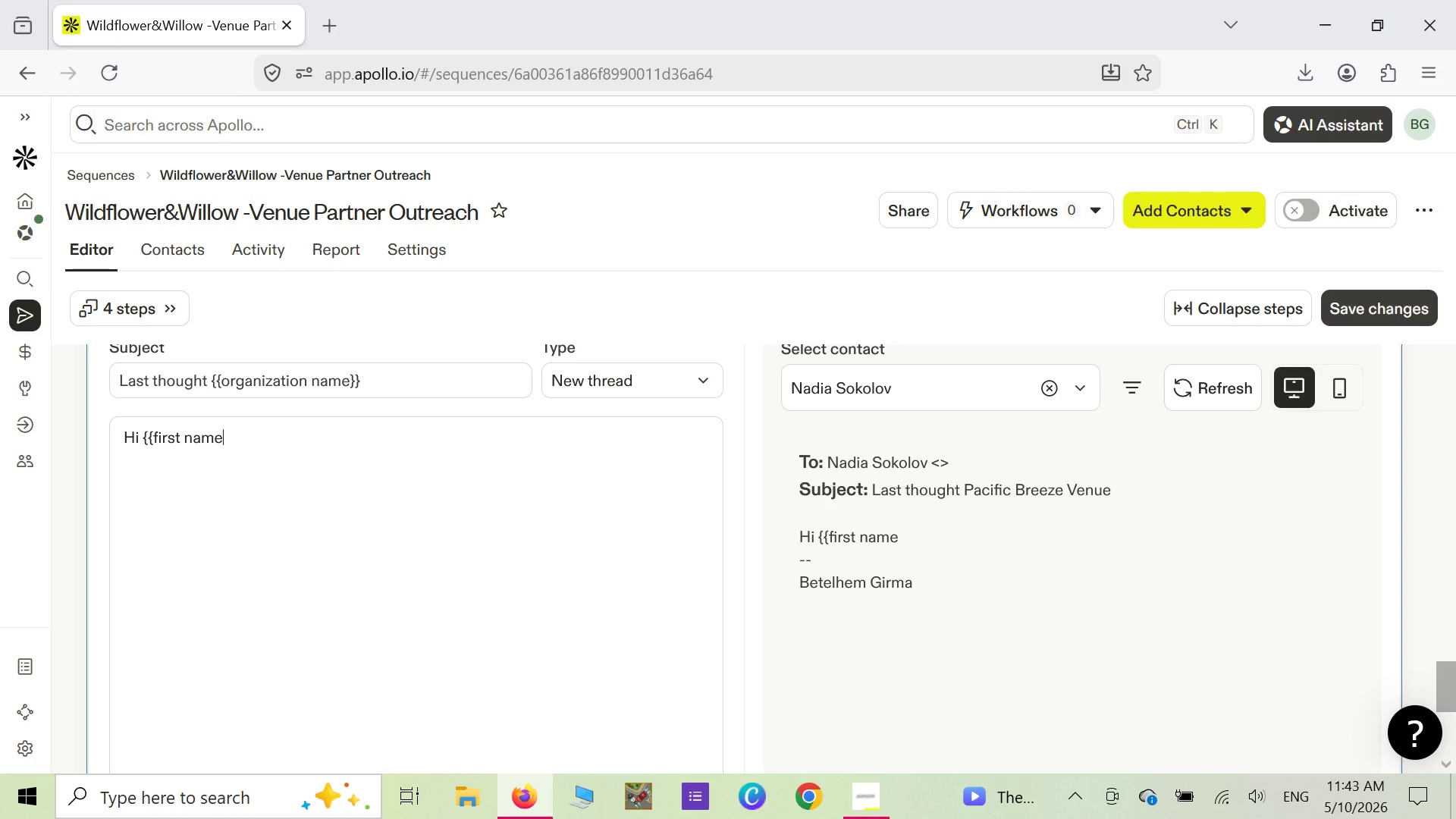 
key(Shift+BracketRight)
 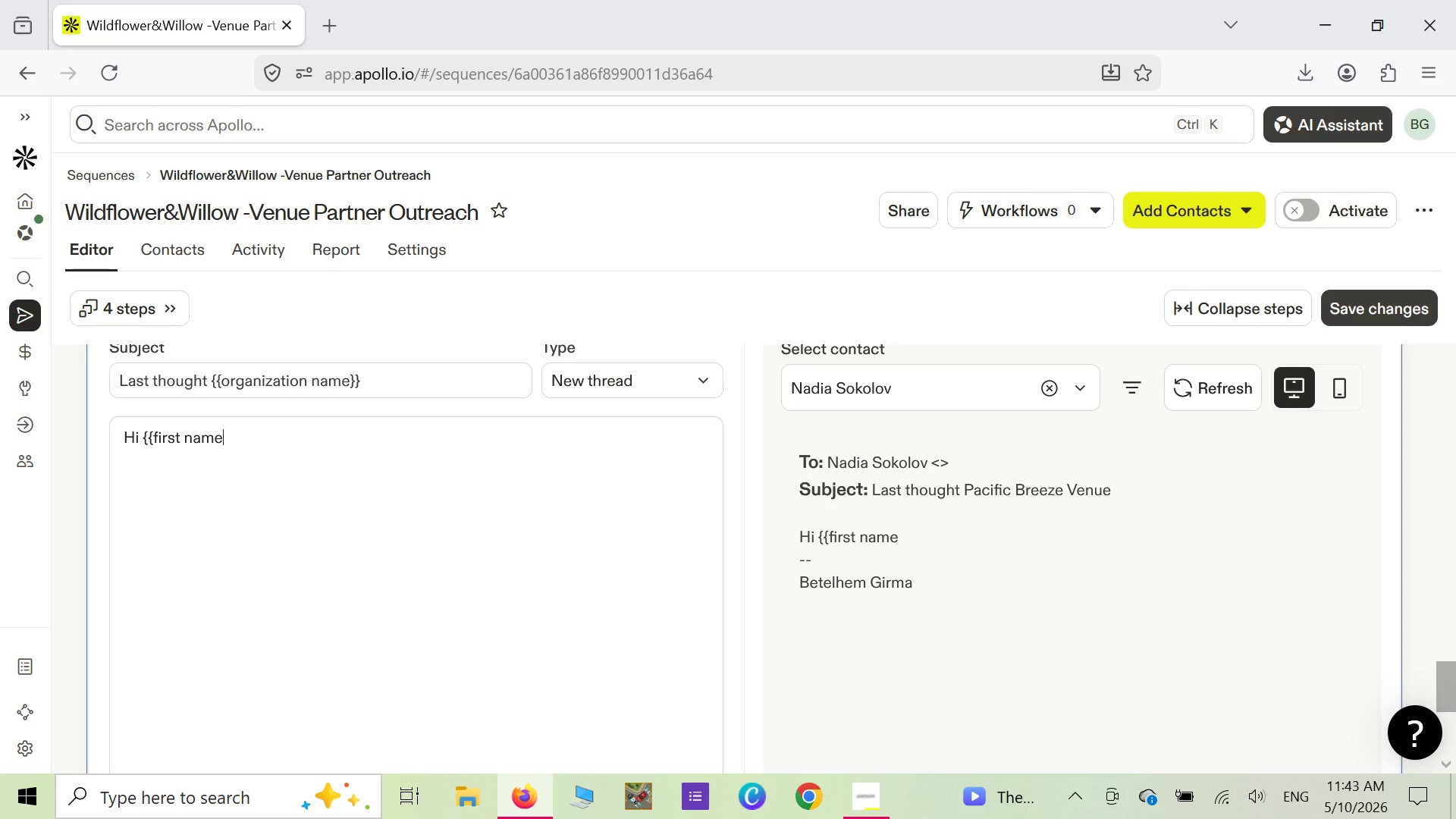 
key(Shift+ShiftLeft)
 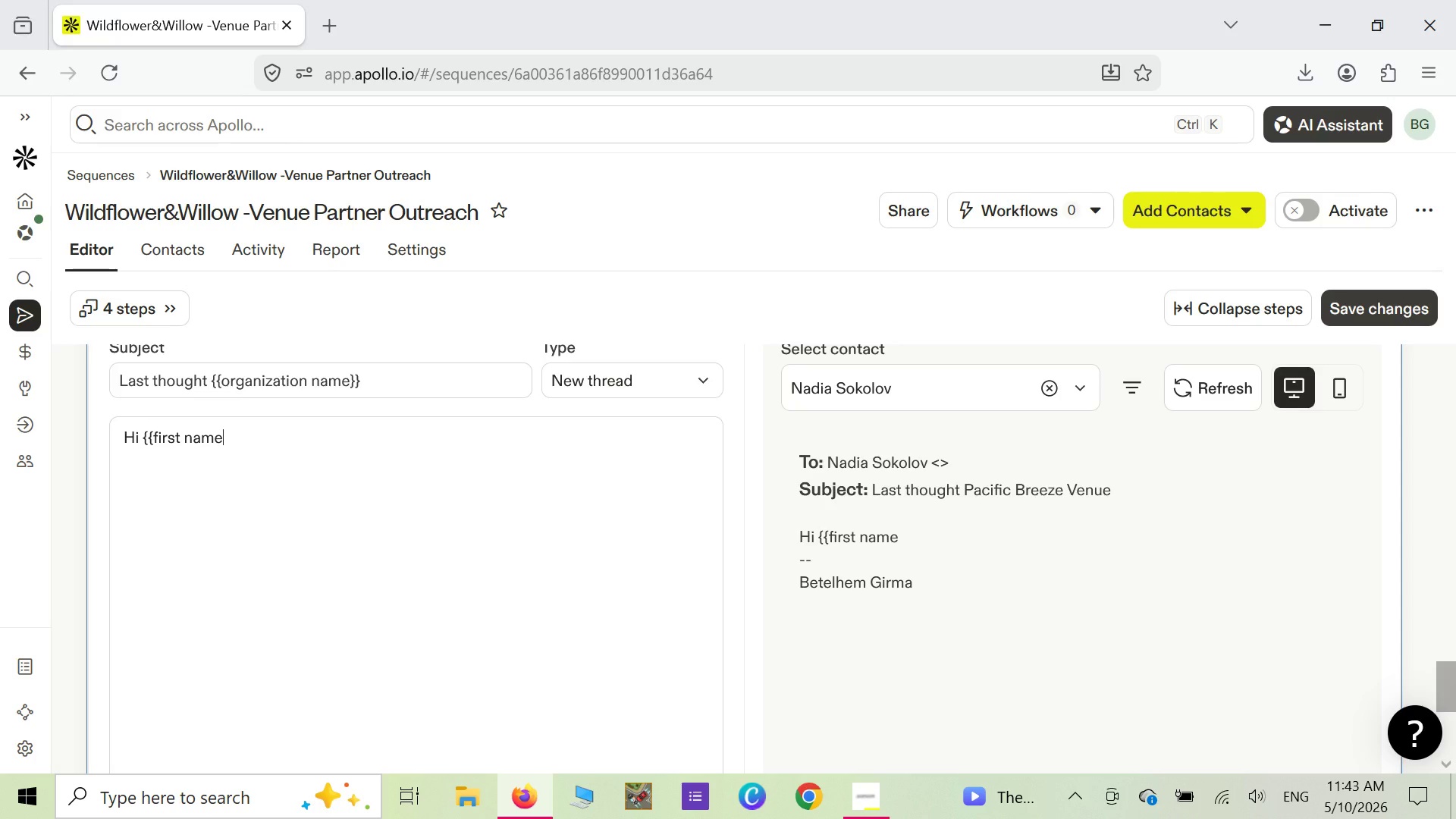 
key(Shift+BracketRight)
 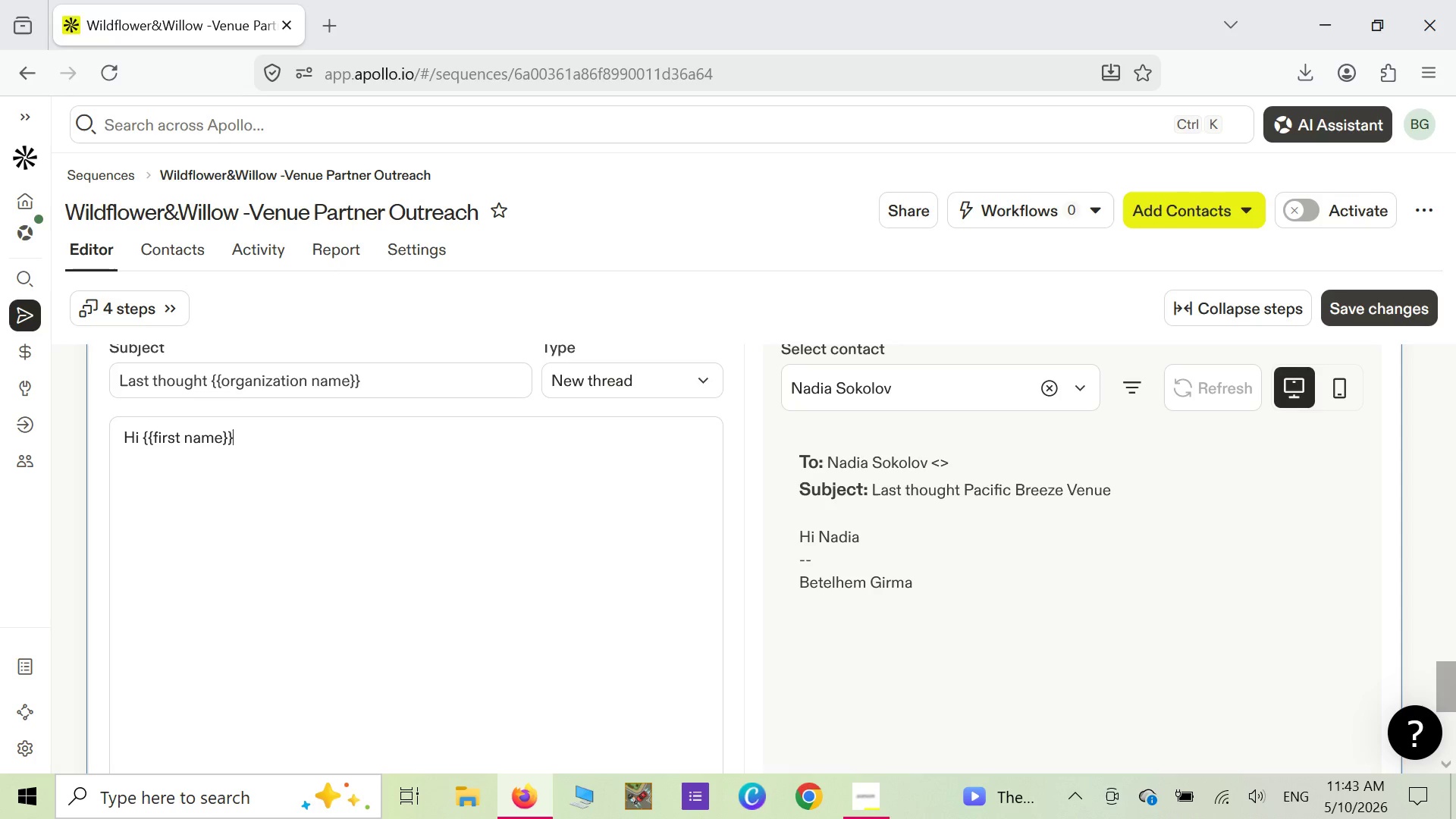 
key(Comma)
 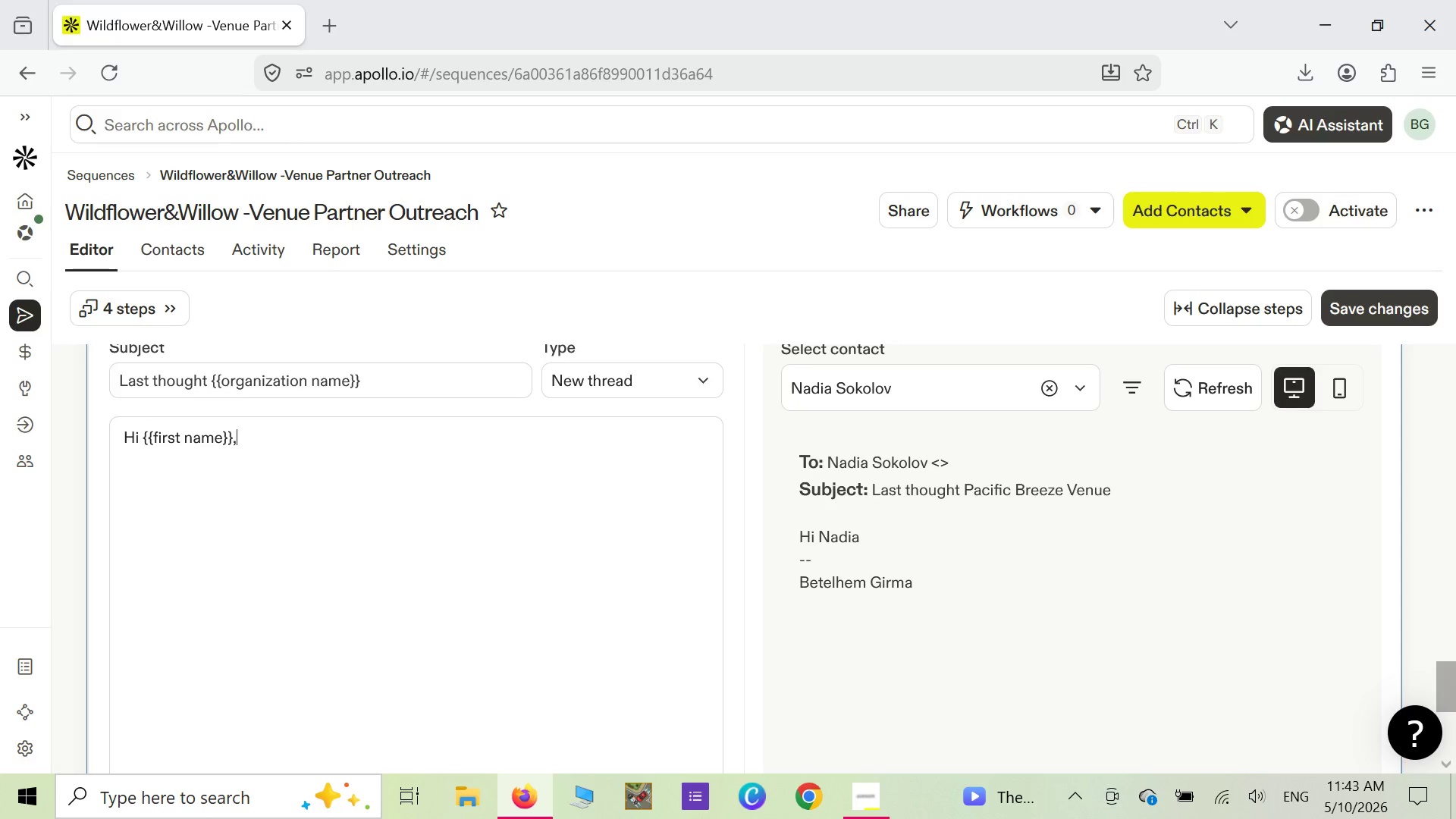 
key(Enter)
 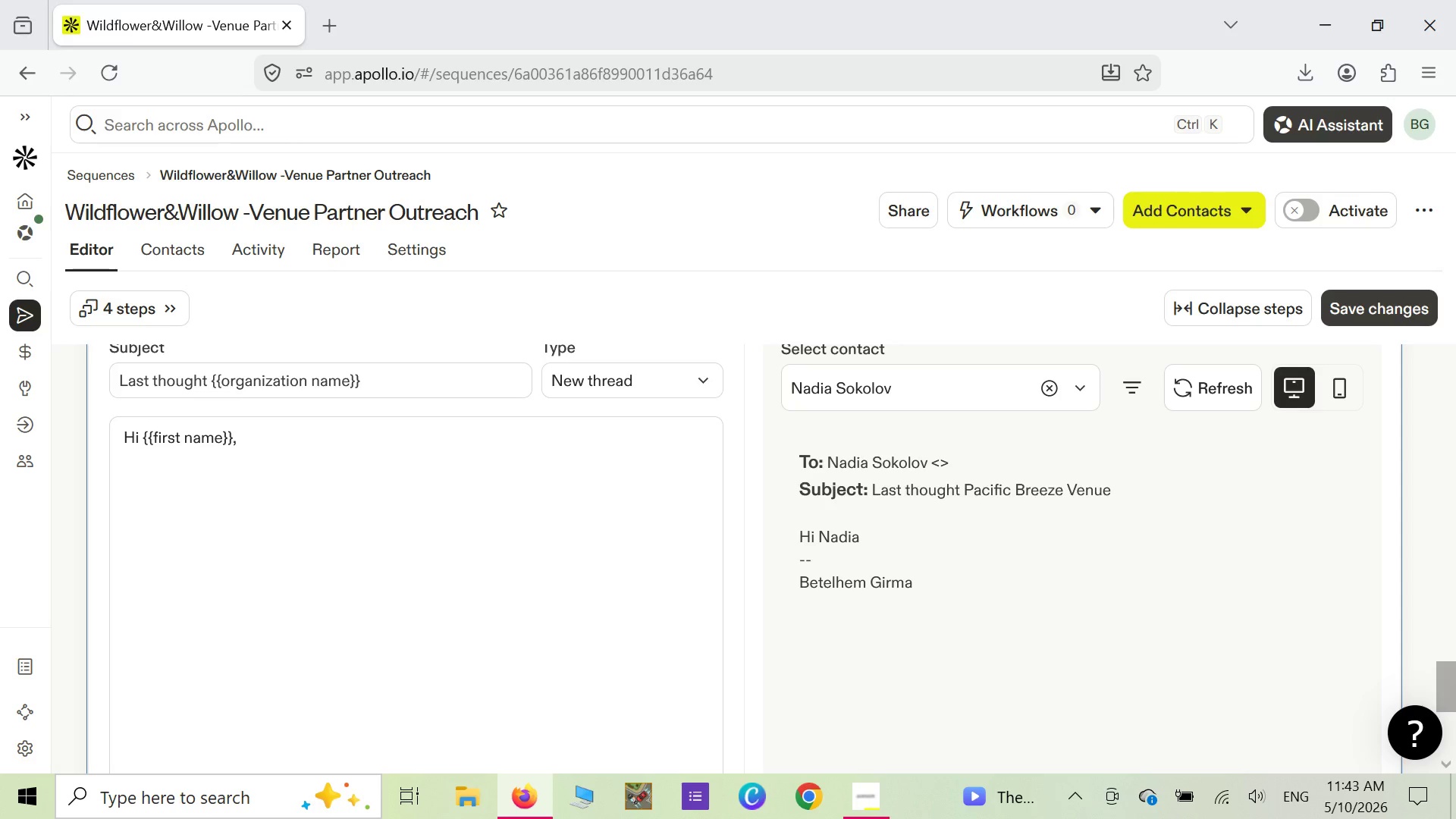 
key(Enter)
 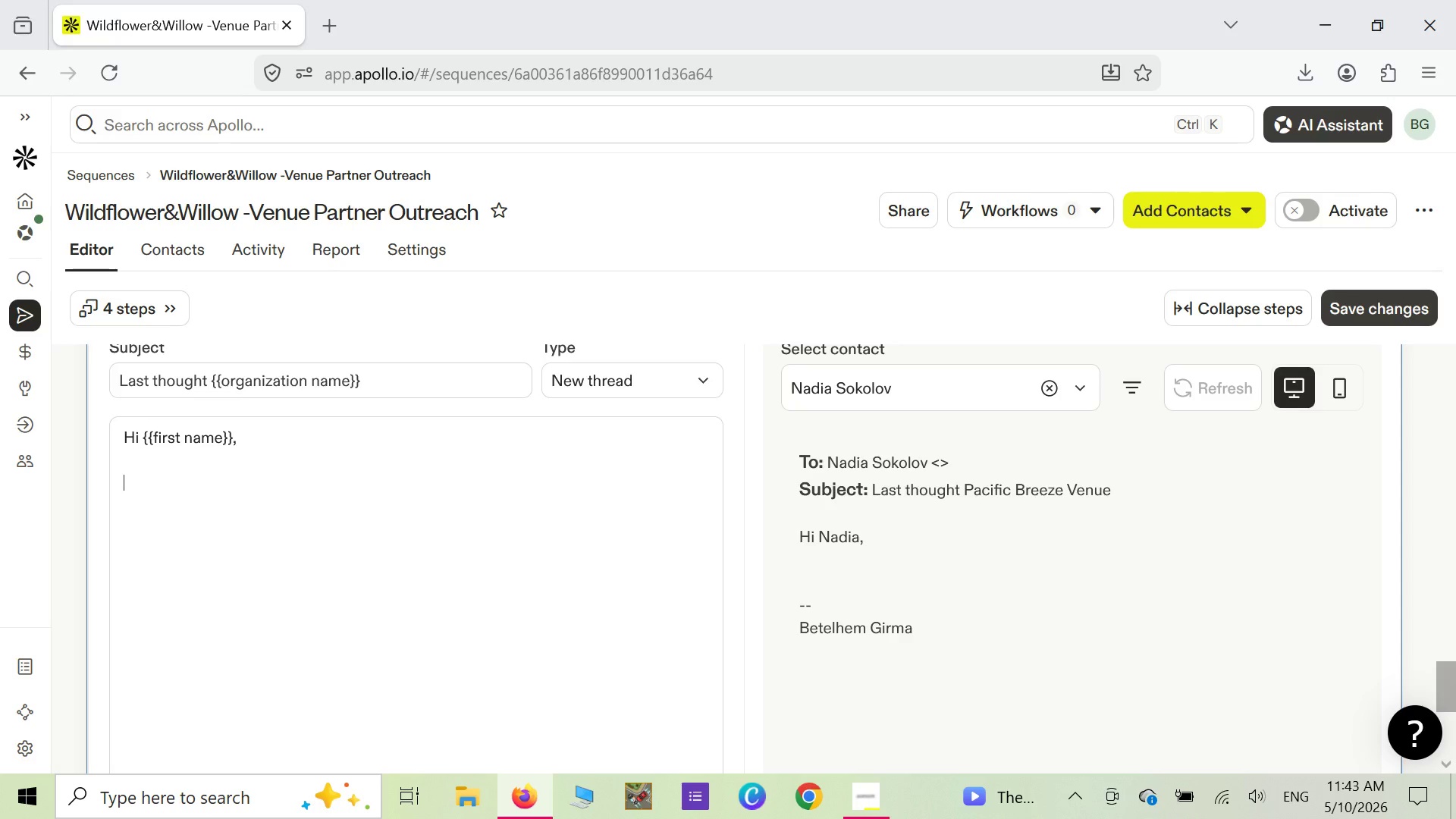 
wait(11.02)
 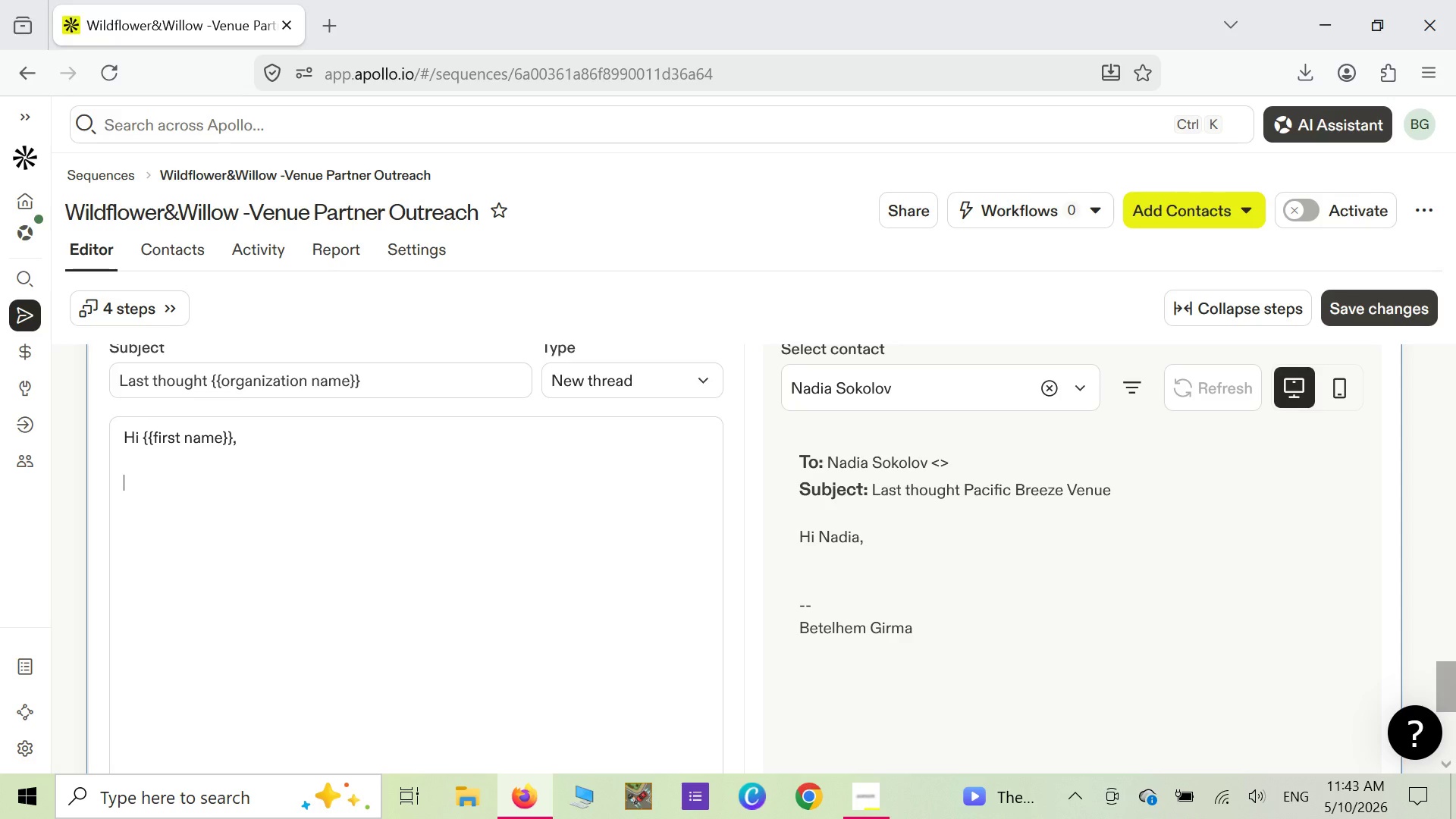 
key(CapsLock)
 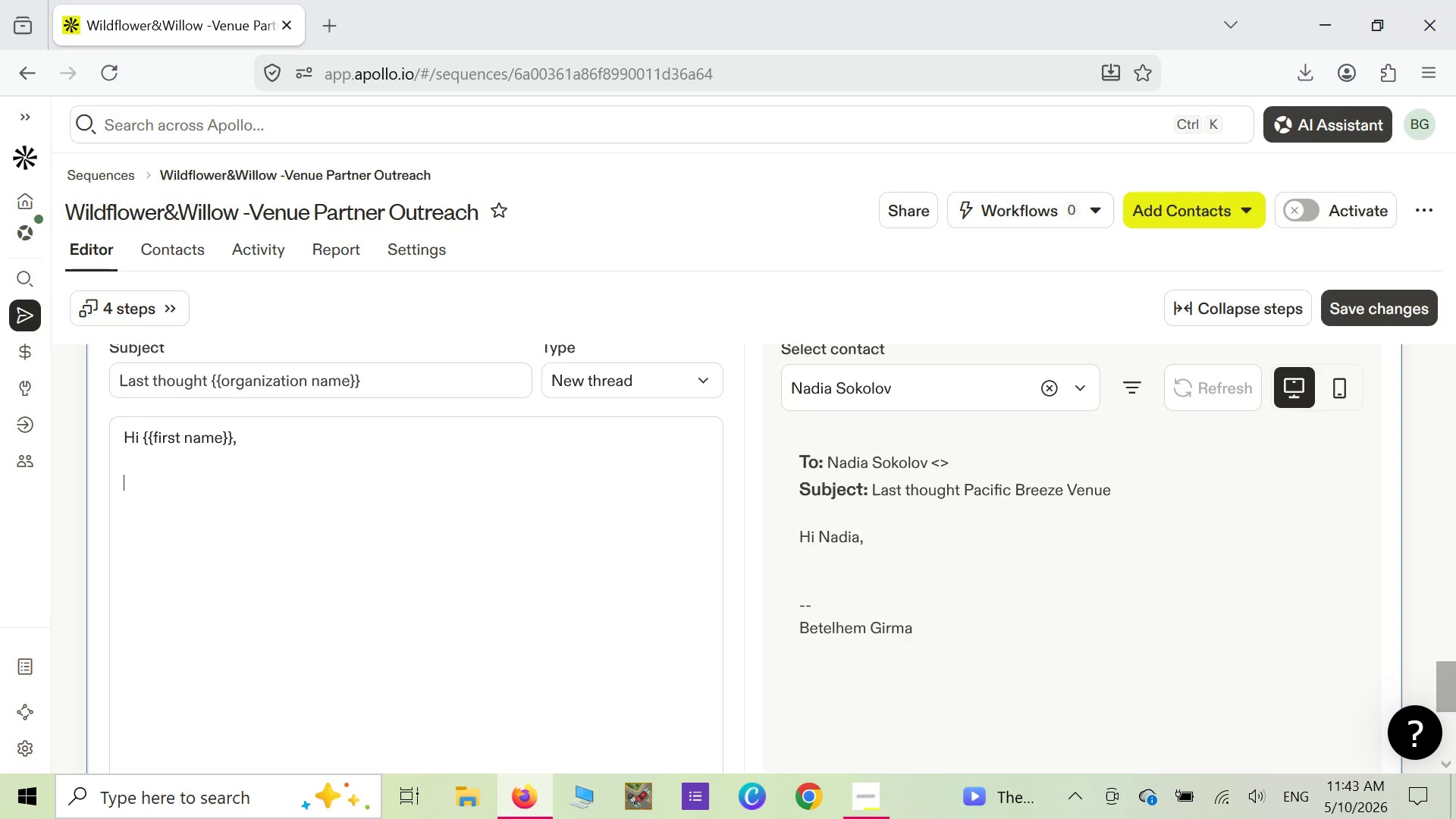 
key(I)
 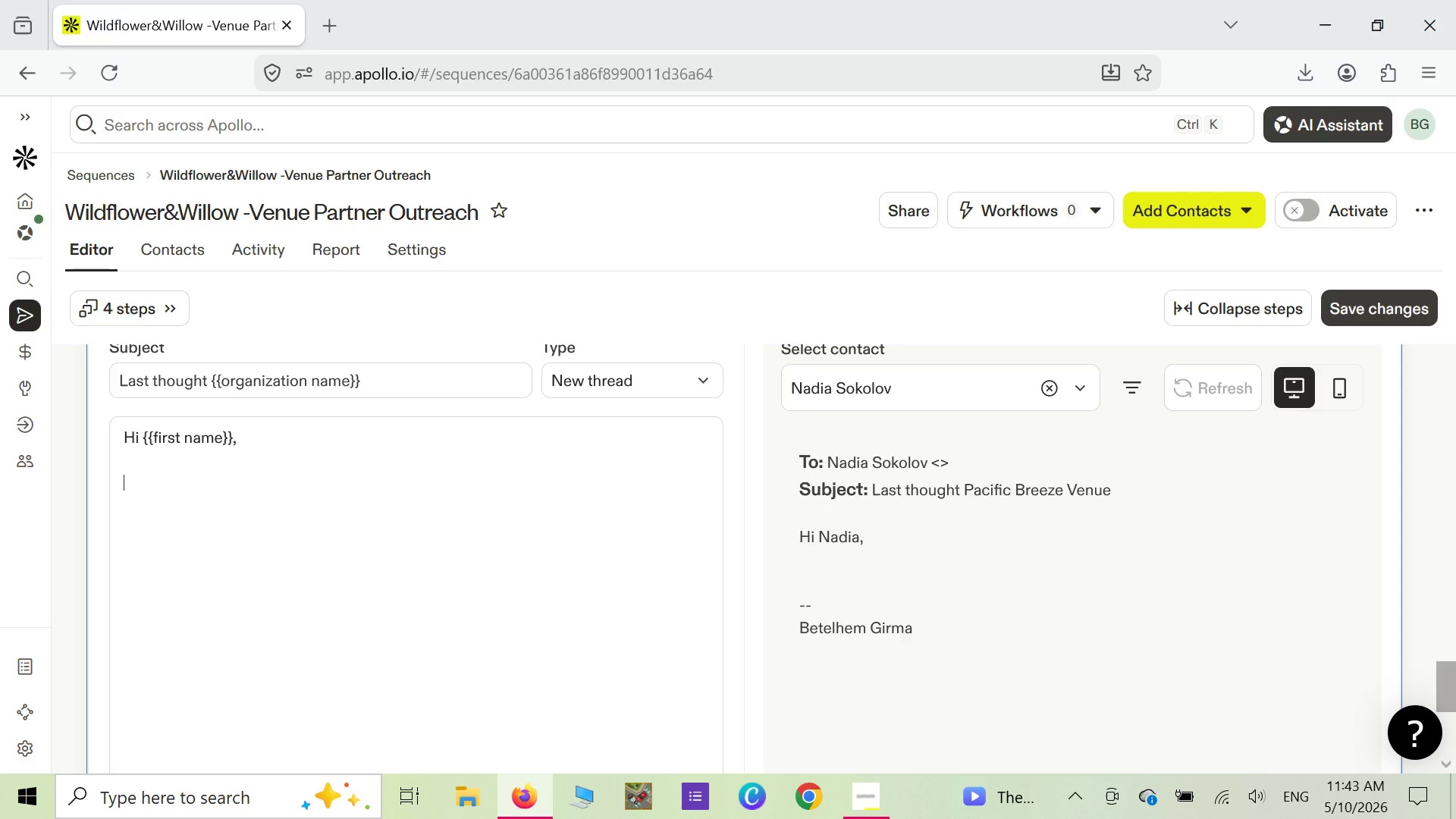 
key(CapsLock)
 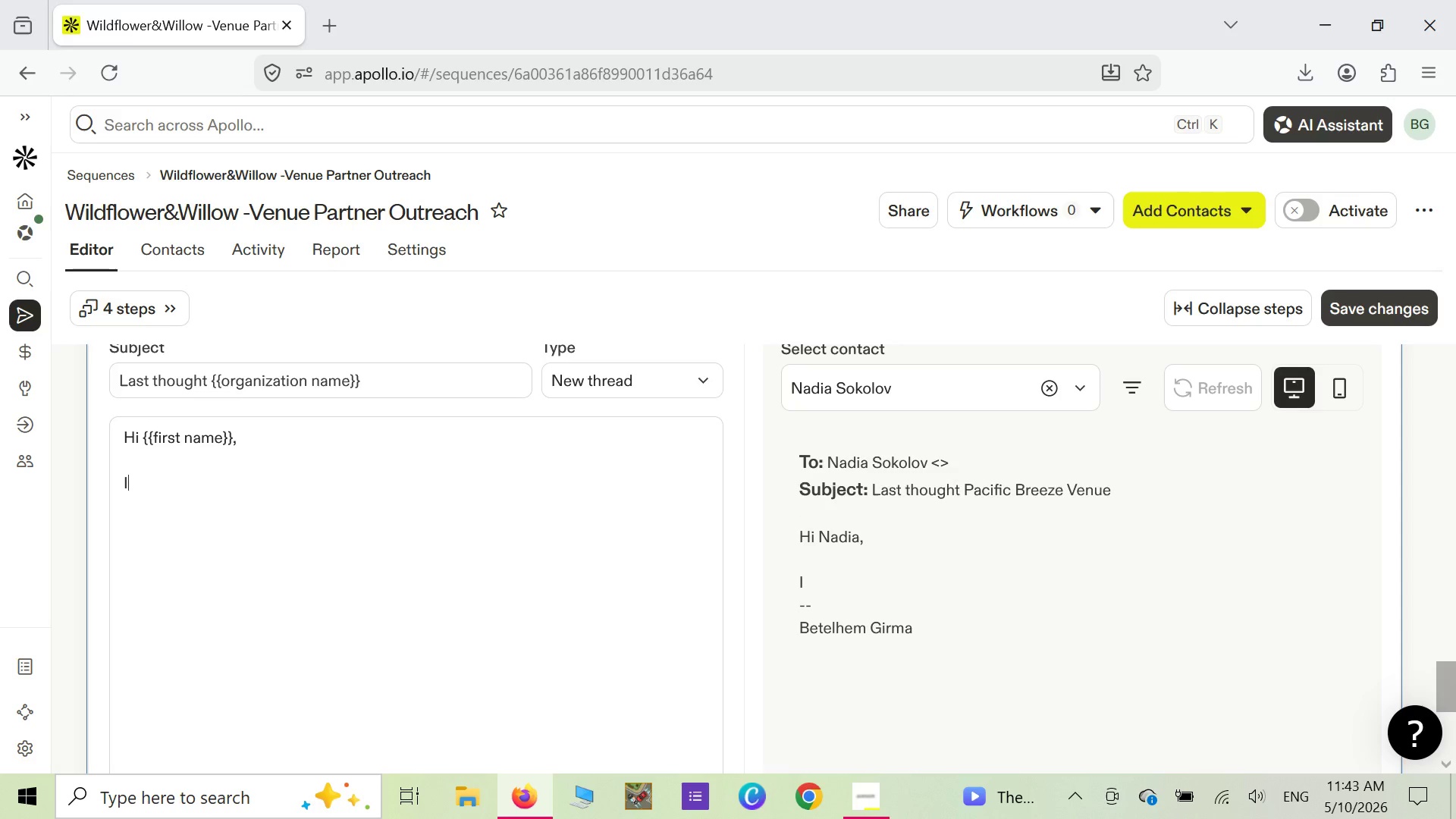 
wait(9.55)
 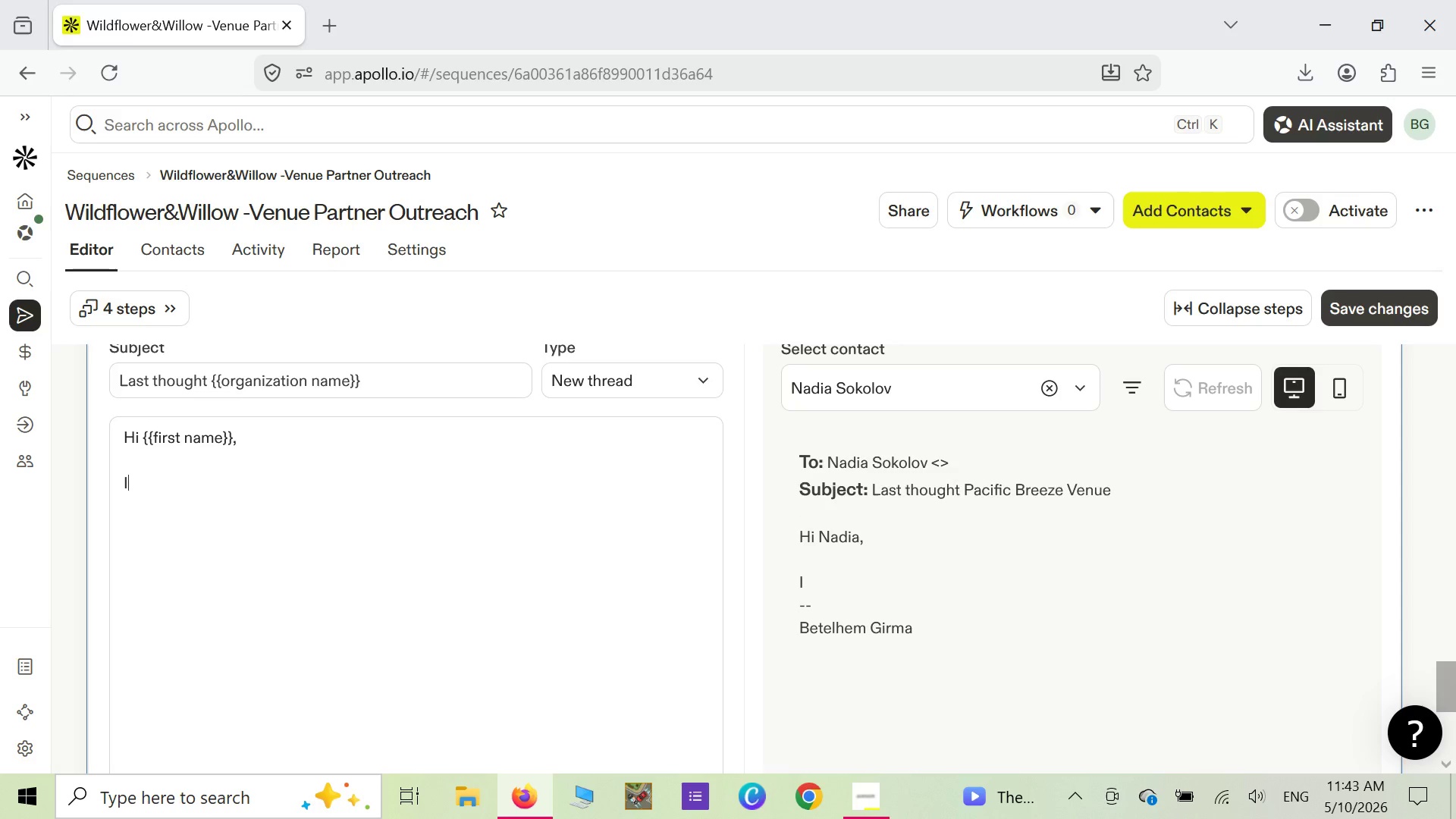 
type( will just )
 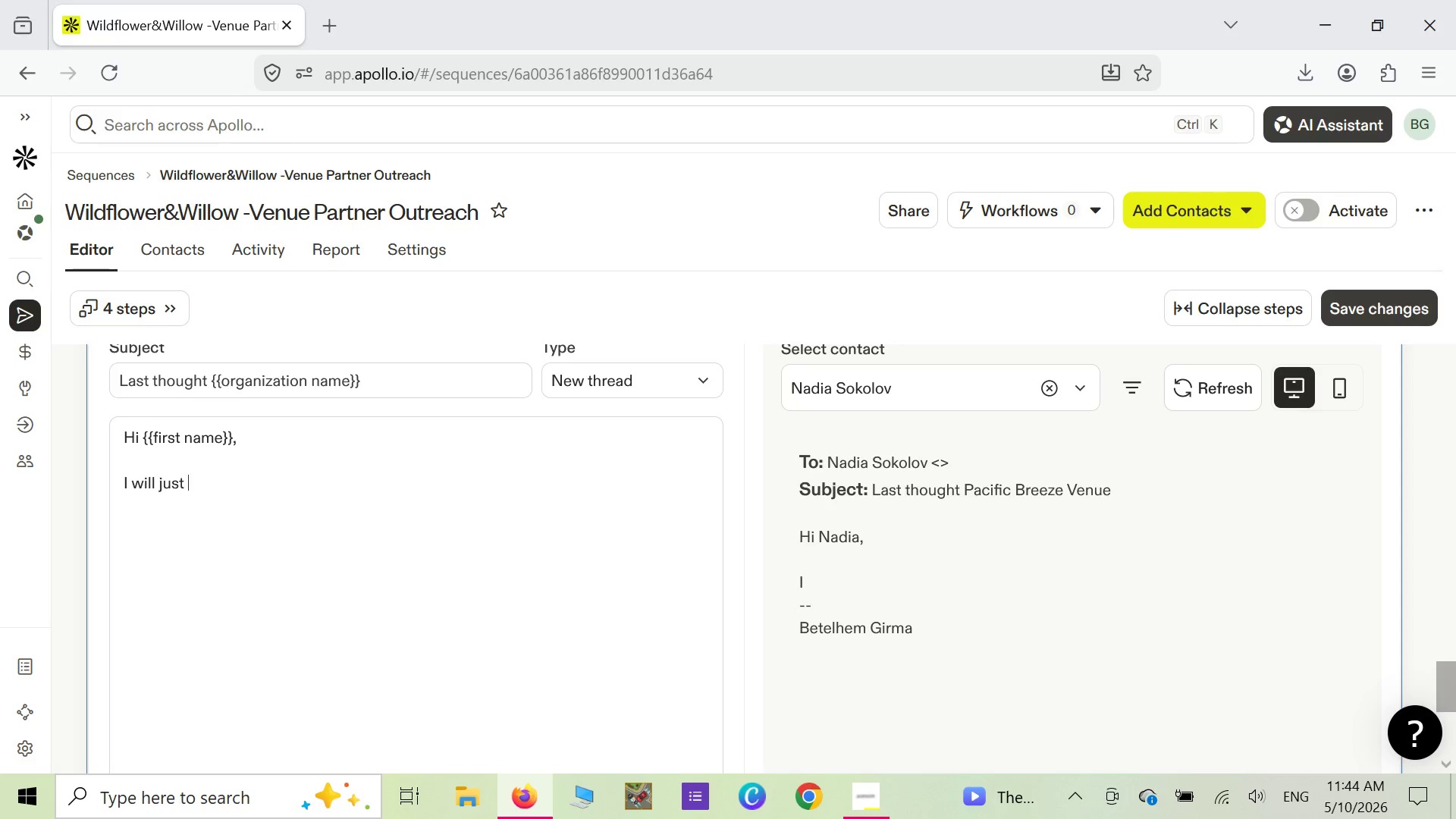 
type(put a closure on our conversation )
 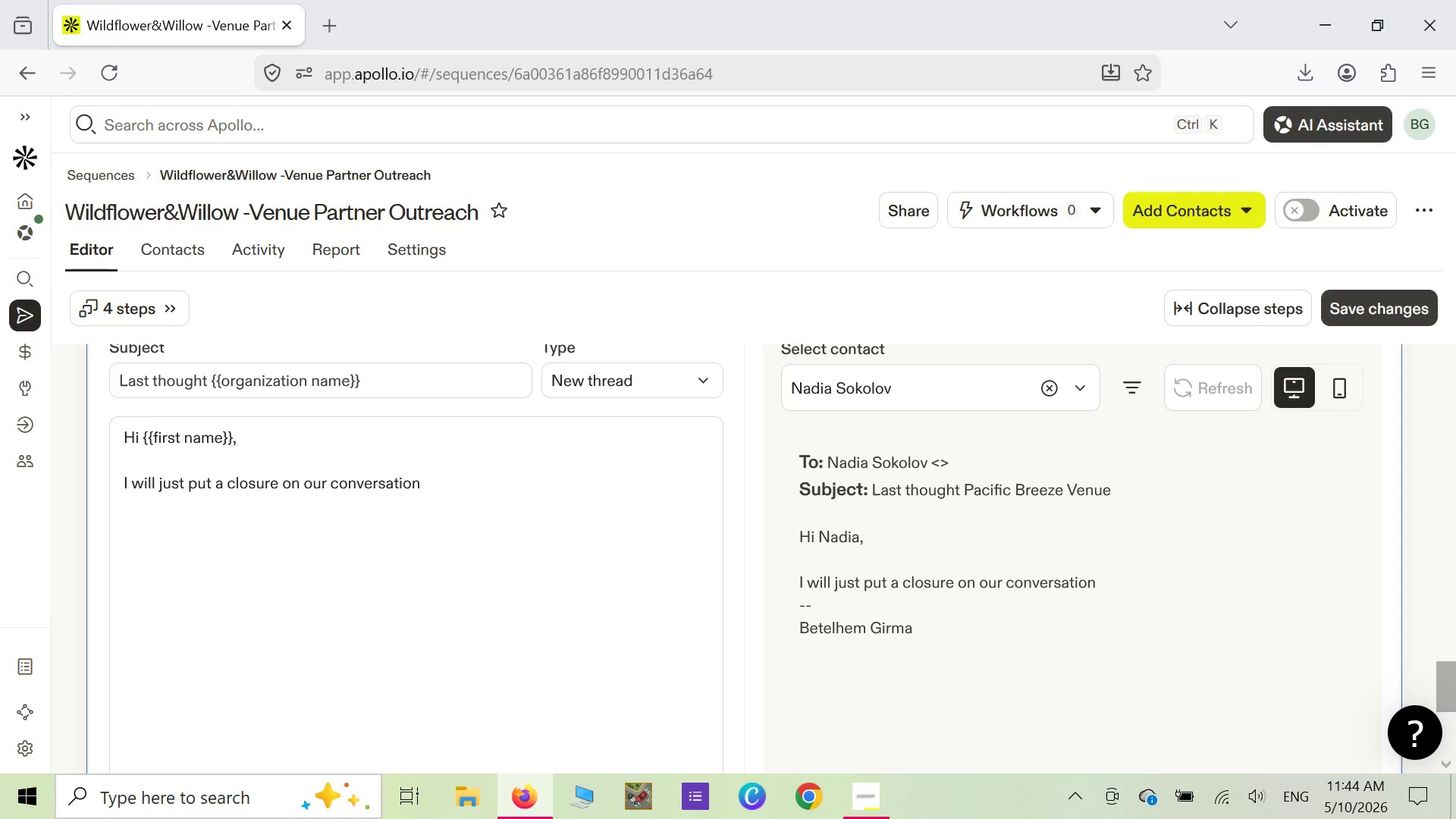 
wait(6.12)
 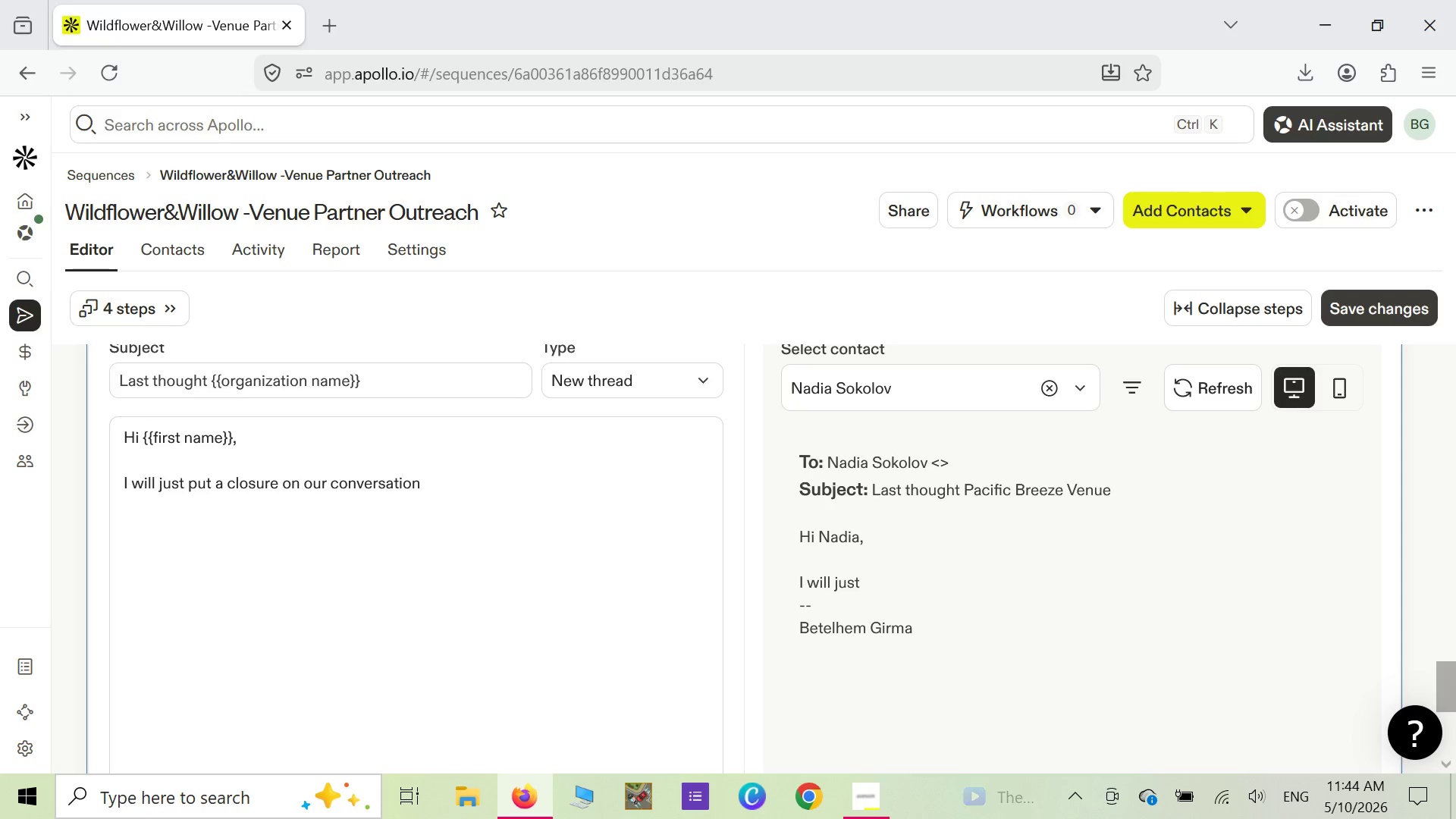 
key(Backspace)
type(. there)
 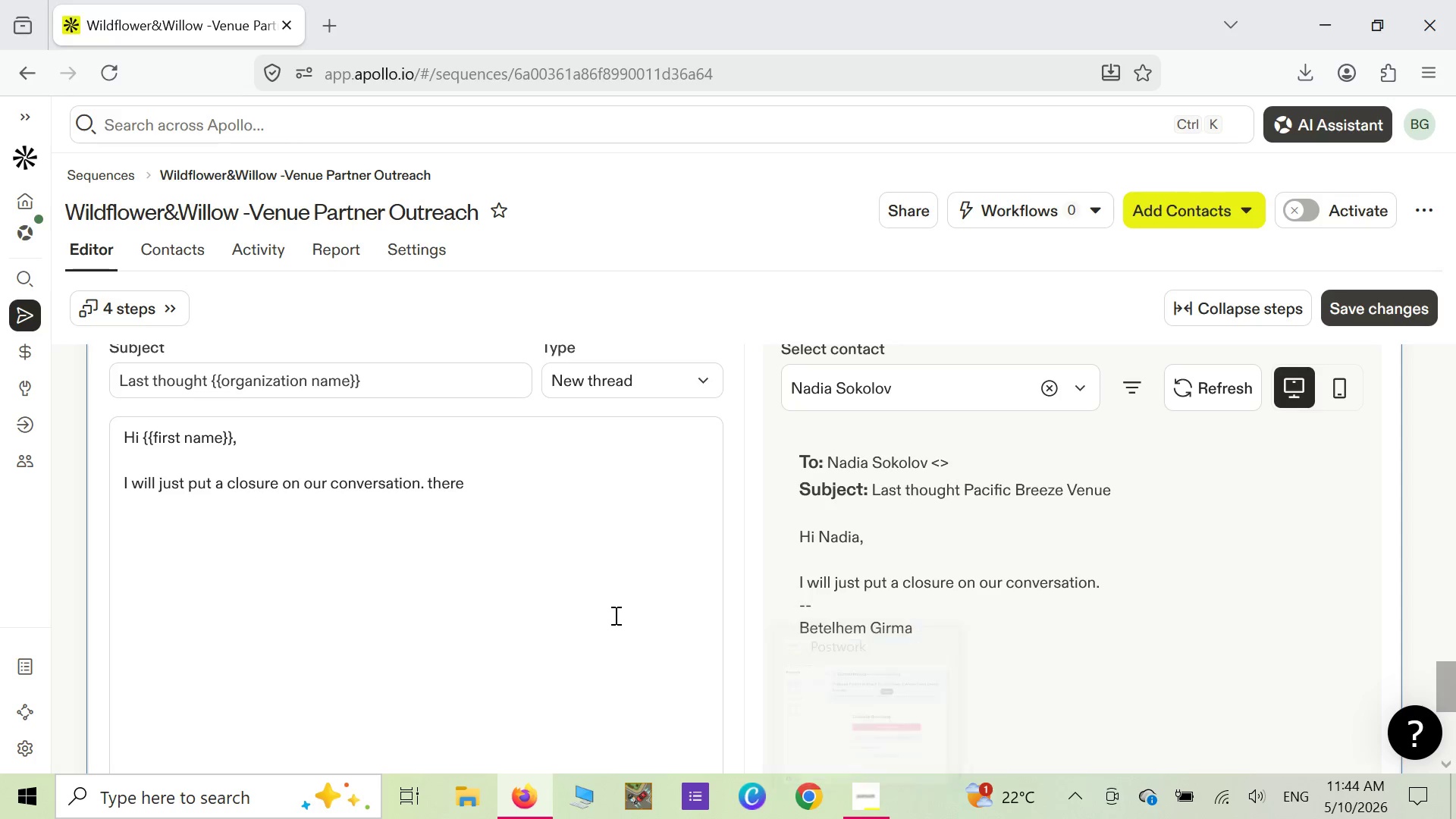 
wait(5.3)
 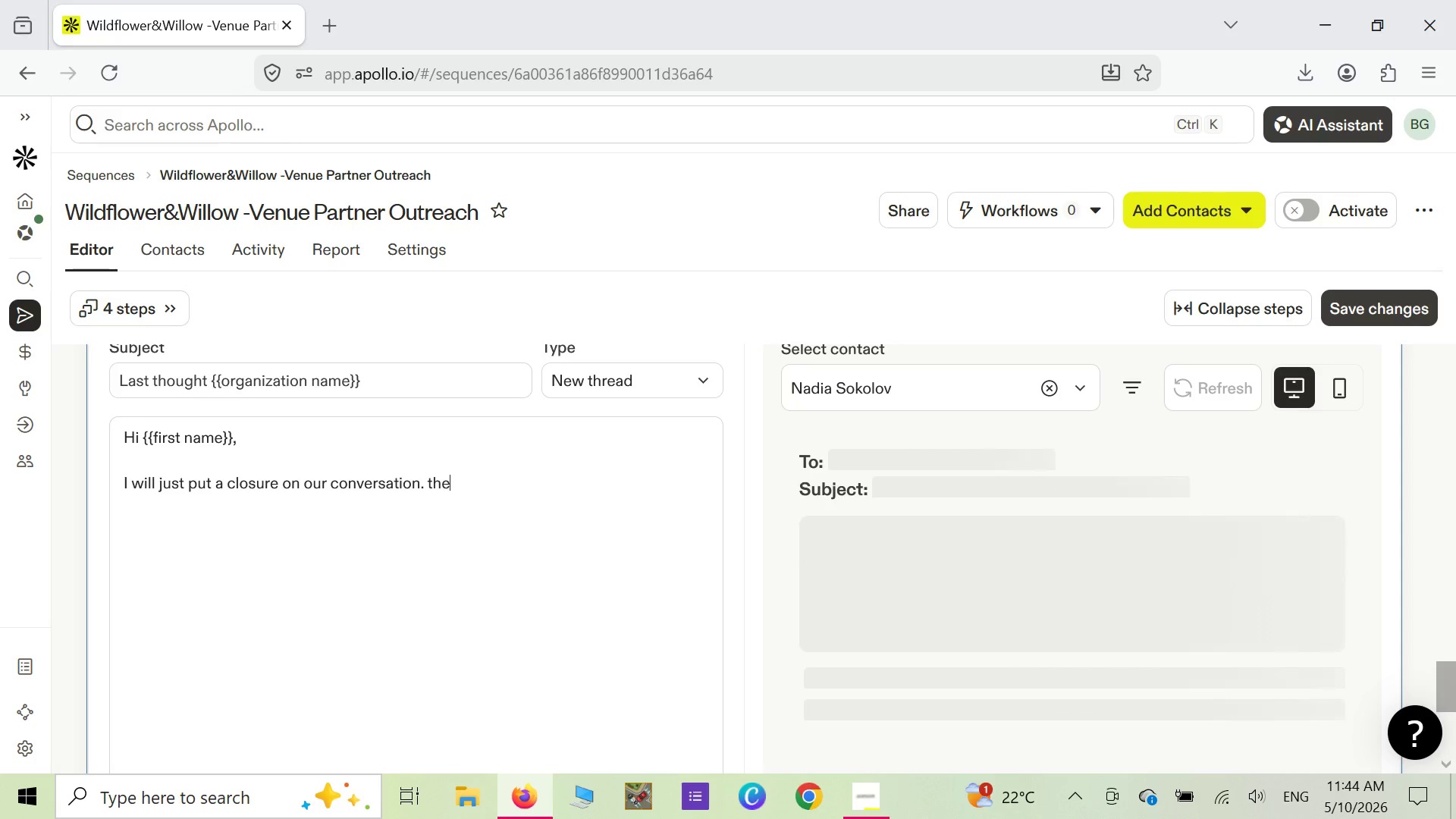 
key(Backspace)
key(Backspace)
key(Backspace)
key(Backspace)
key(Backspace)
key(Backspace)
type(There )
 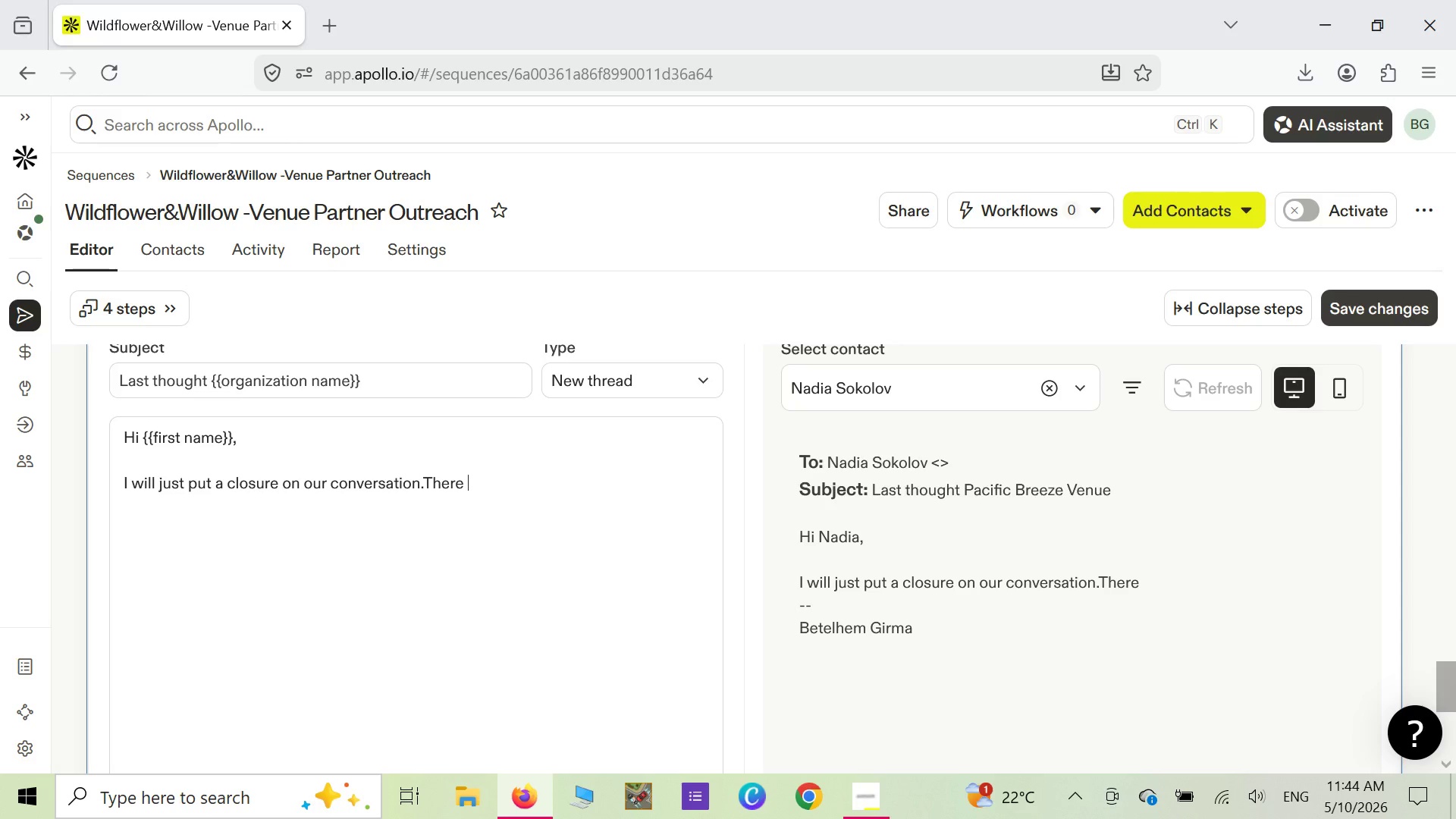 
type(is no need to respond unless you would like )
 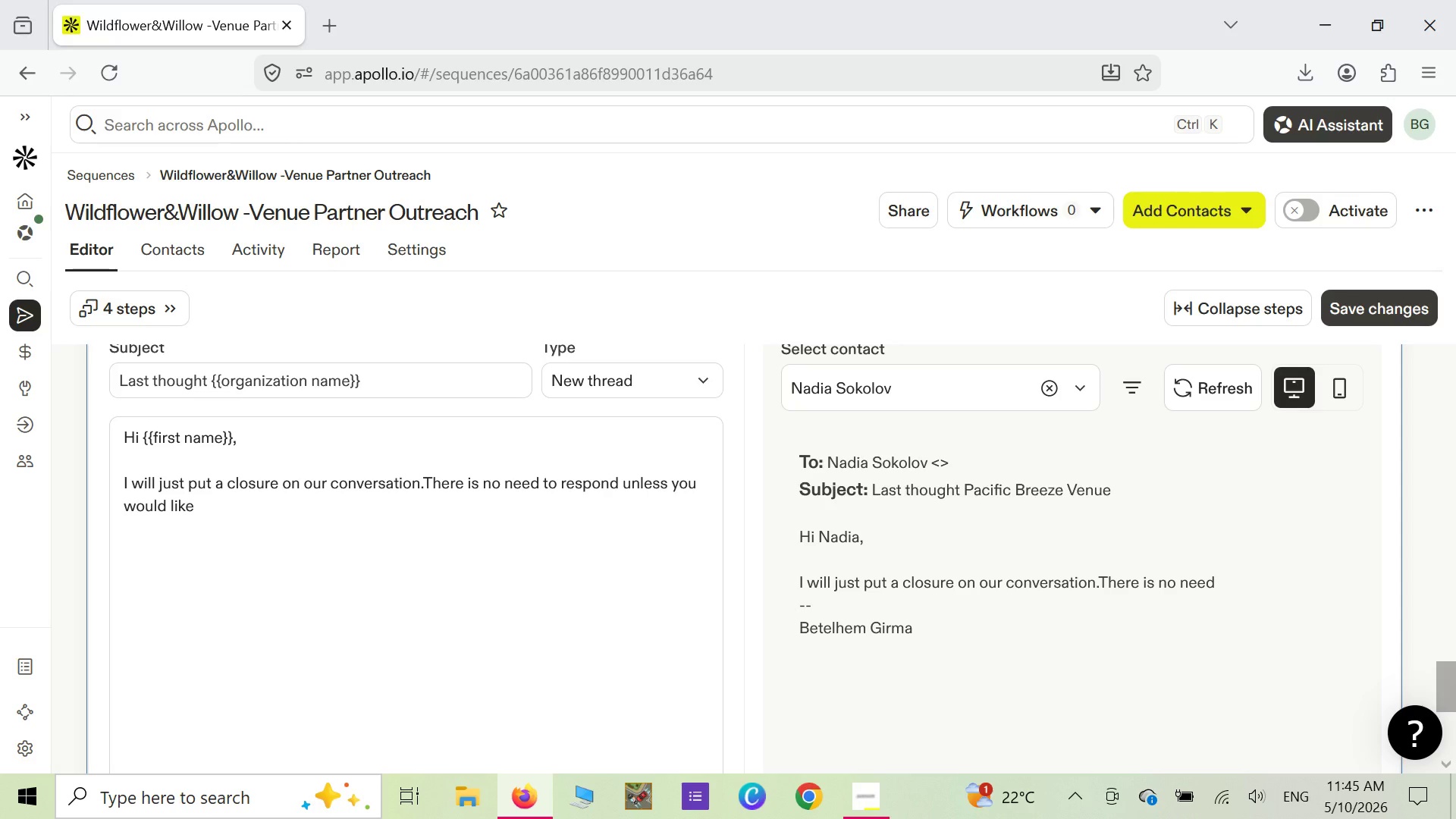 
type(to )
 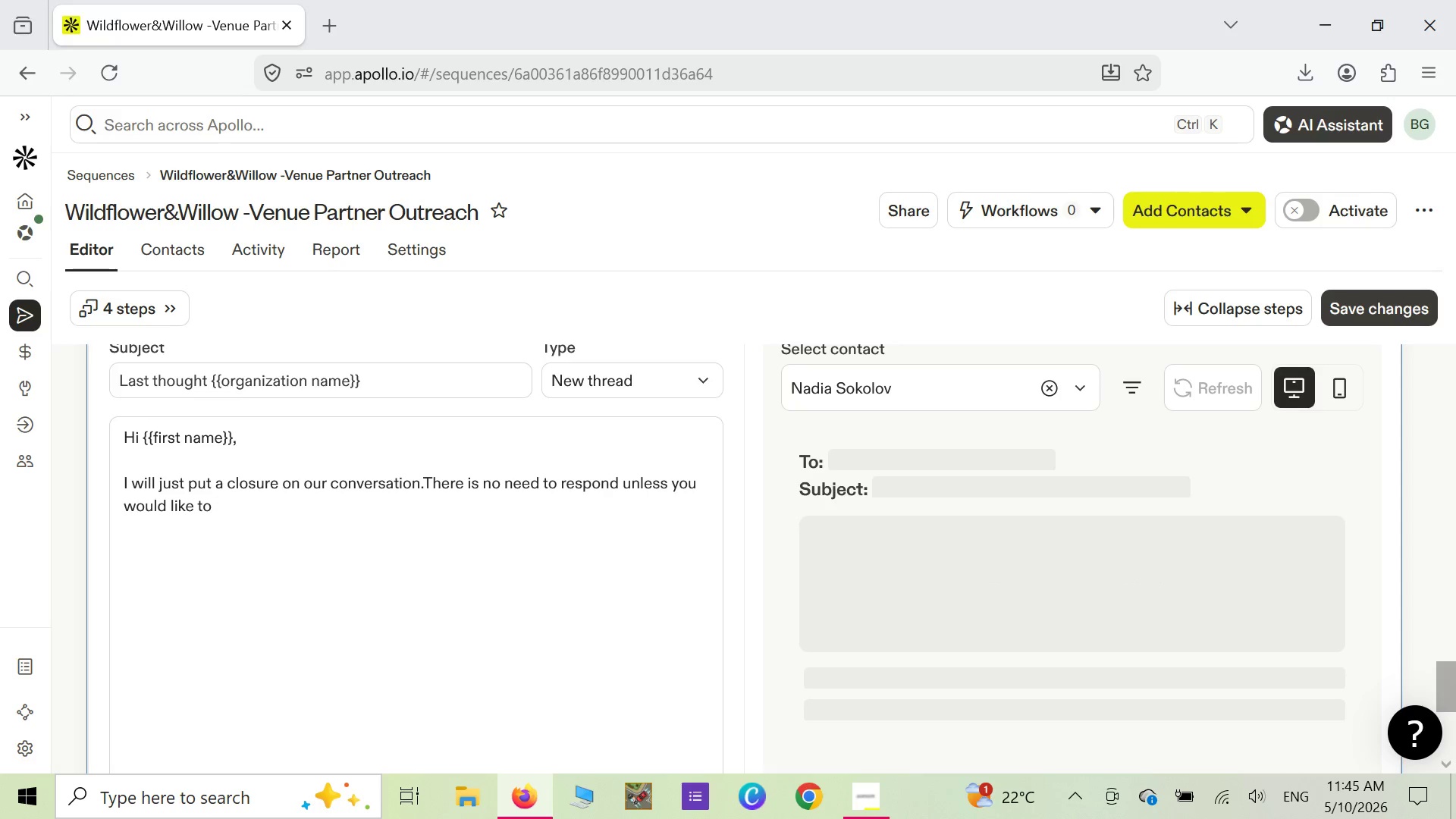 
type(continue )
 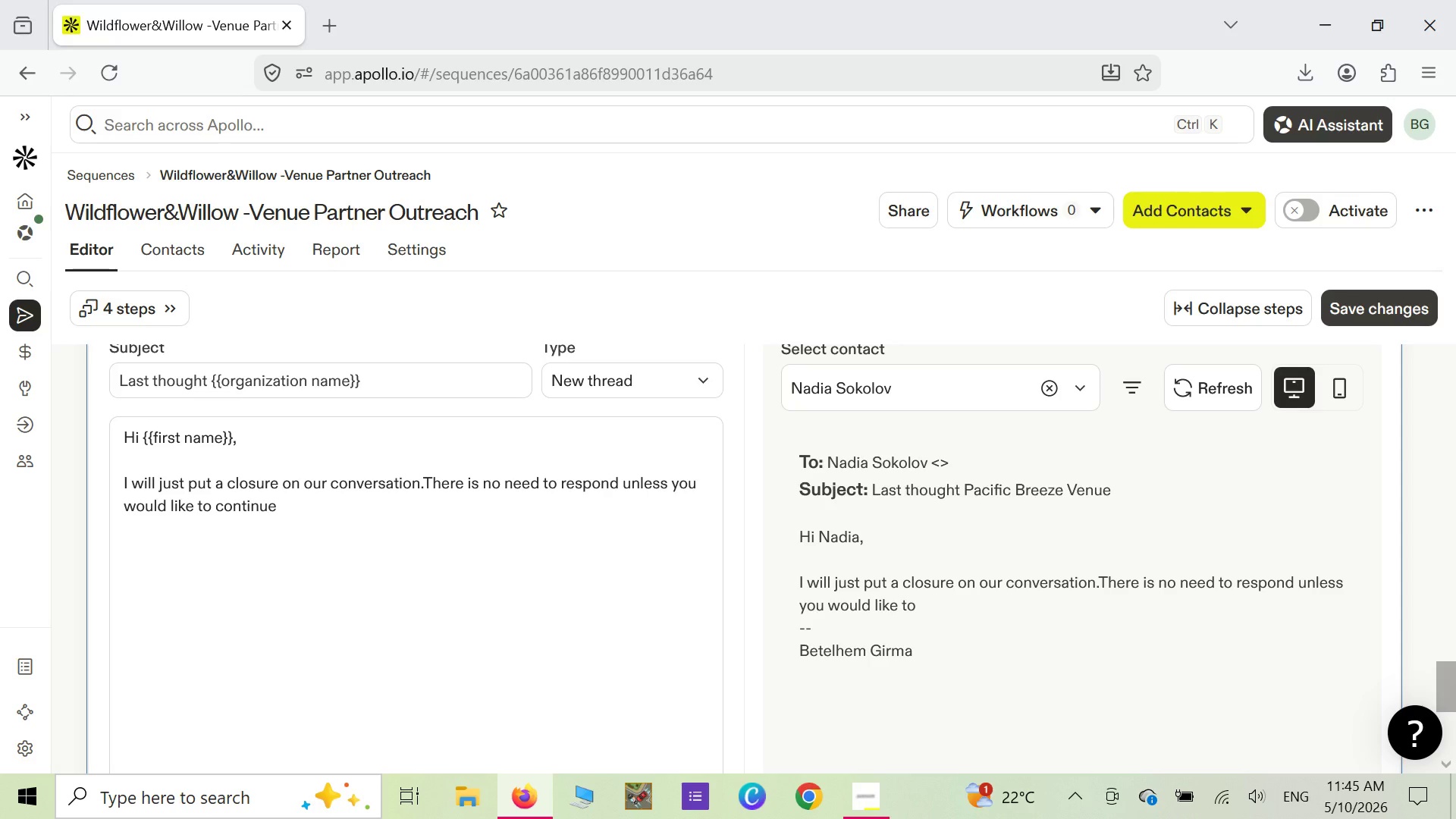 
type(to be )
 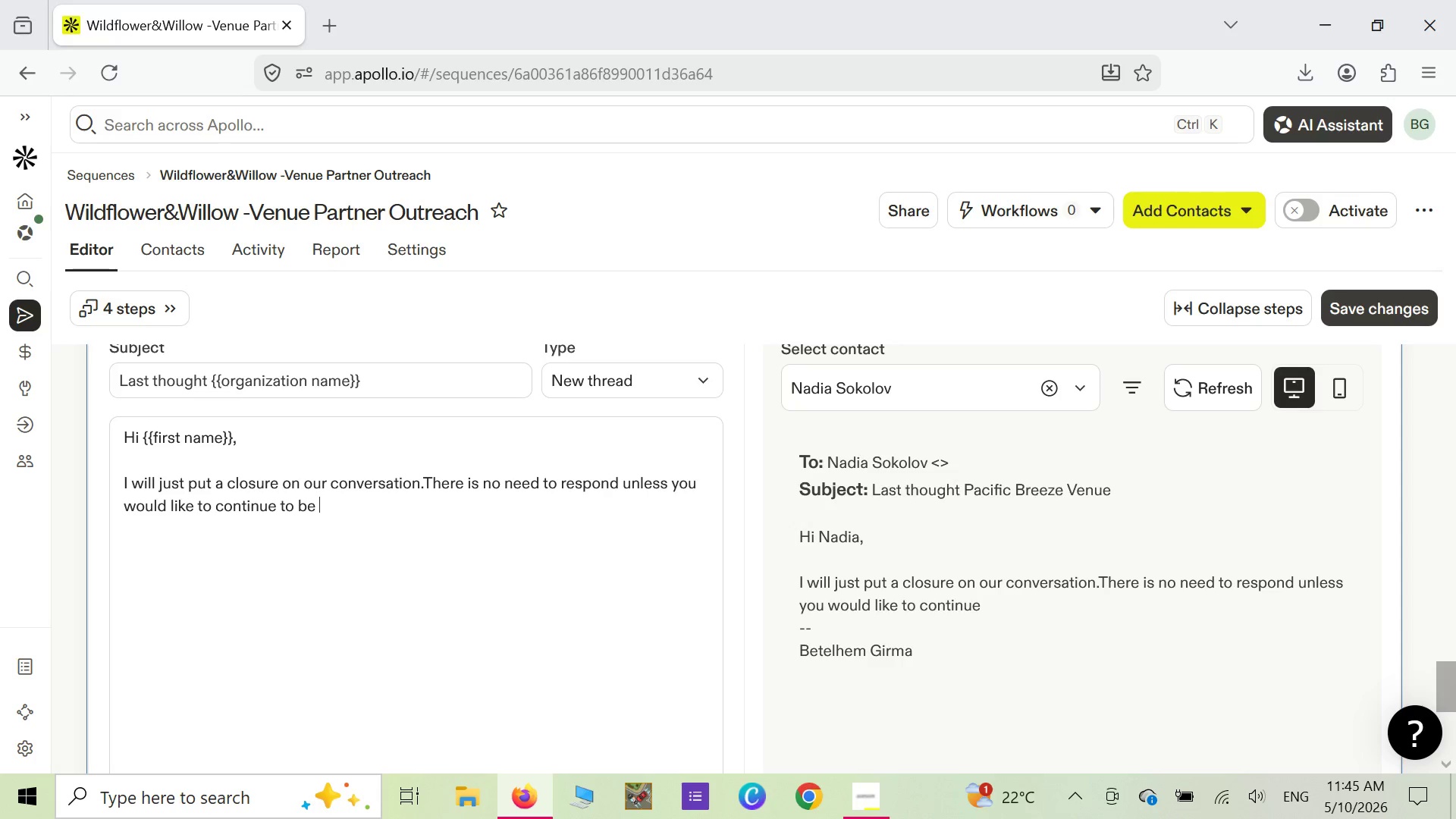 
wait(5.95)
 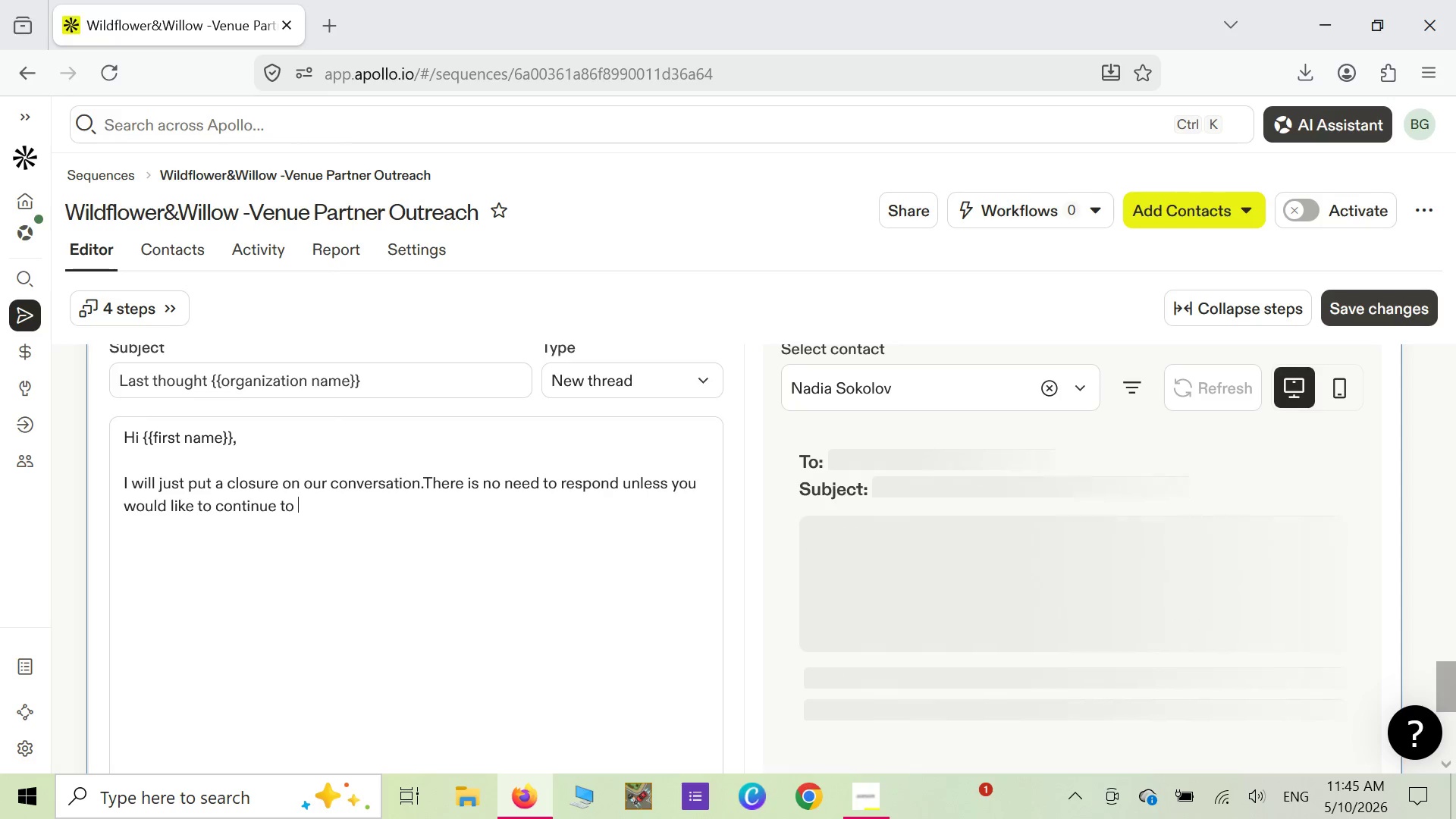 
type(on my rada)
 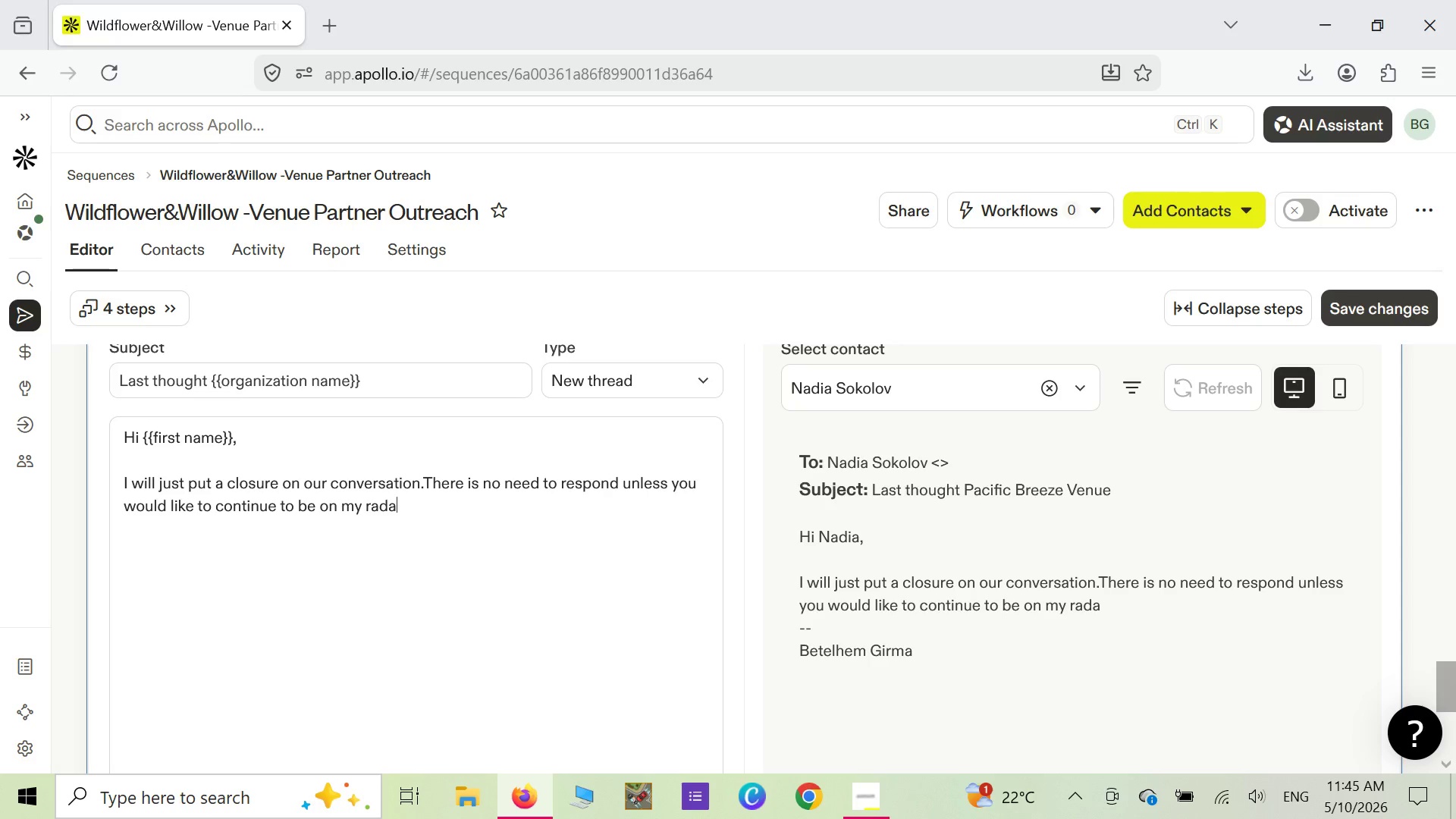 
wait(6.14)
 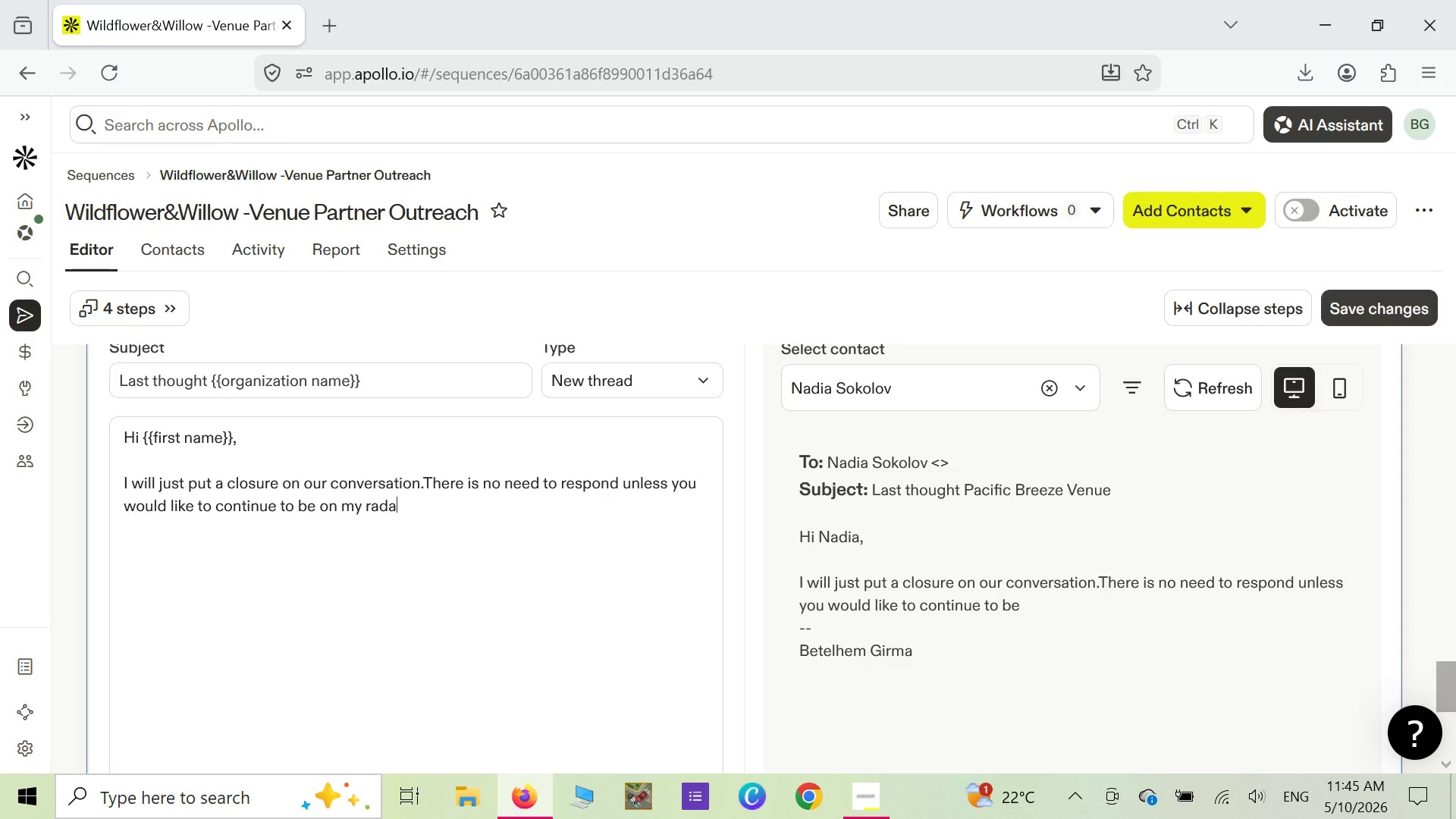 
type(r for any )
 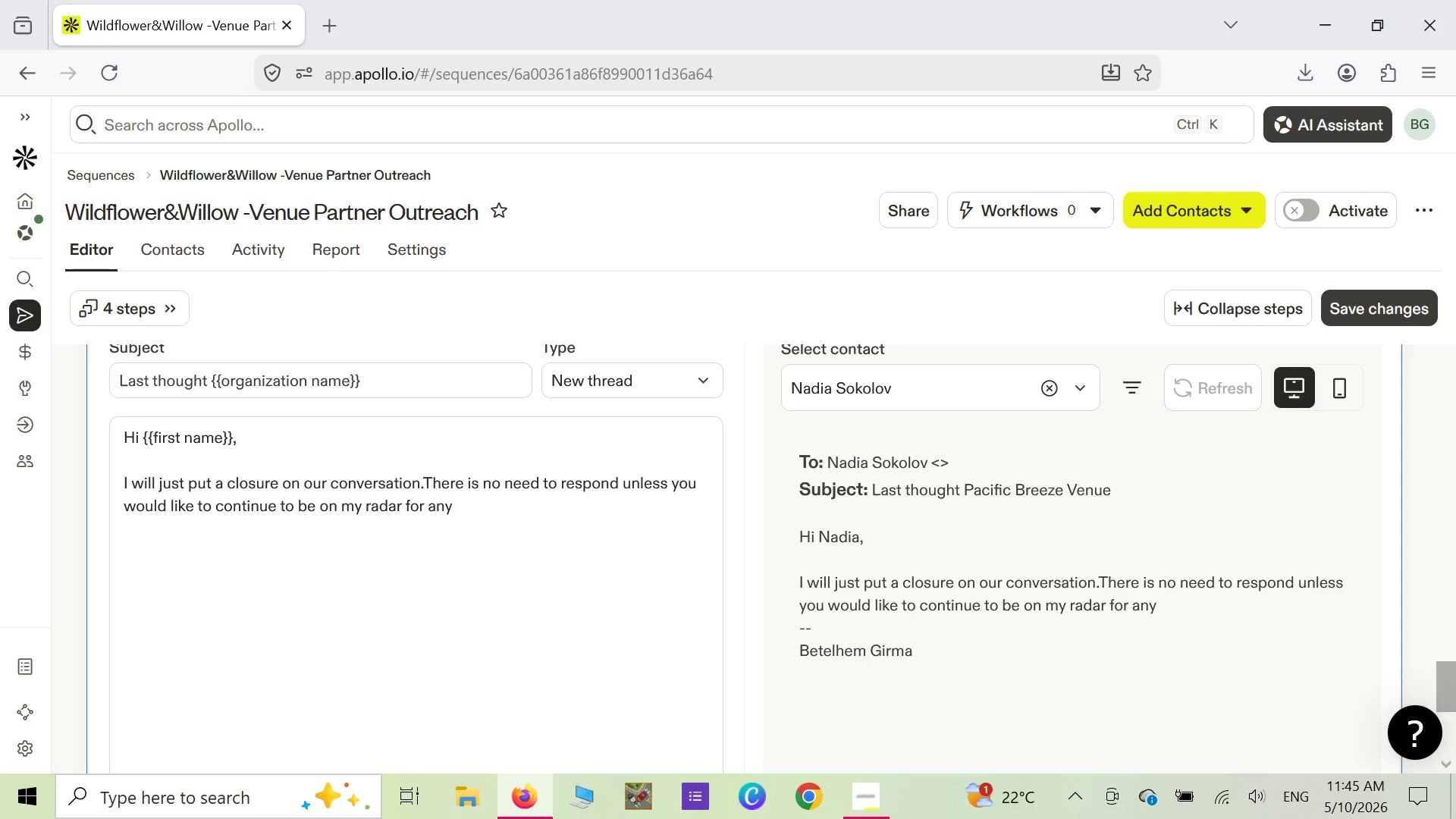 
type(consideration )
 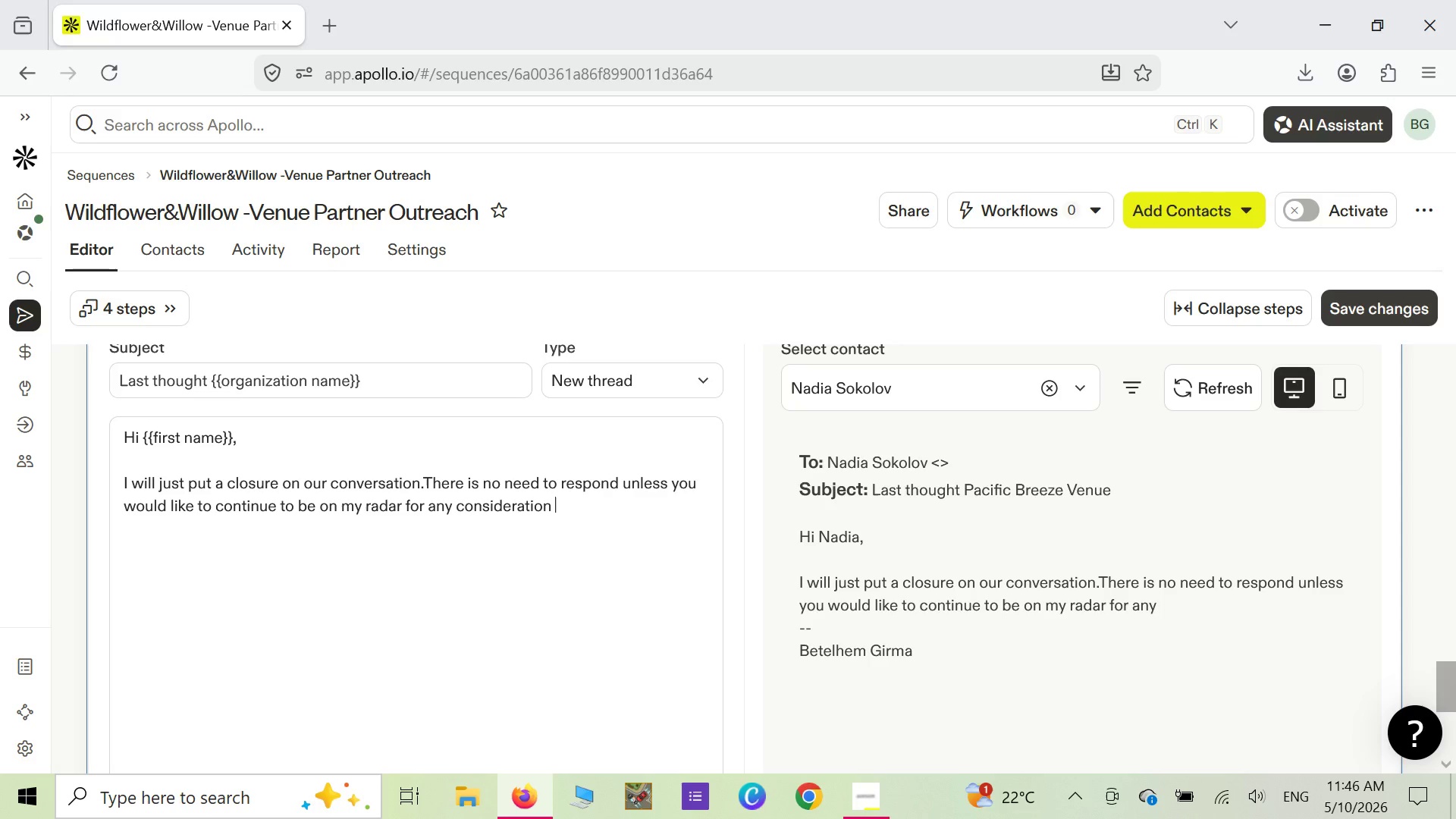 
key(Backspace)
 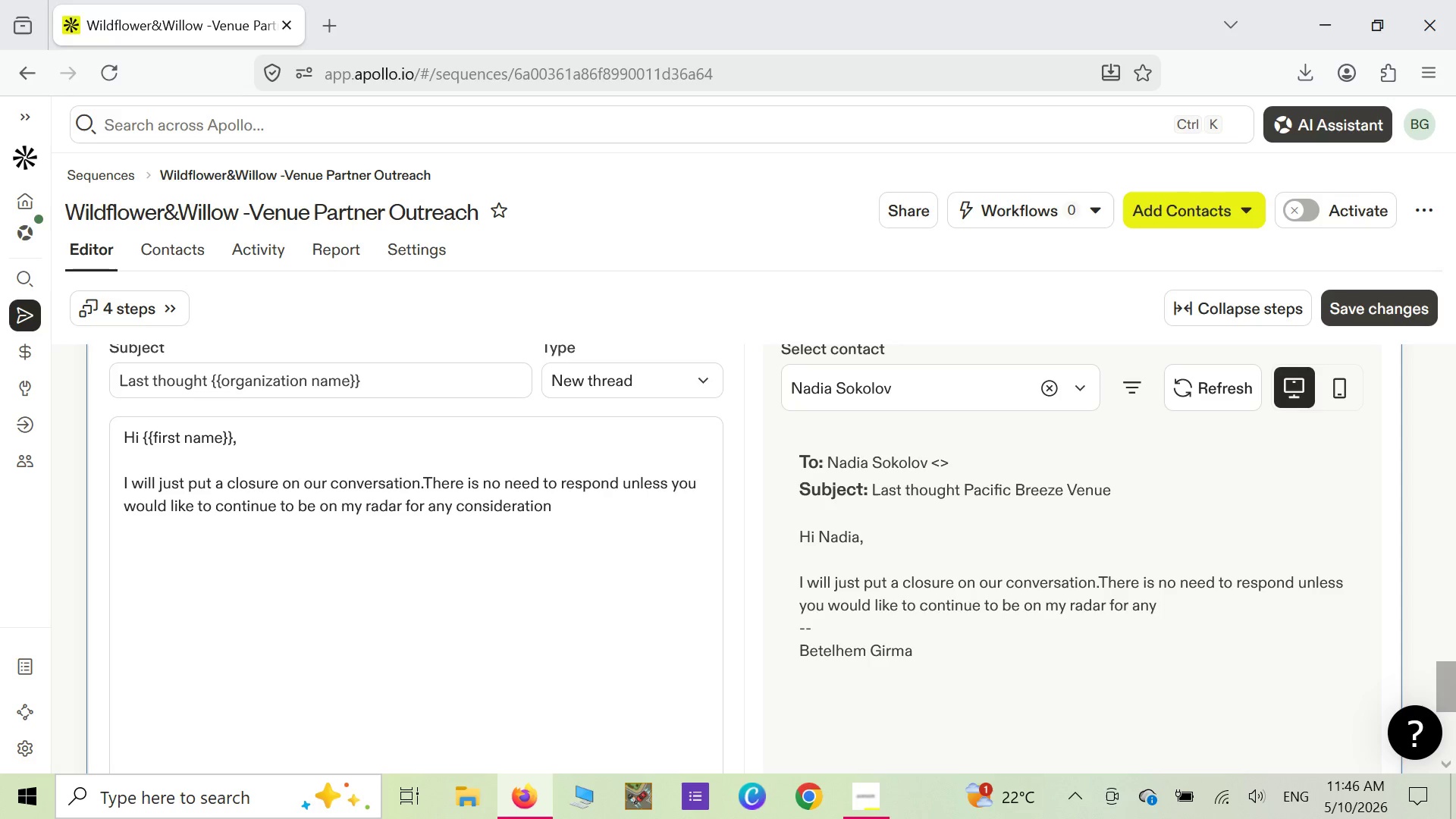 
key(Period)
 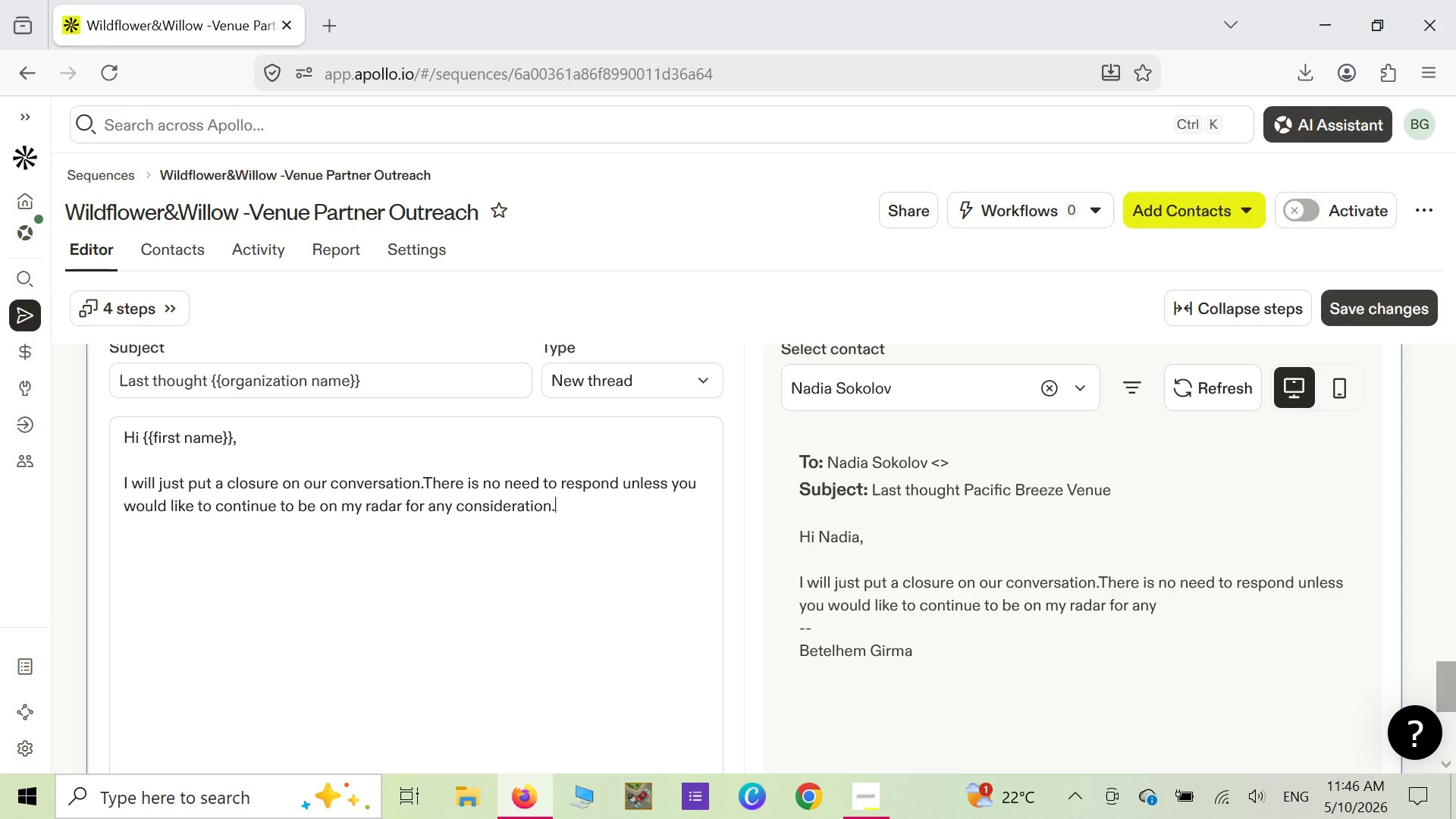 
key(Space)
 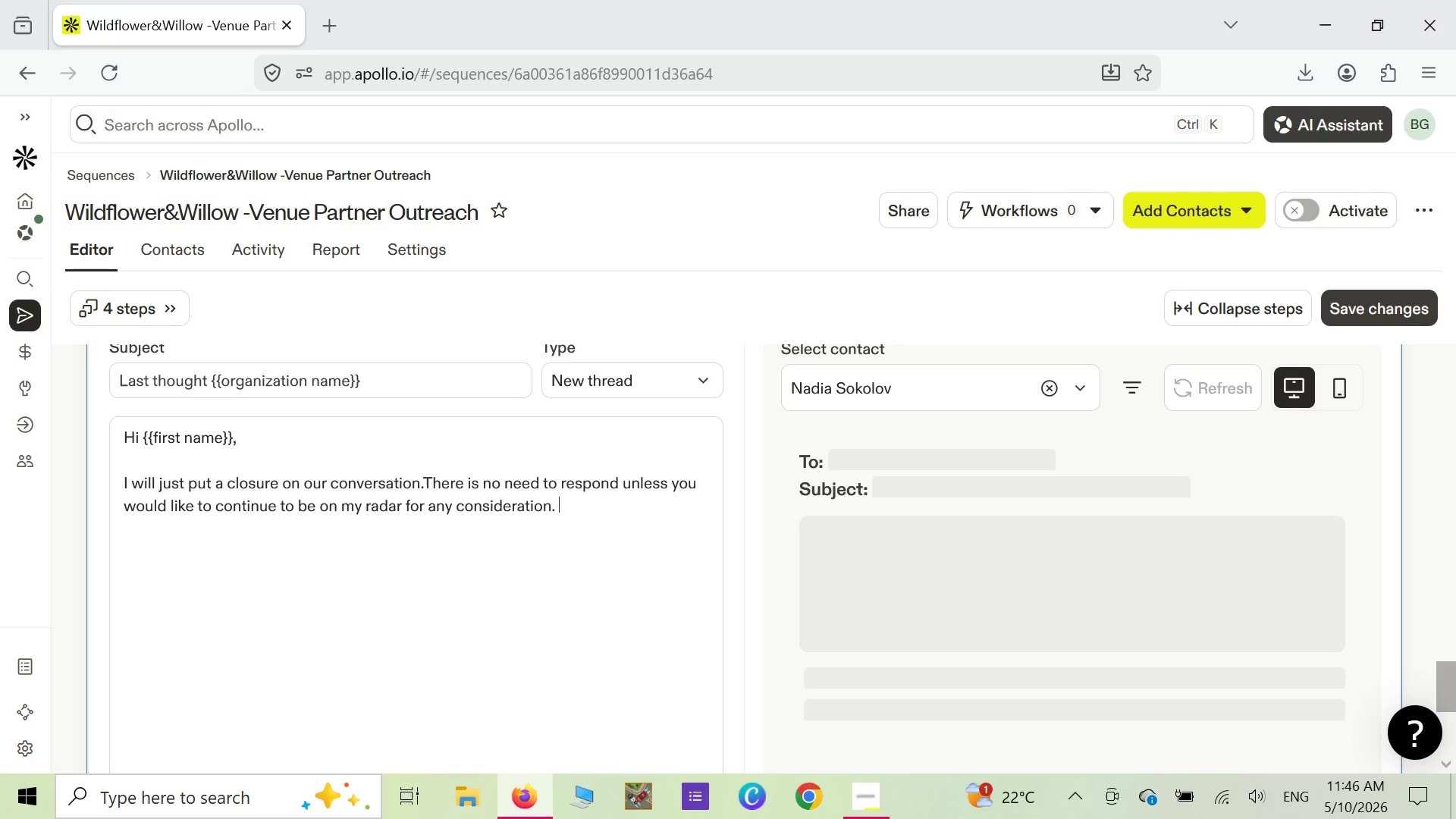 
type(t)
key(Backspace)
type(I would )
 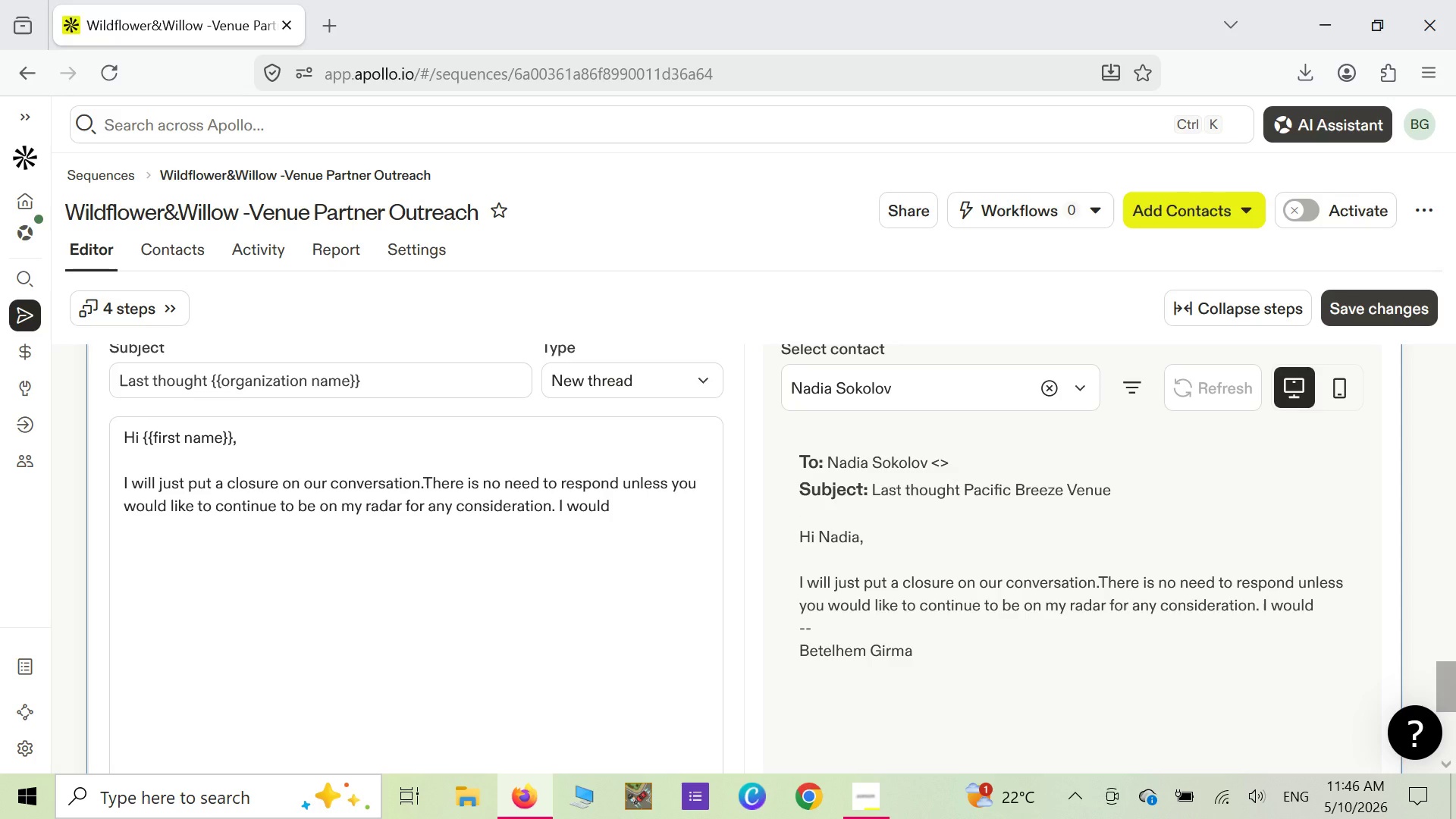 
wait(5.36)
 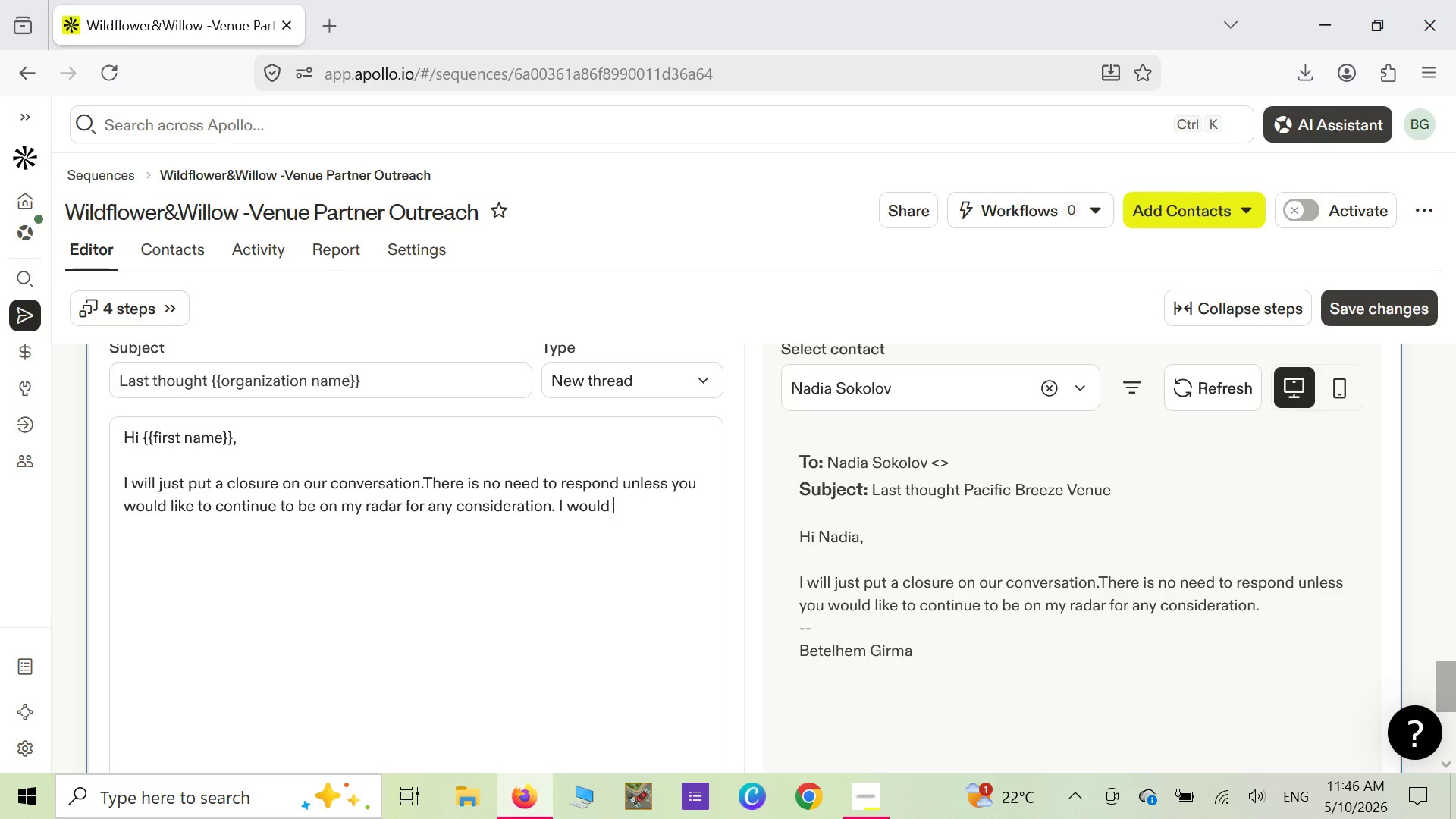 
type(hear )
 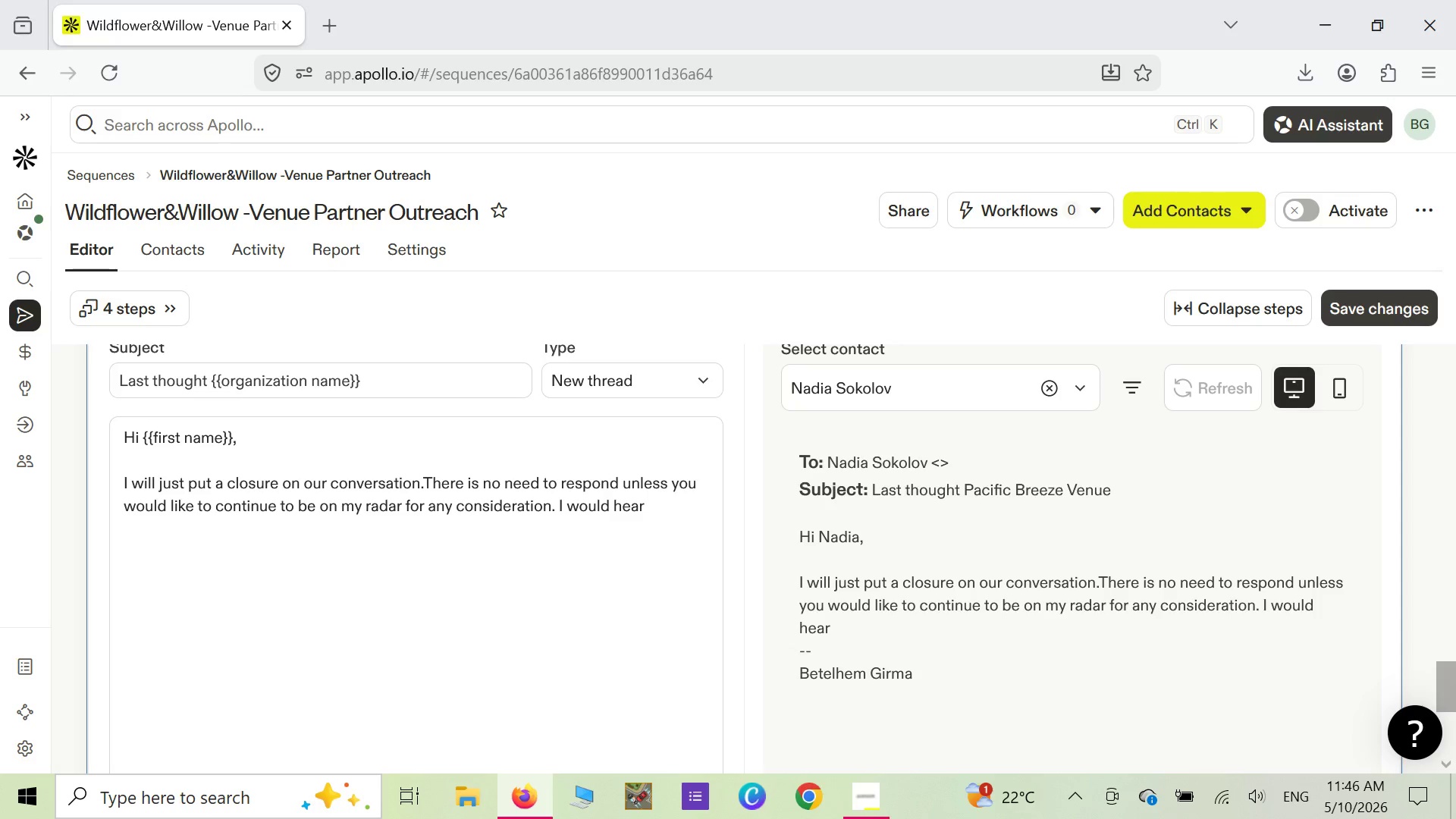 
key(Backspace)
 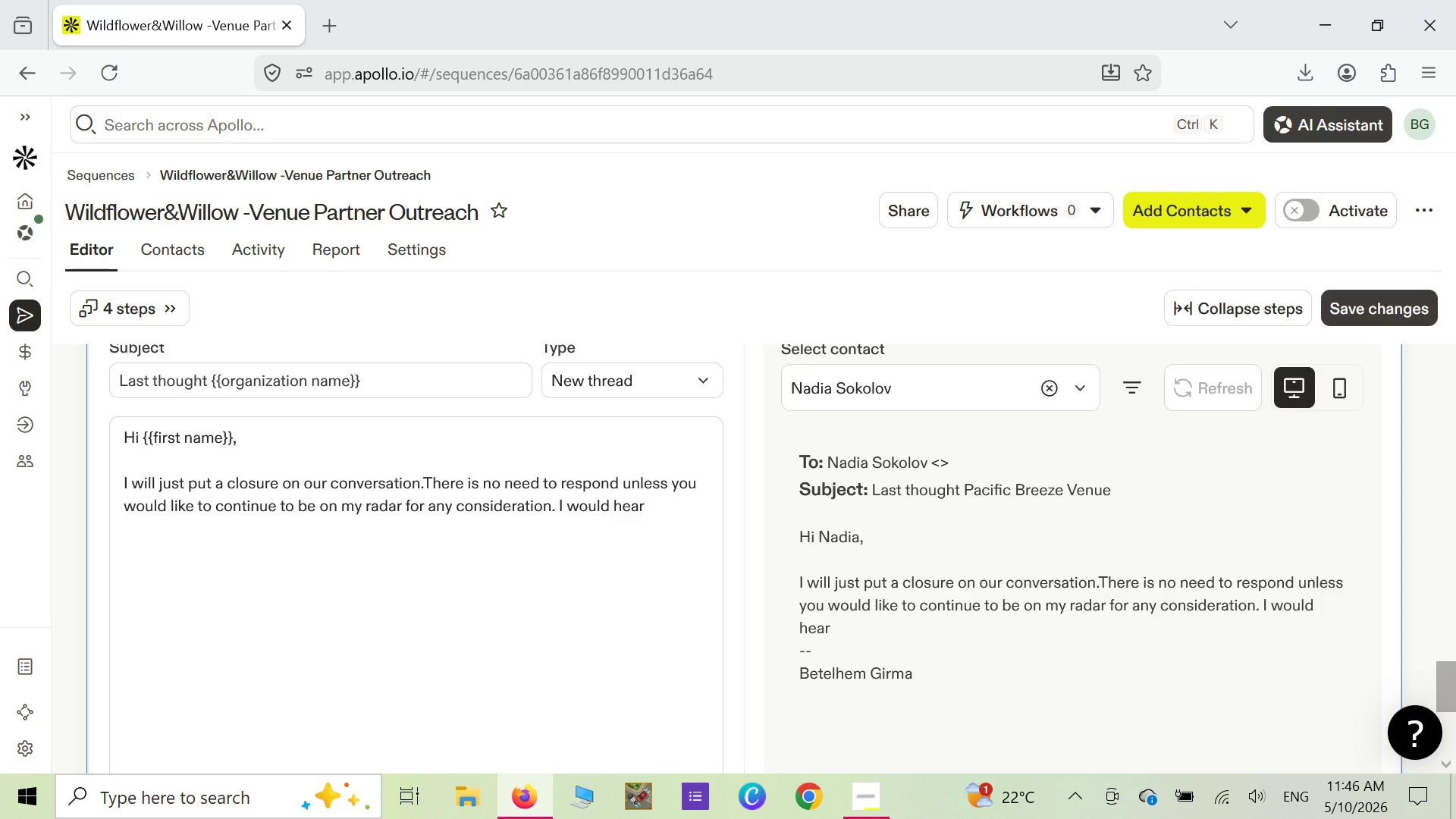 
key(Backspace)
 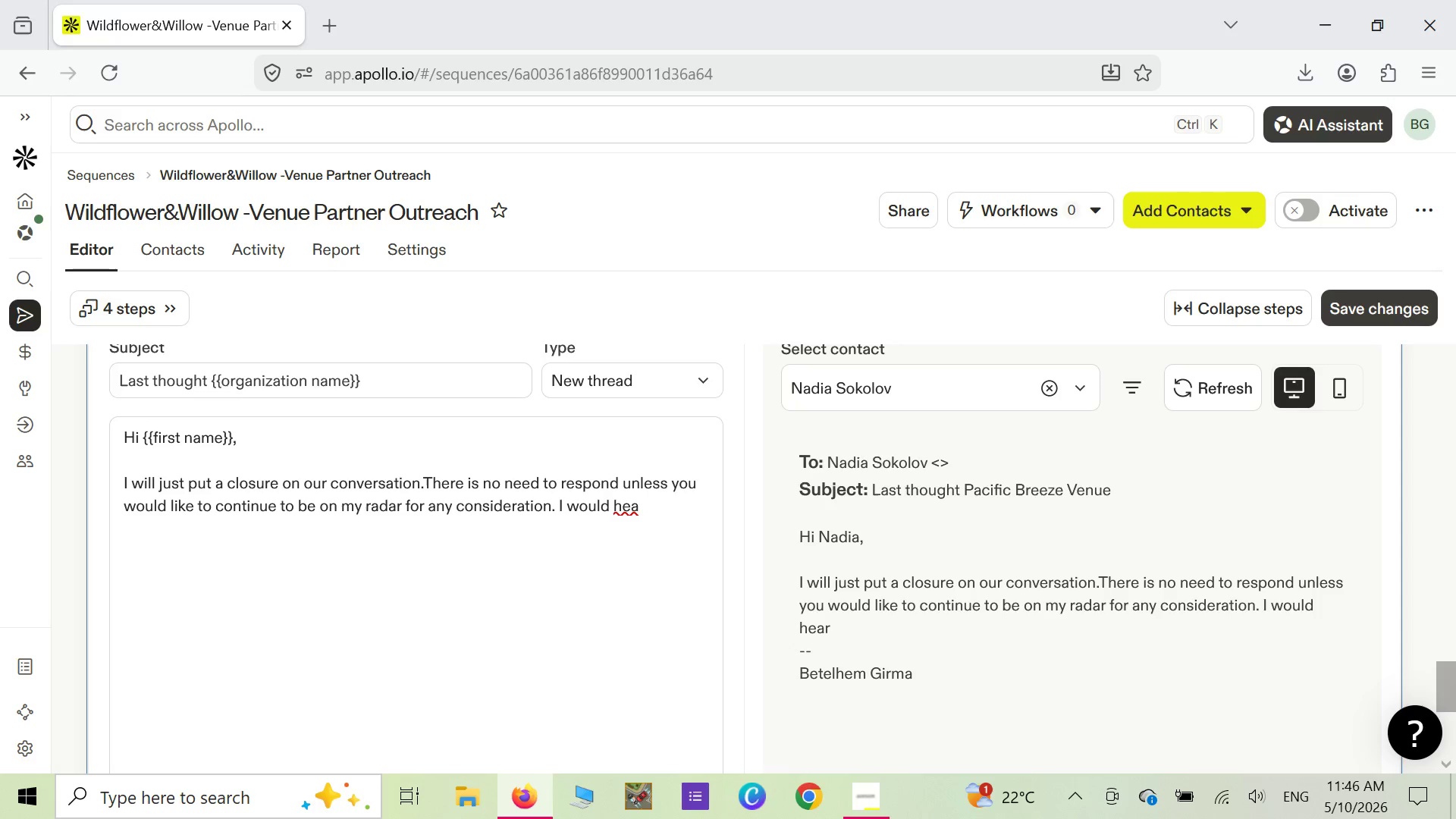 
key(Backspace)
 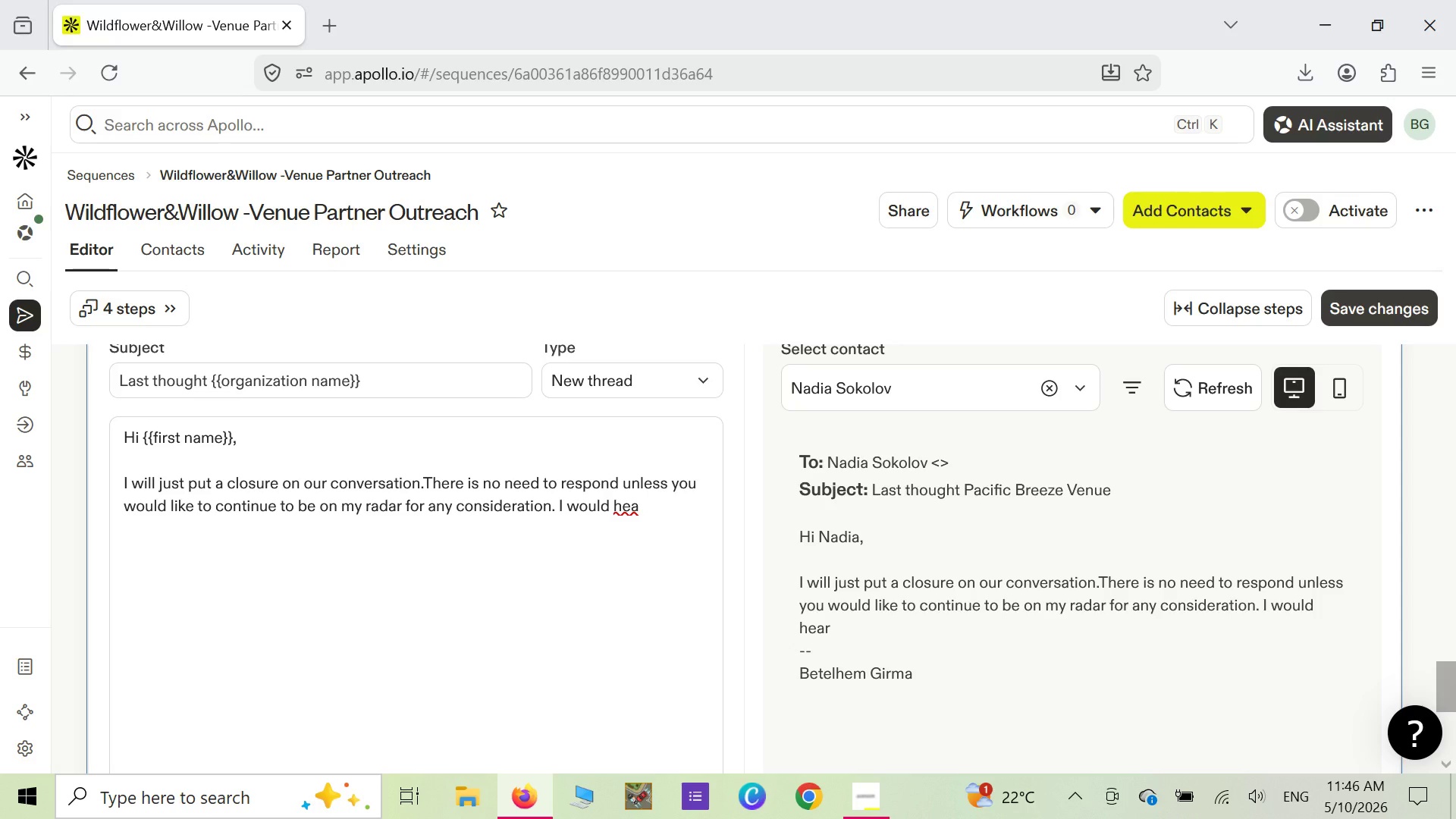 
key(Backspace)
 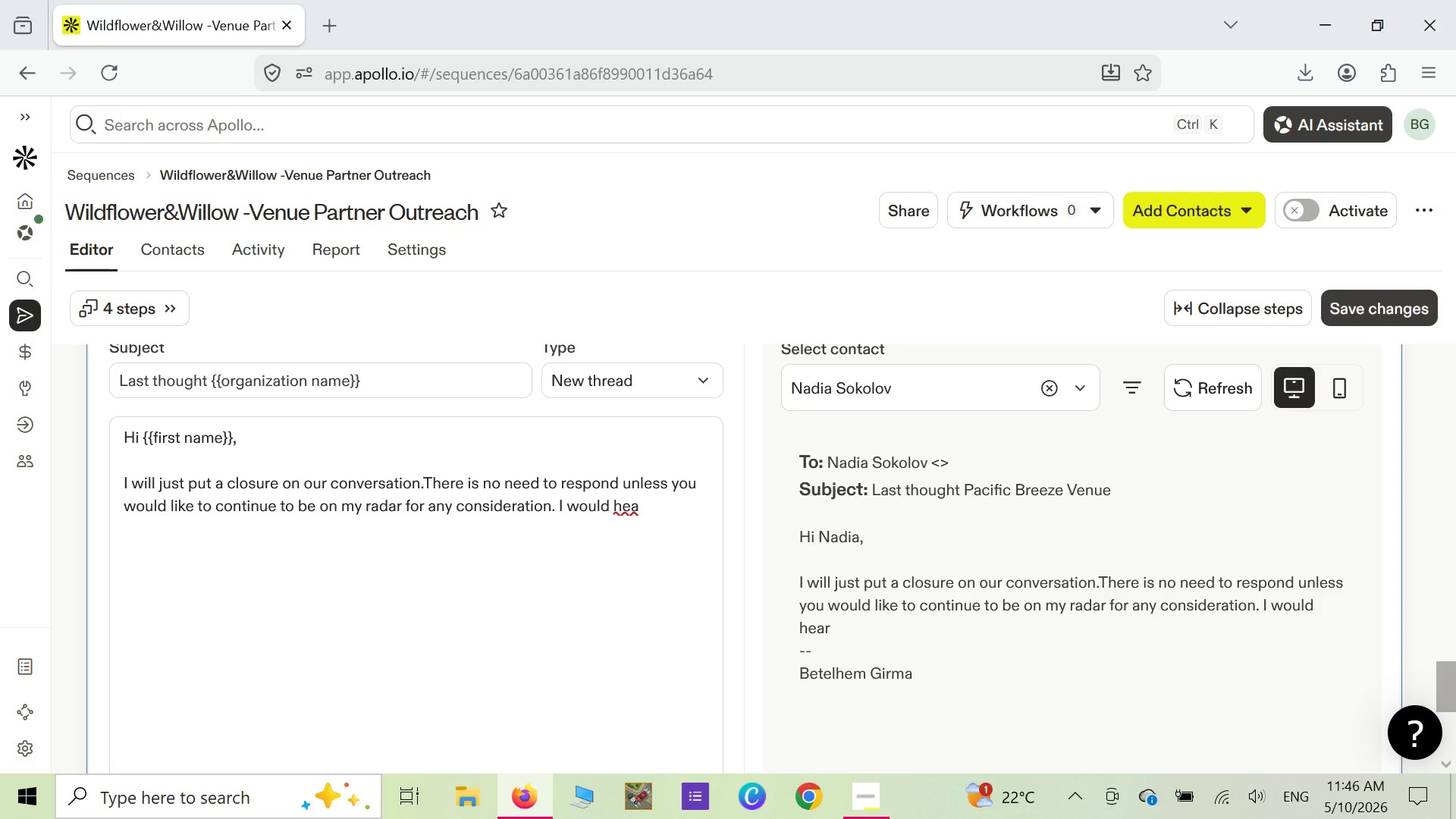 
key(Backspace)
 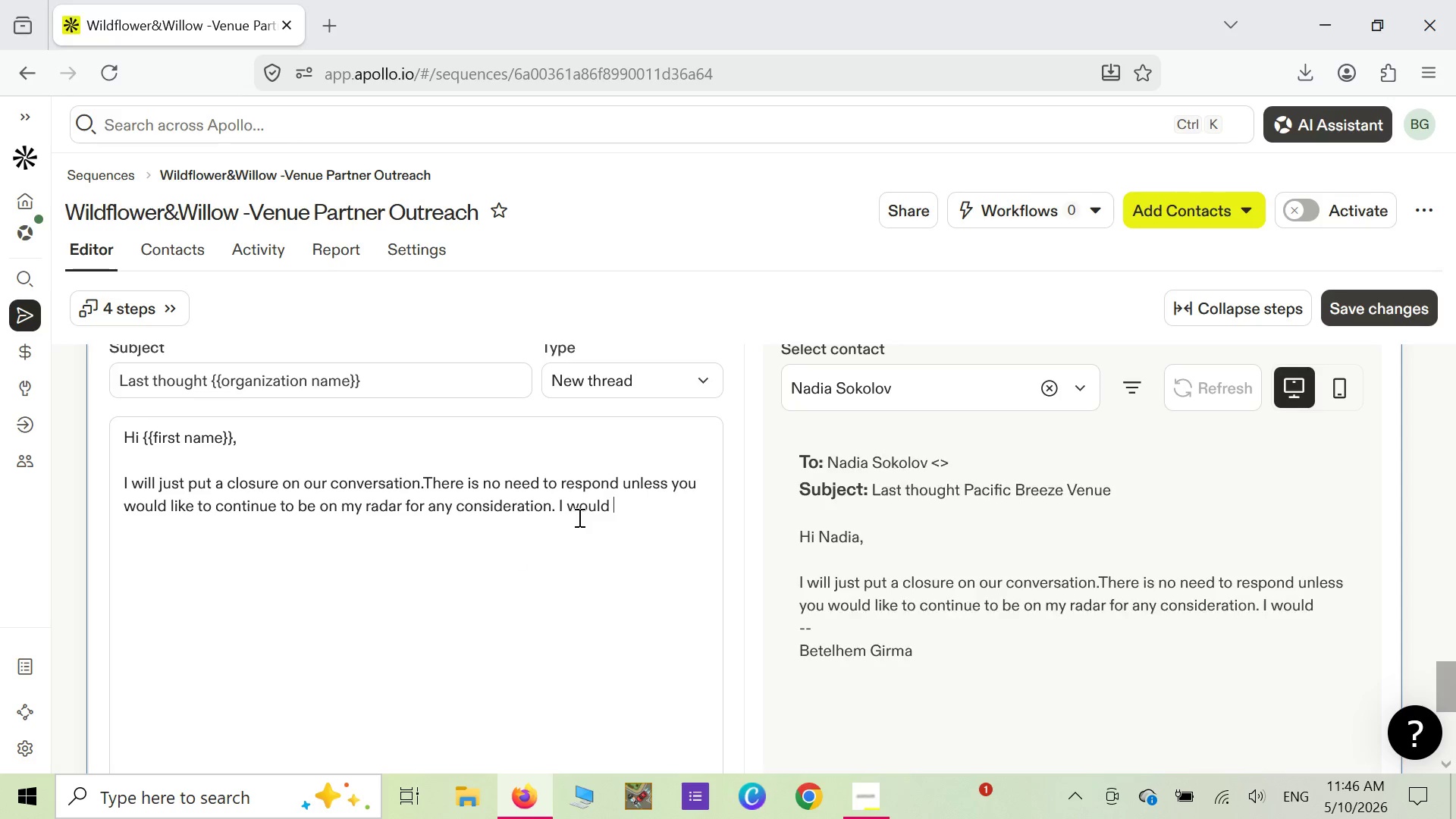 
left_click([557, 506])
 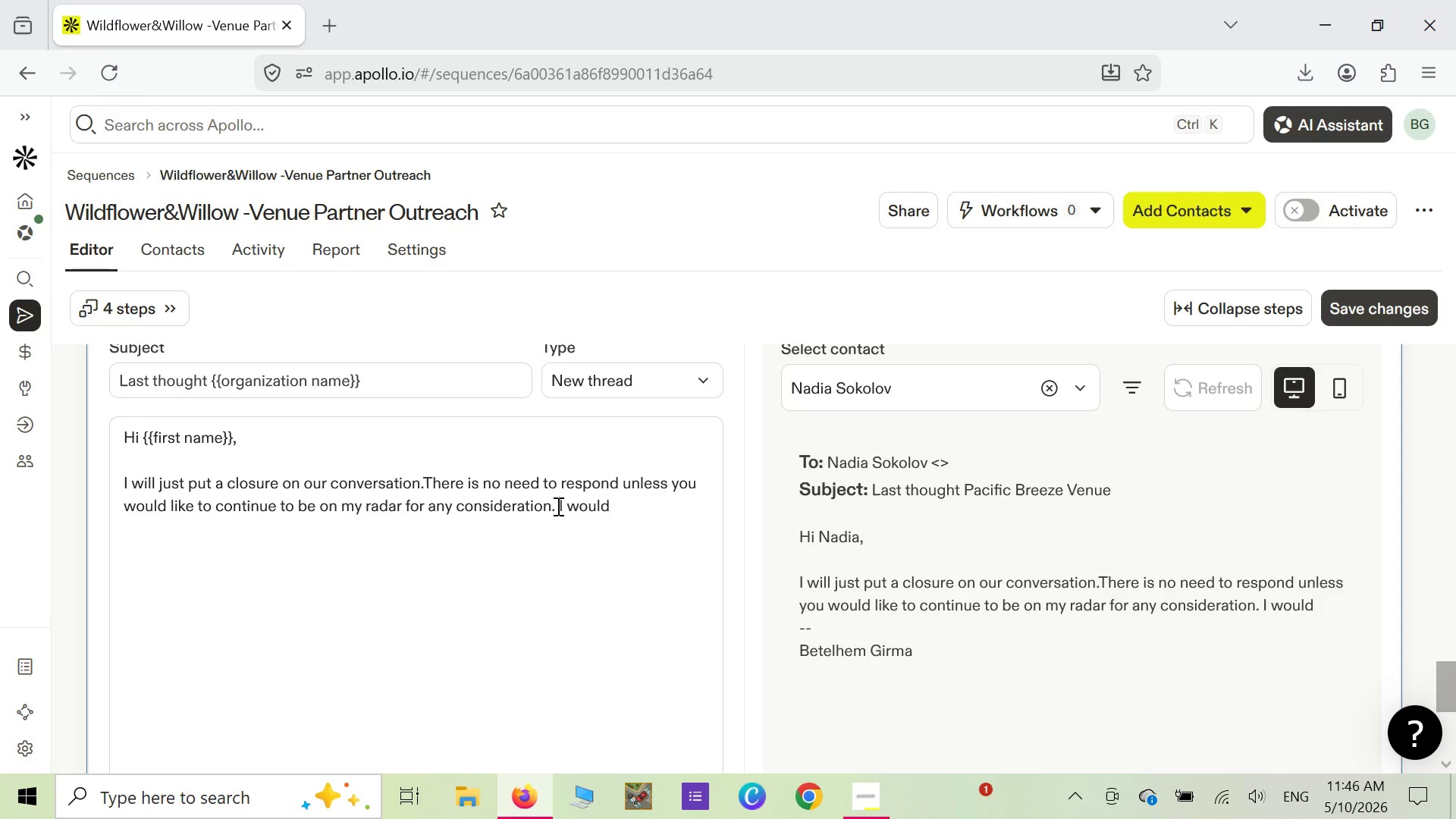 
key(Enter)
 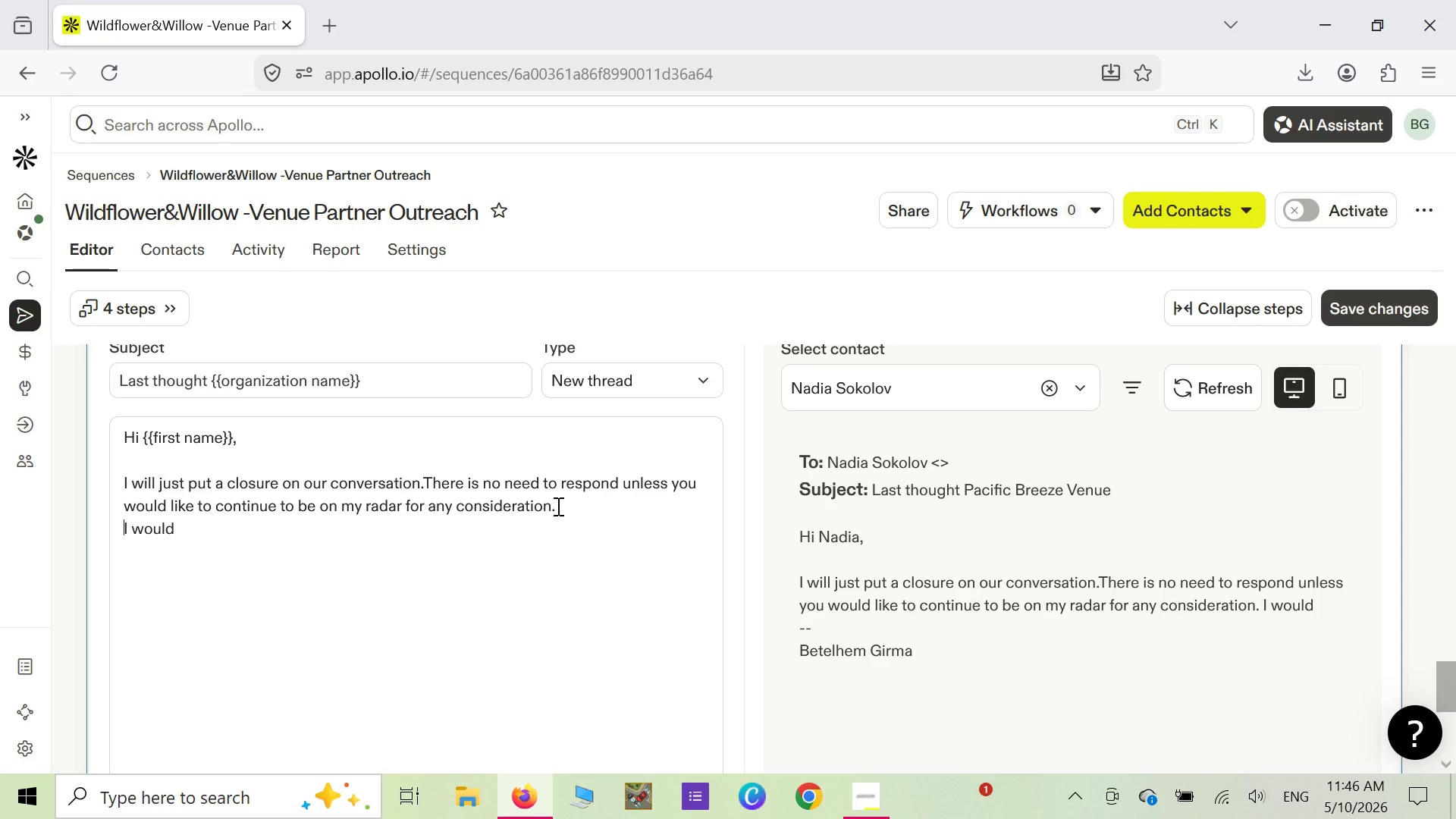 
key(Enter)
 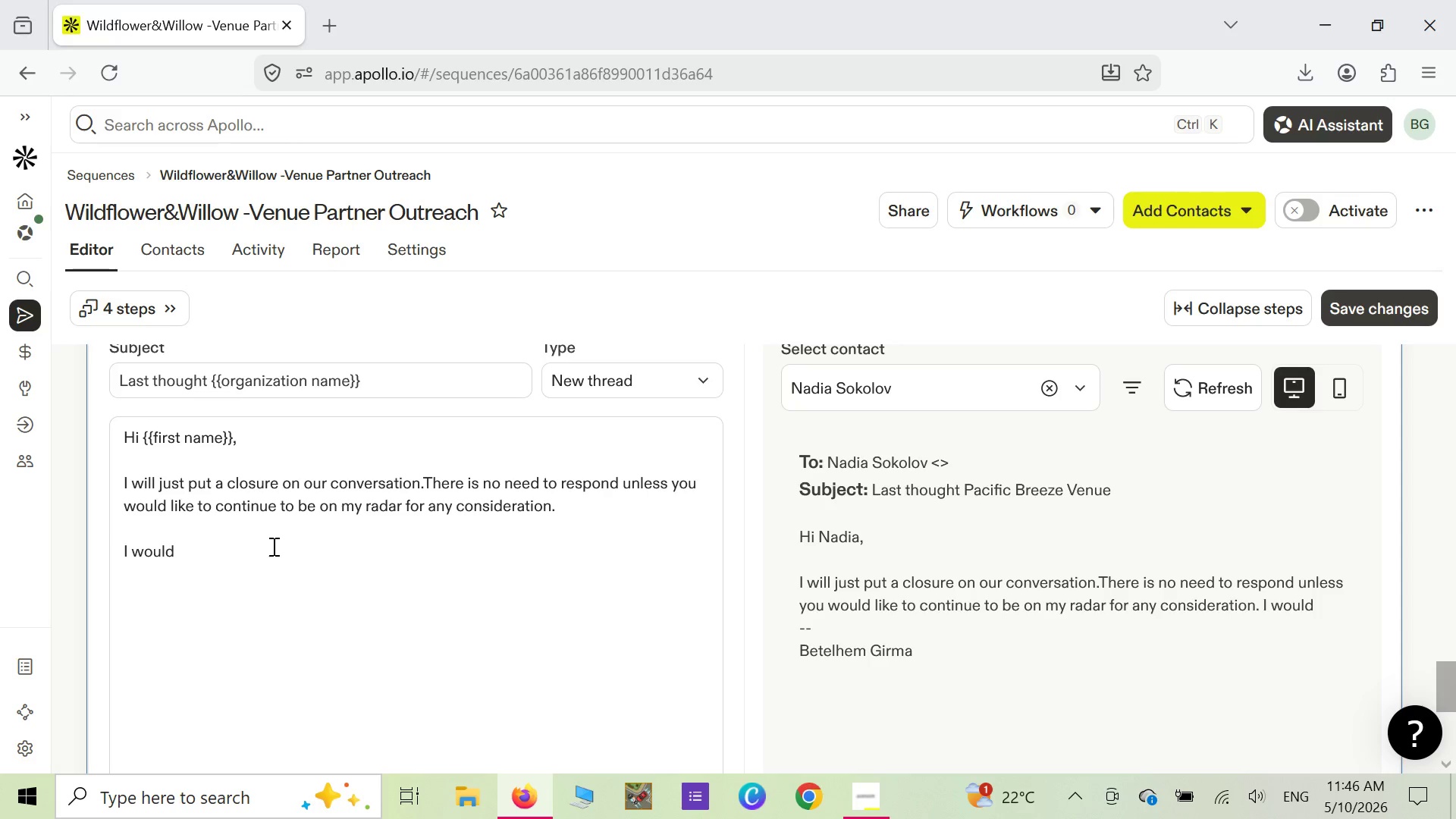 
left_click([193, 550])
 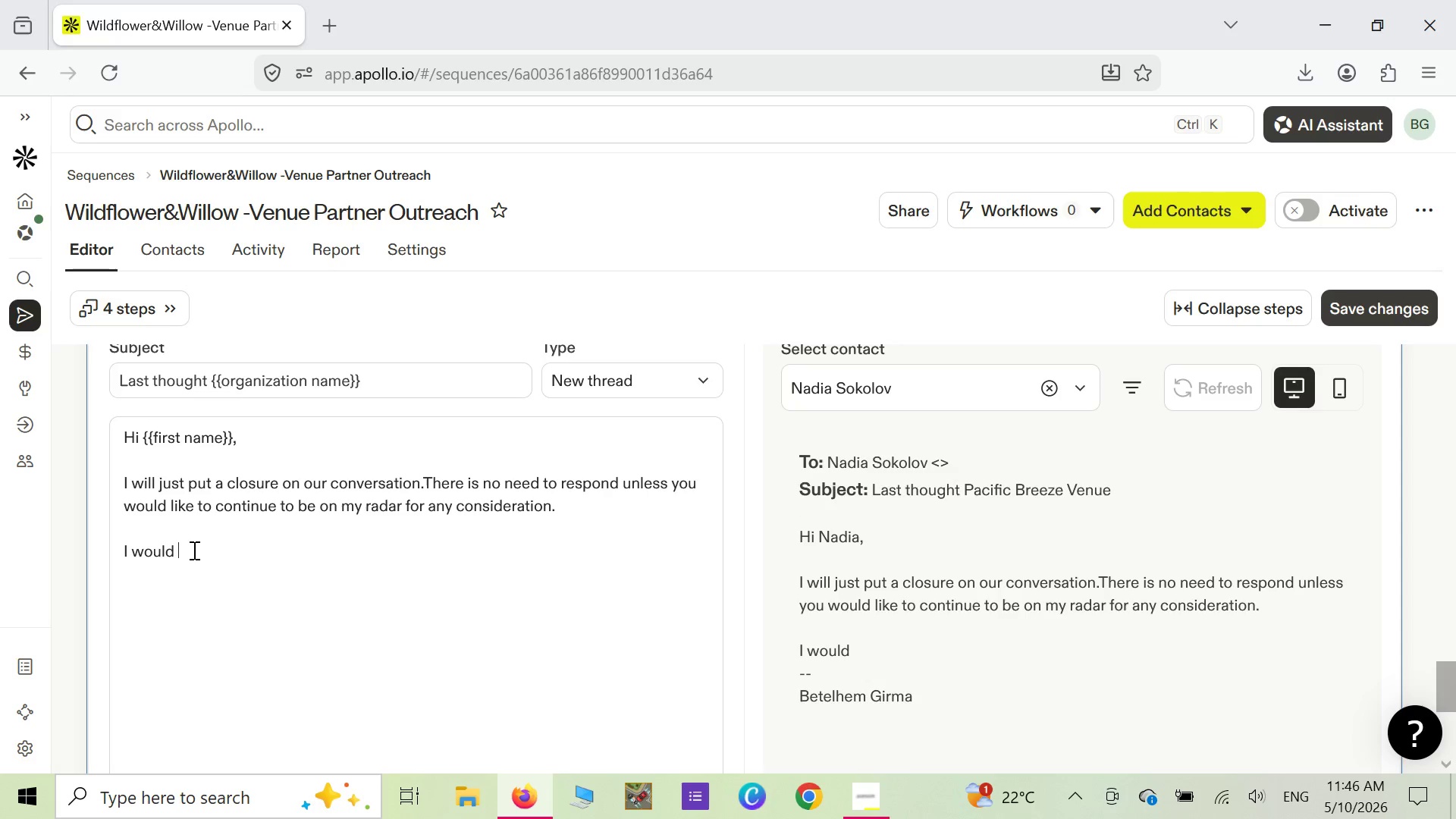 
type(love to hear )
 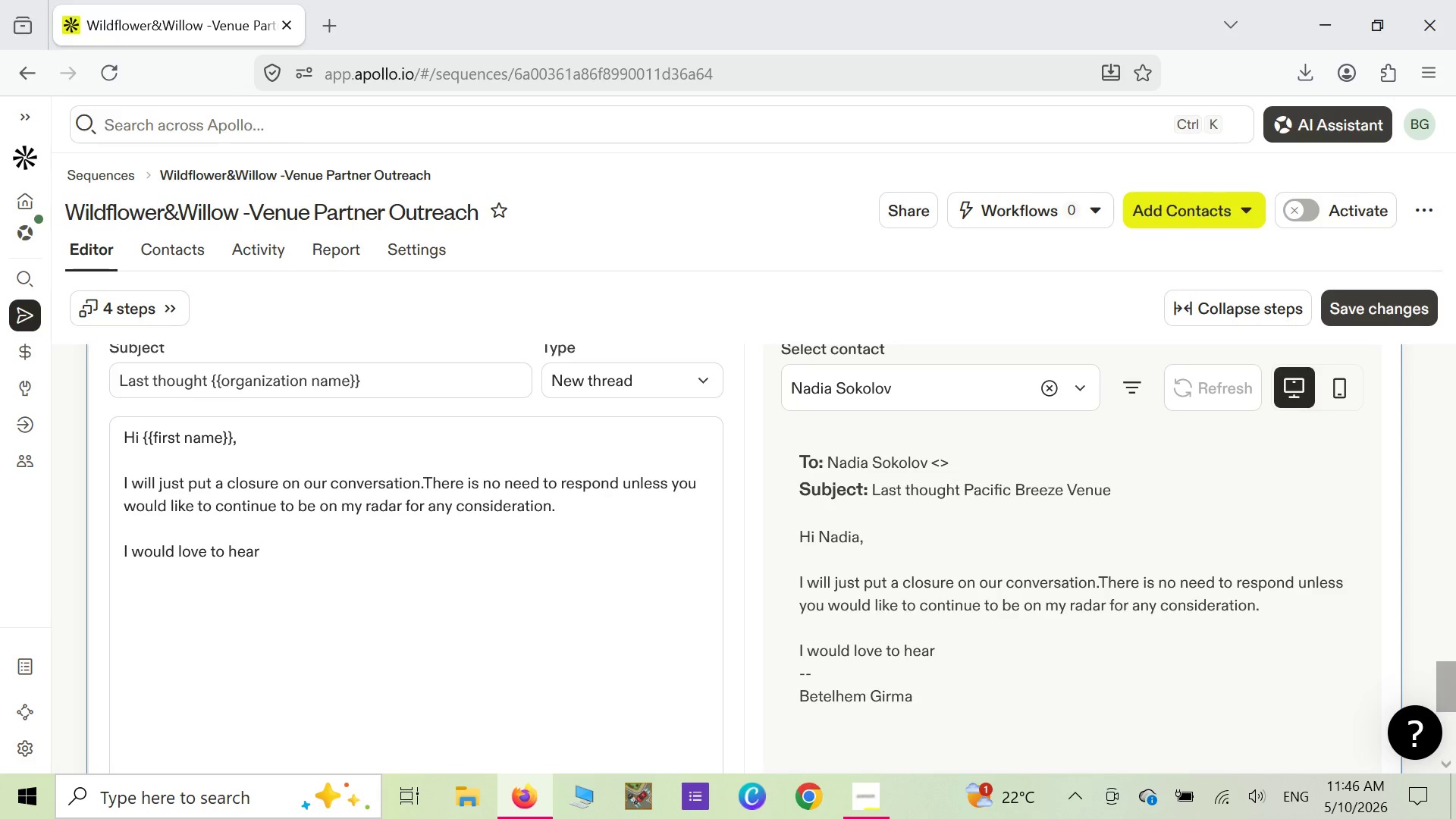 
type(from you o)
key(Backspace)
type(if )
 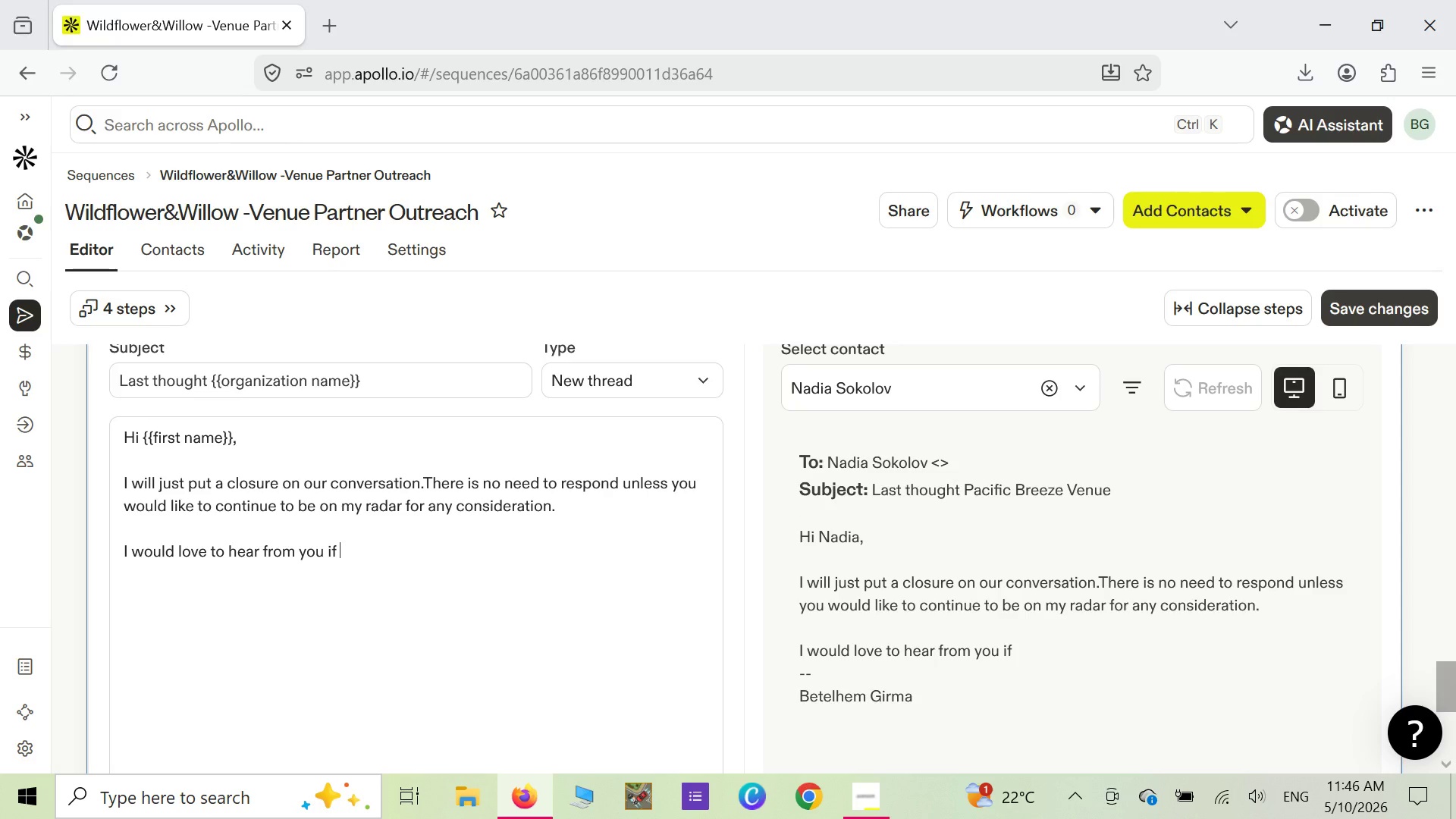 
wait(5.02)
 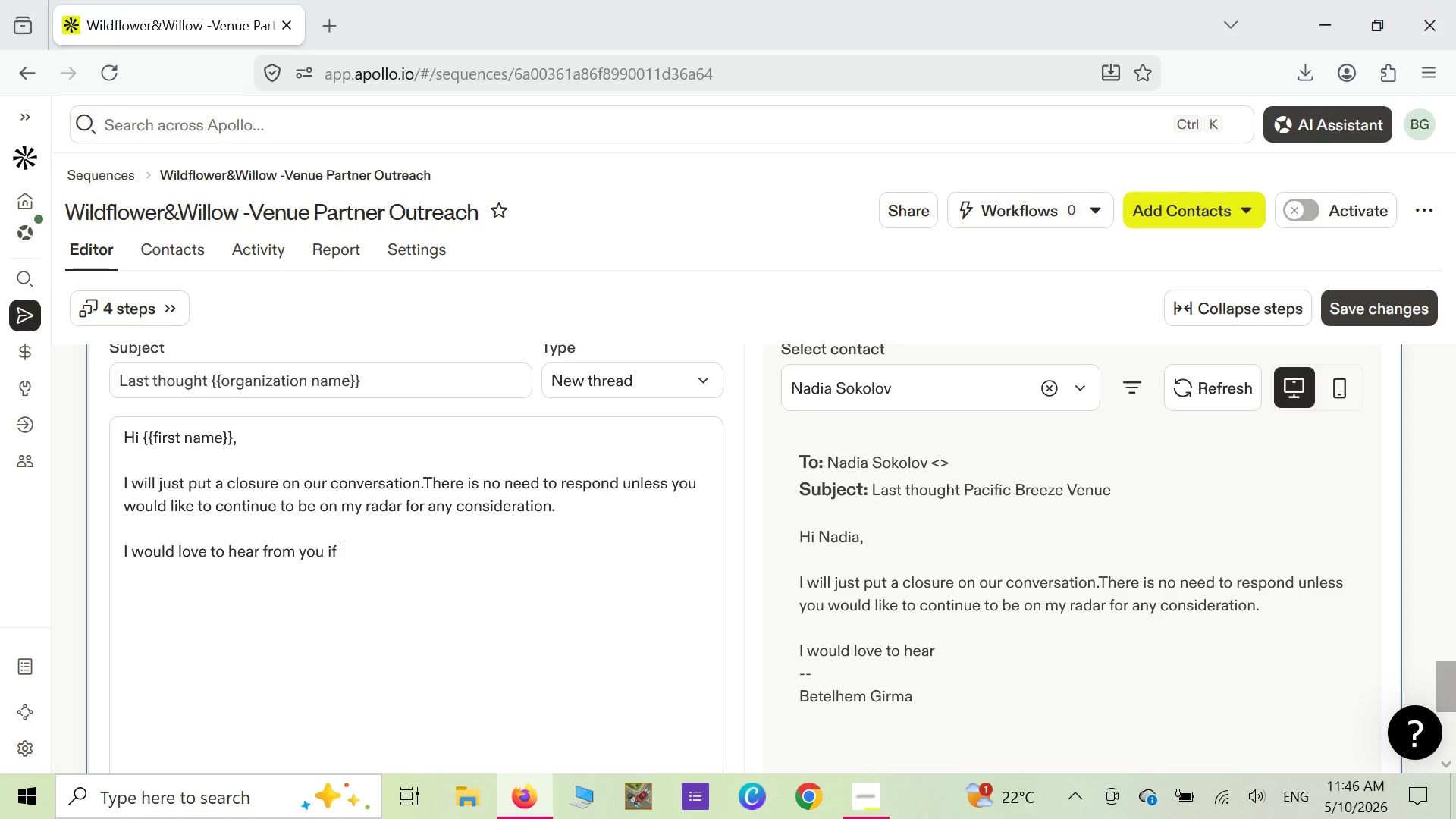 
type(you ever want )
 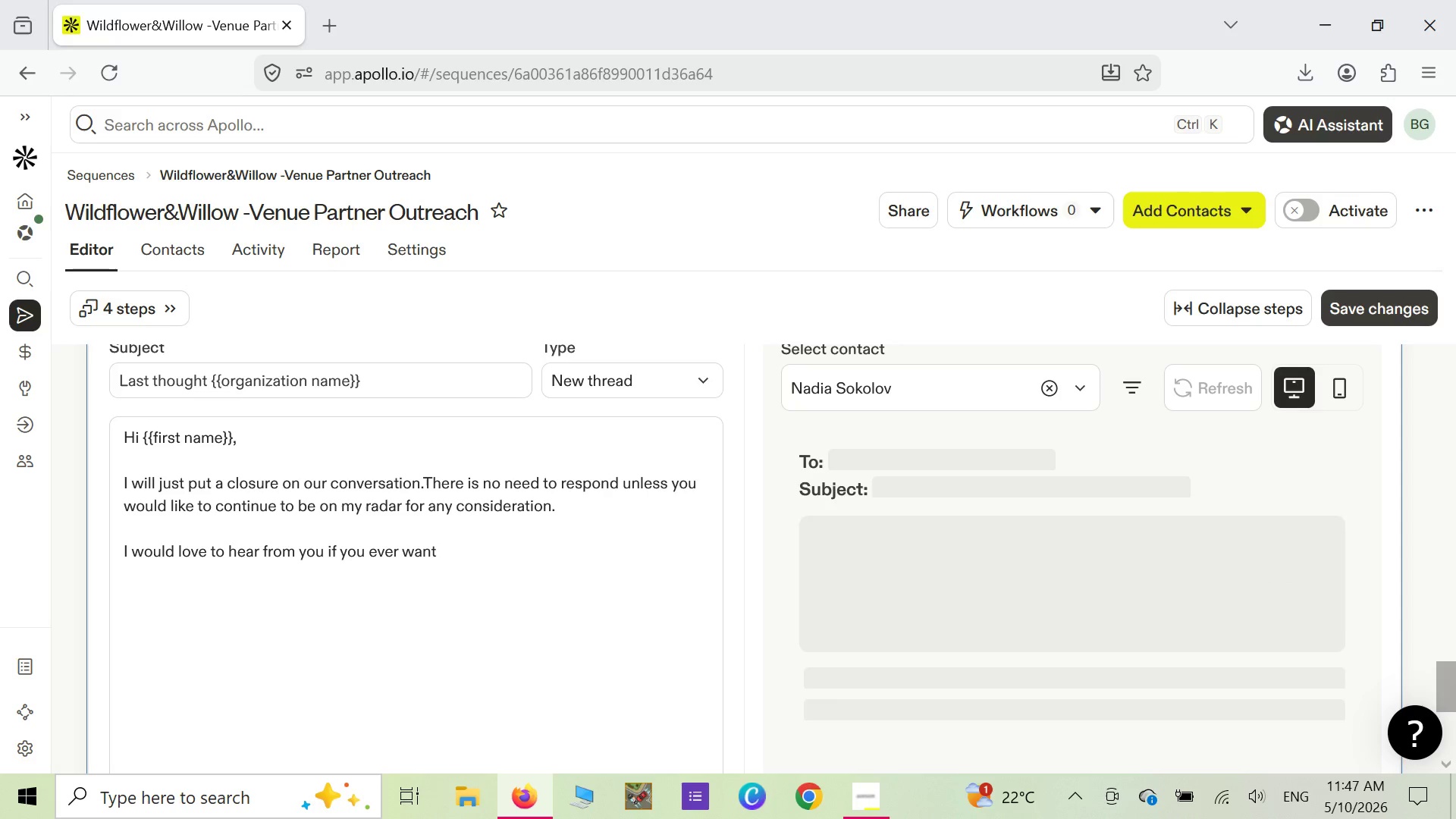 
type(to set up )
 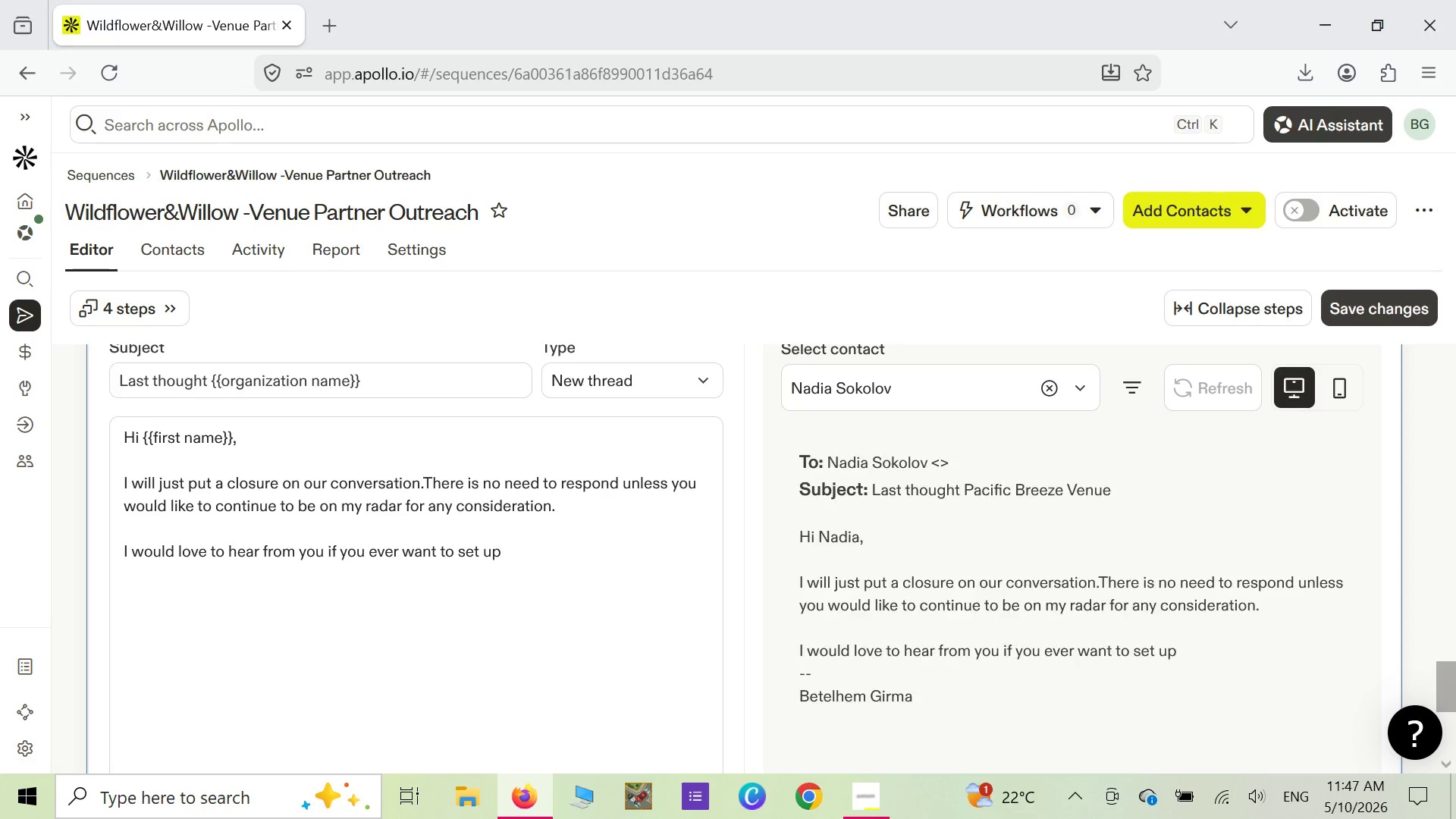 
type(a styled shoot or connect with me for )
 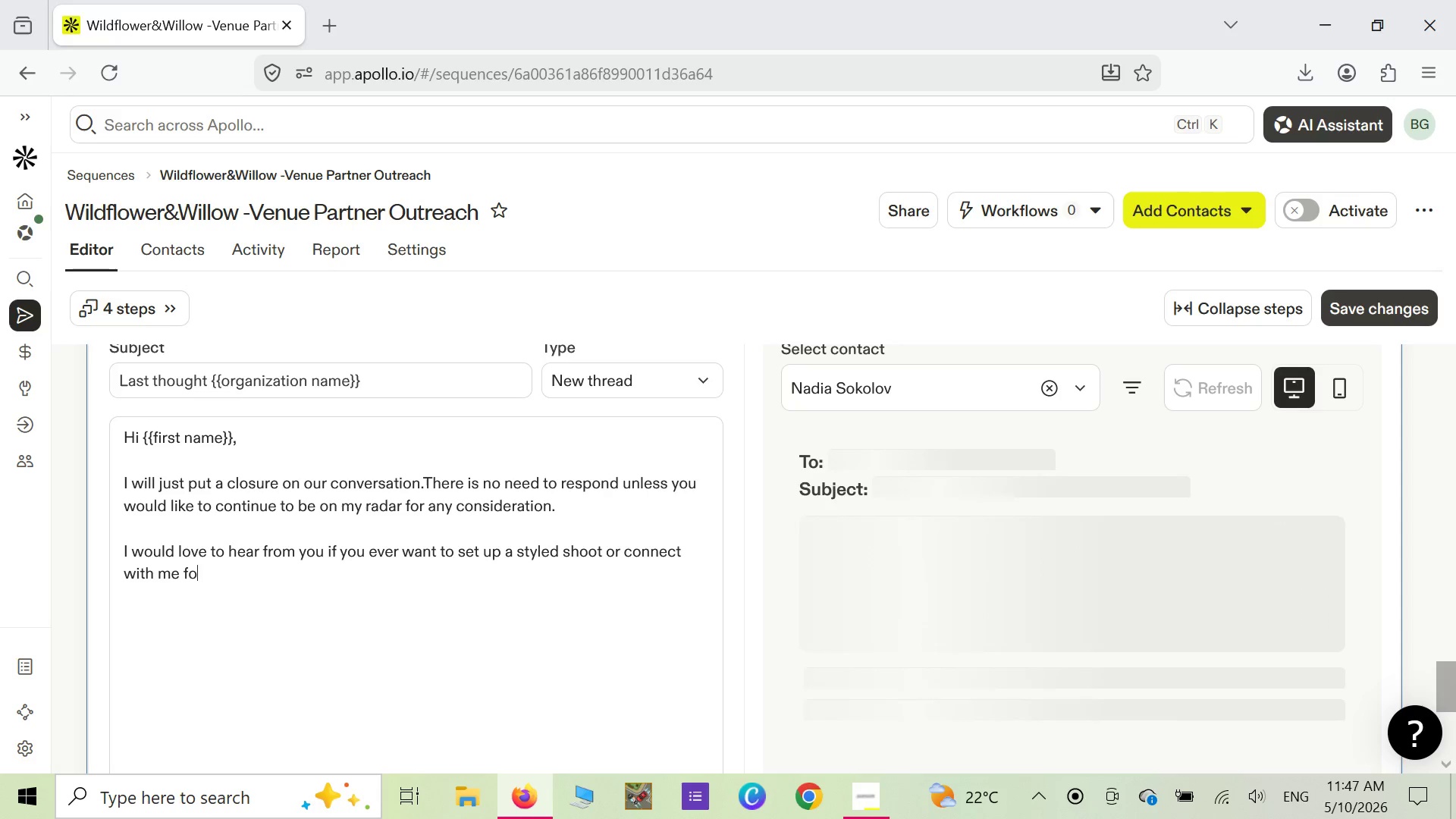 
type(referral par)
 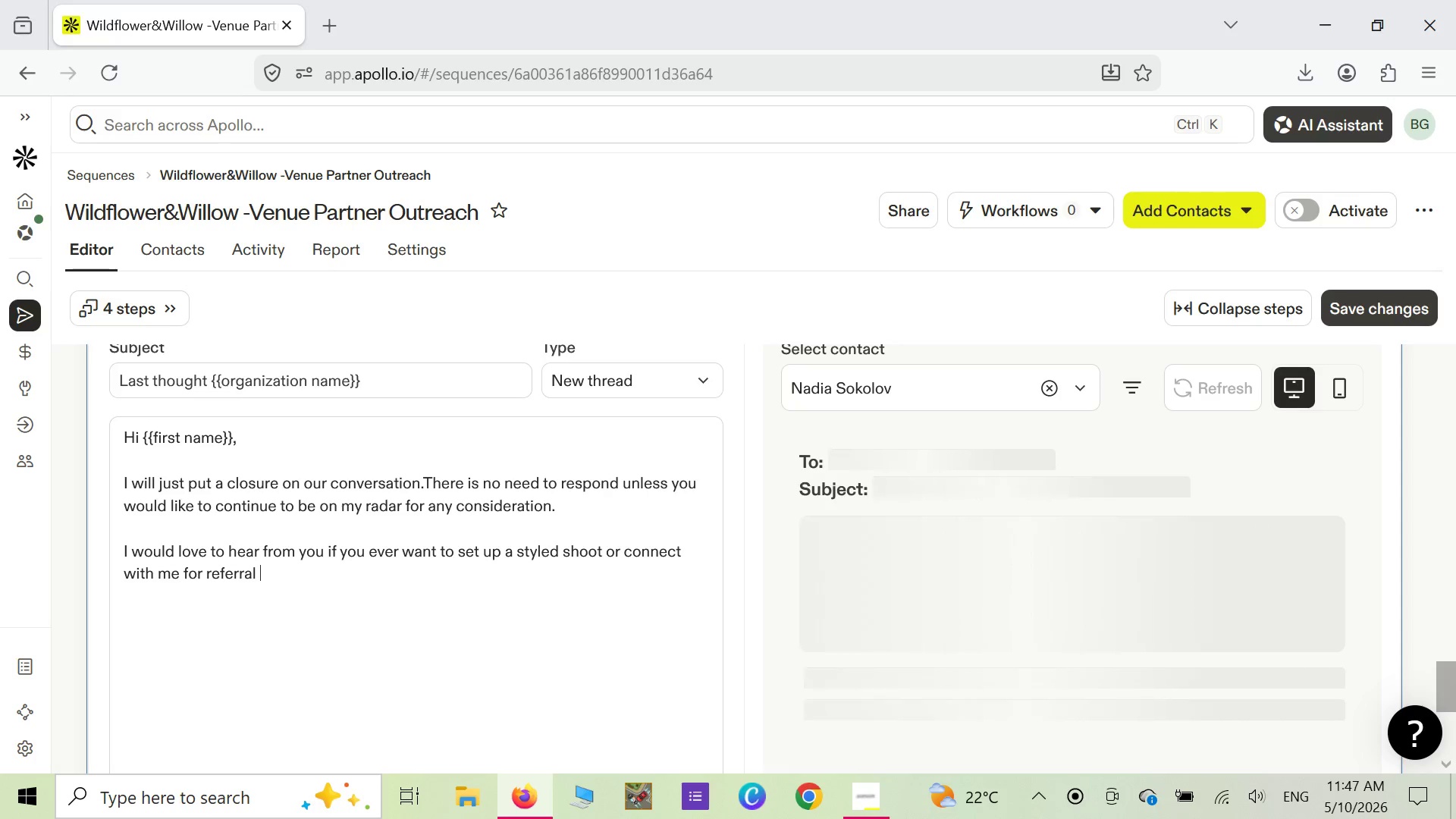 
wait(9.3)
 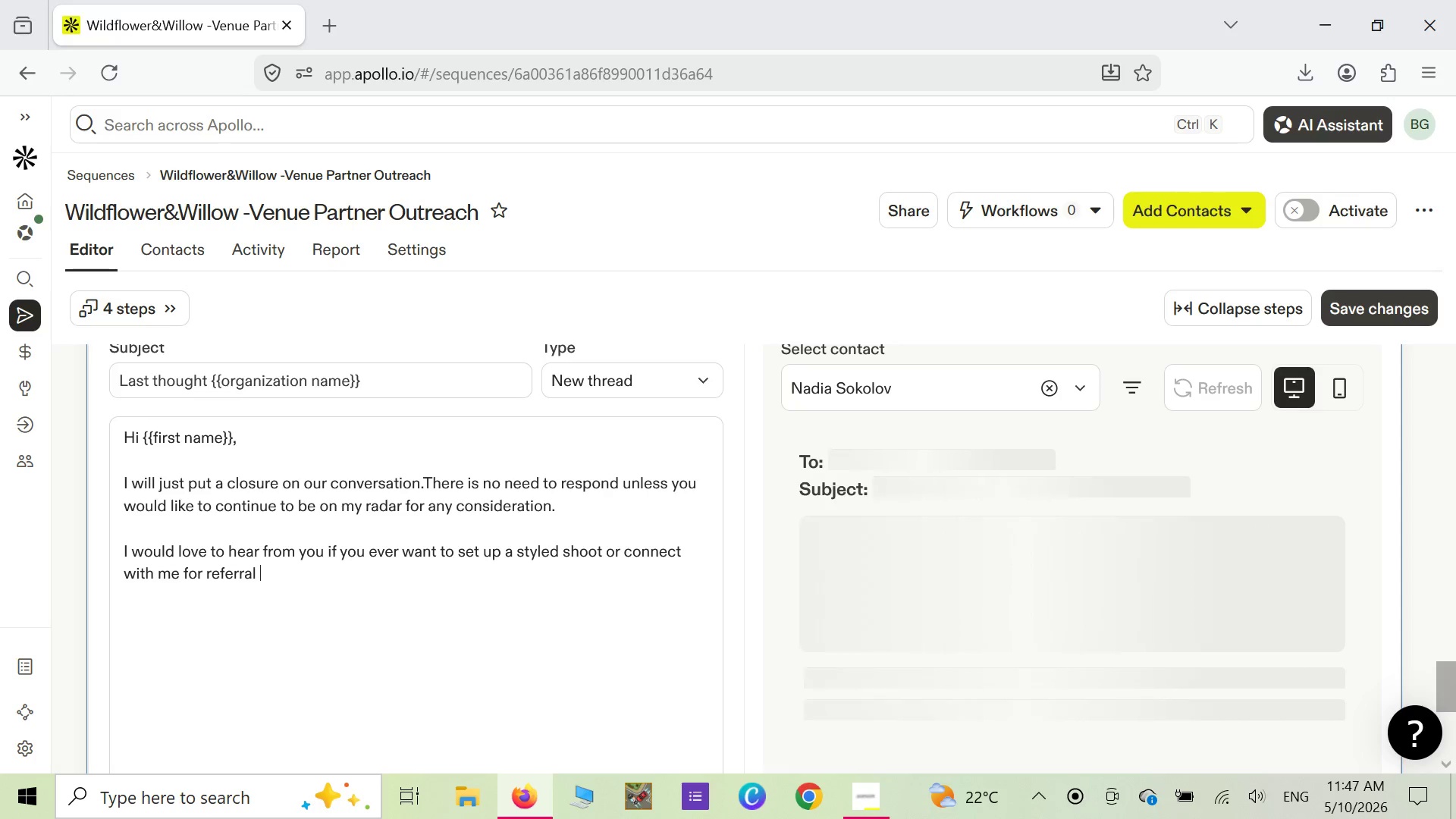 
type(tnership at{)
key(Backspace)
 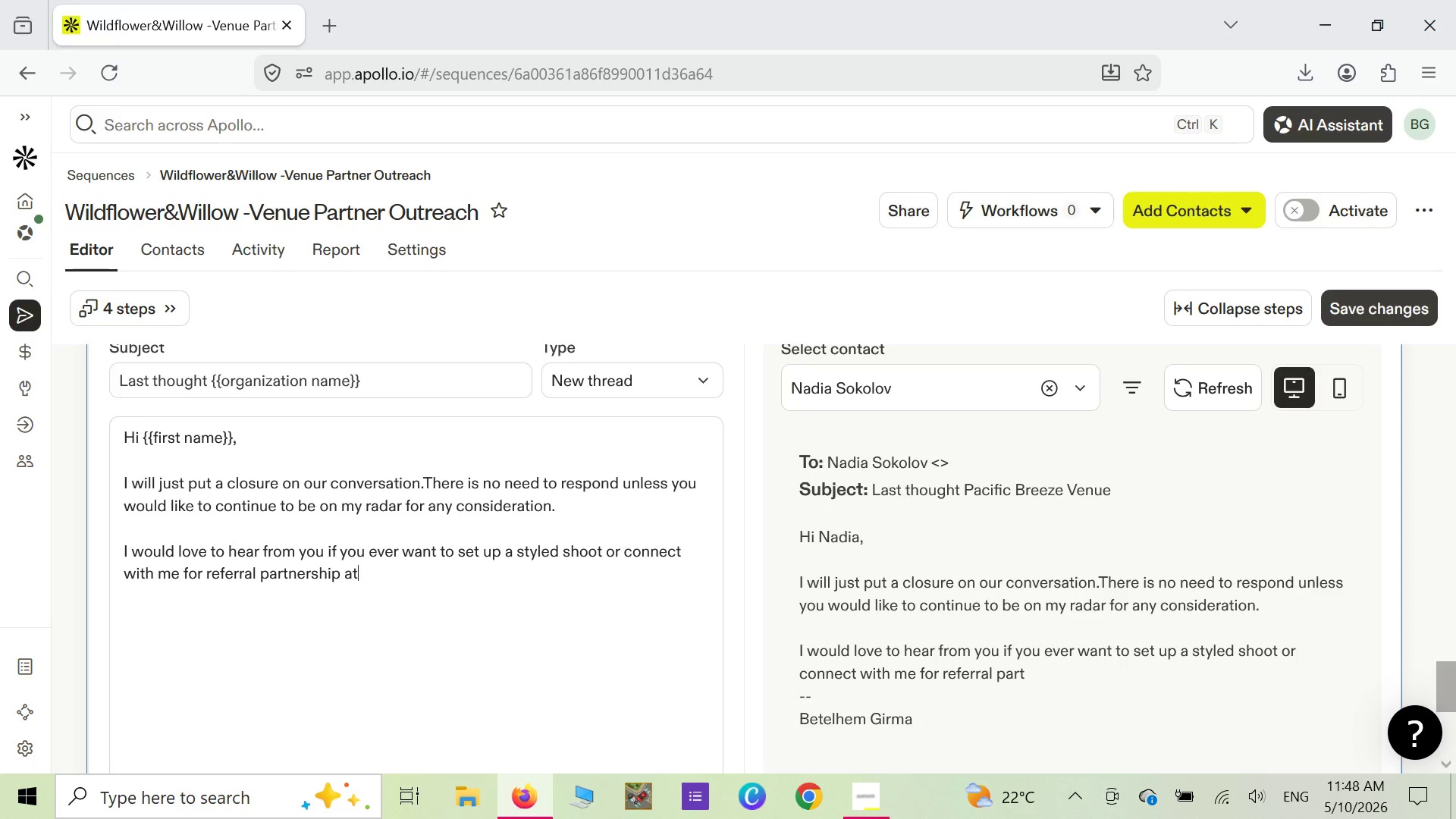 
key(Space)
 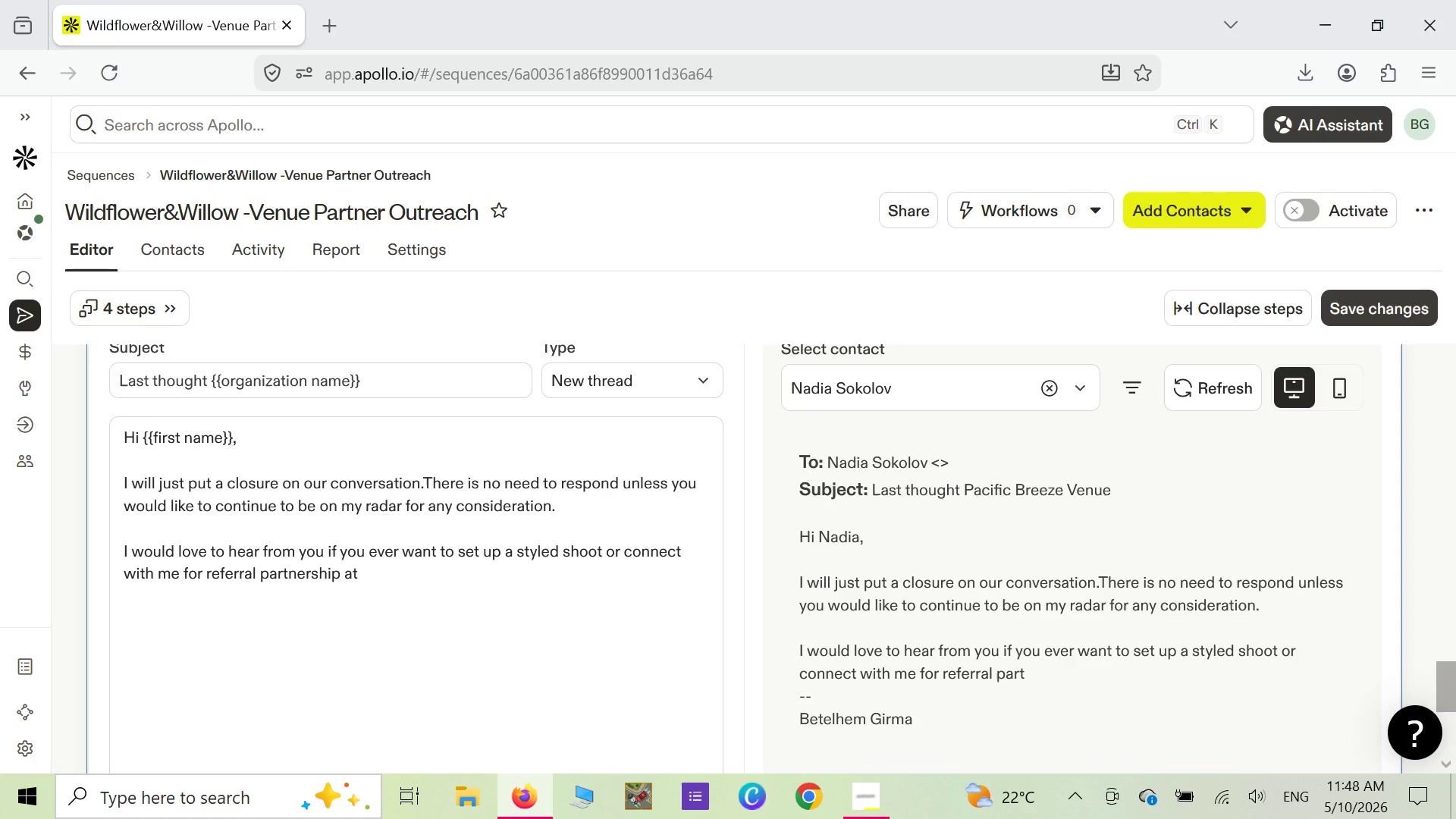 
key(Shift+ShiftLeft)
 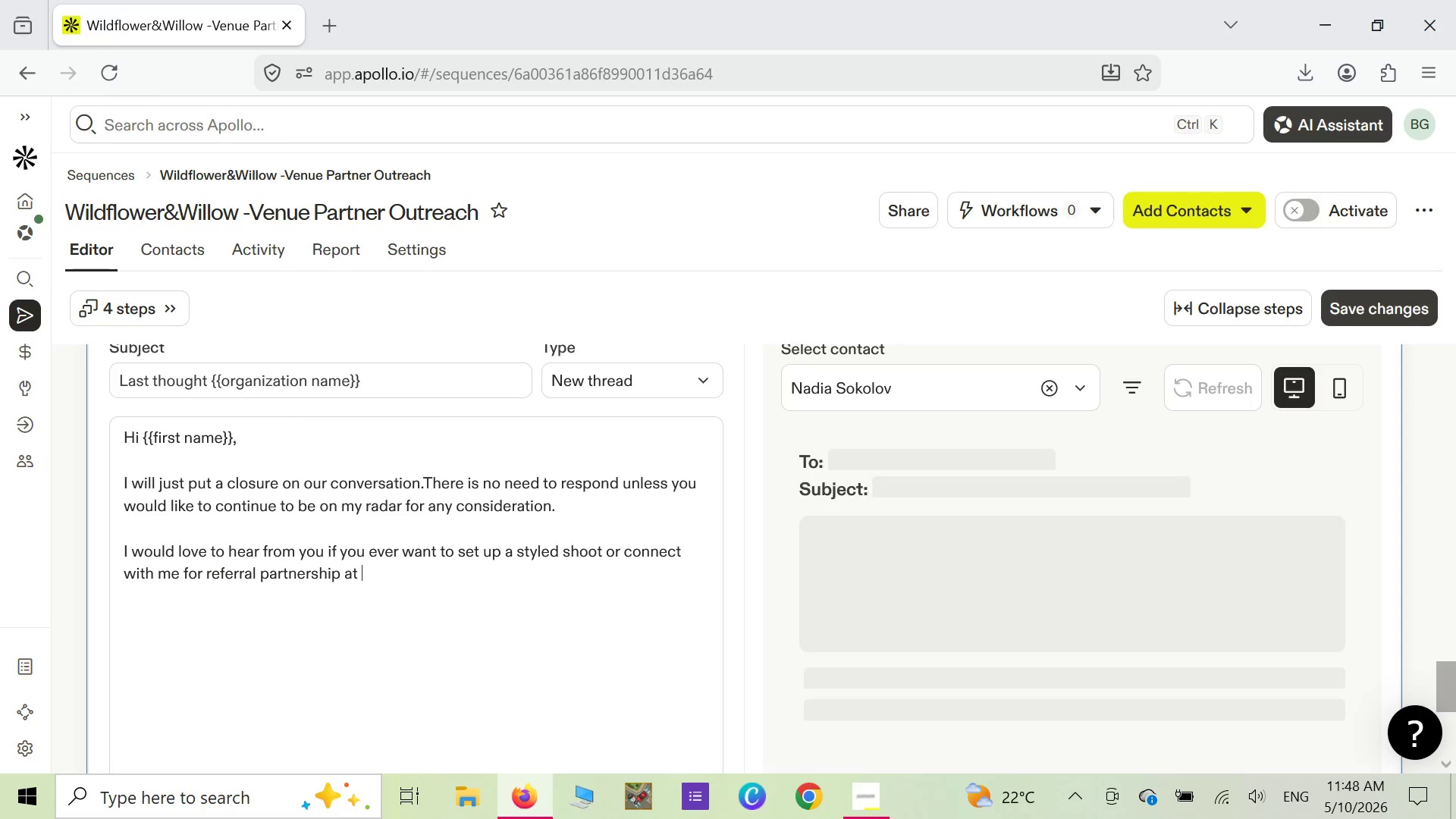 
key(Shift+BracketLeft)
 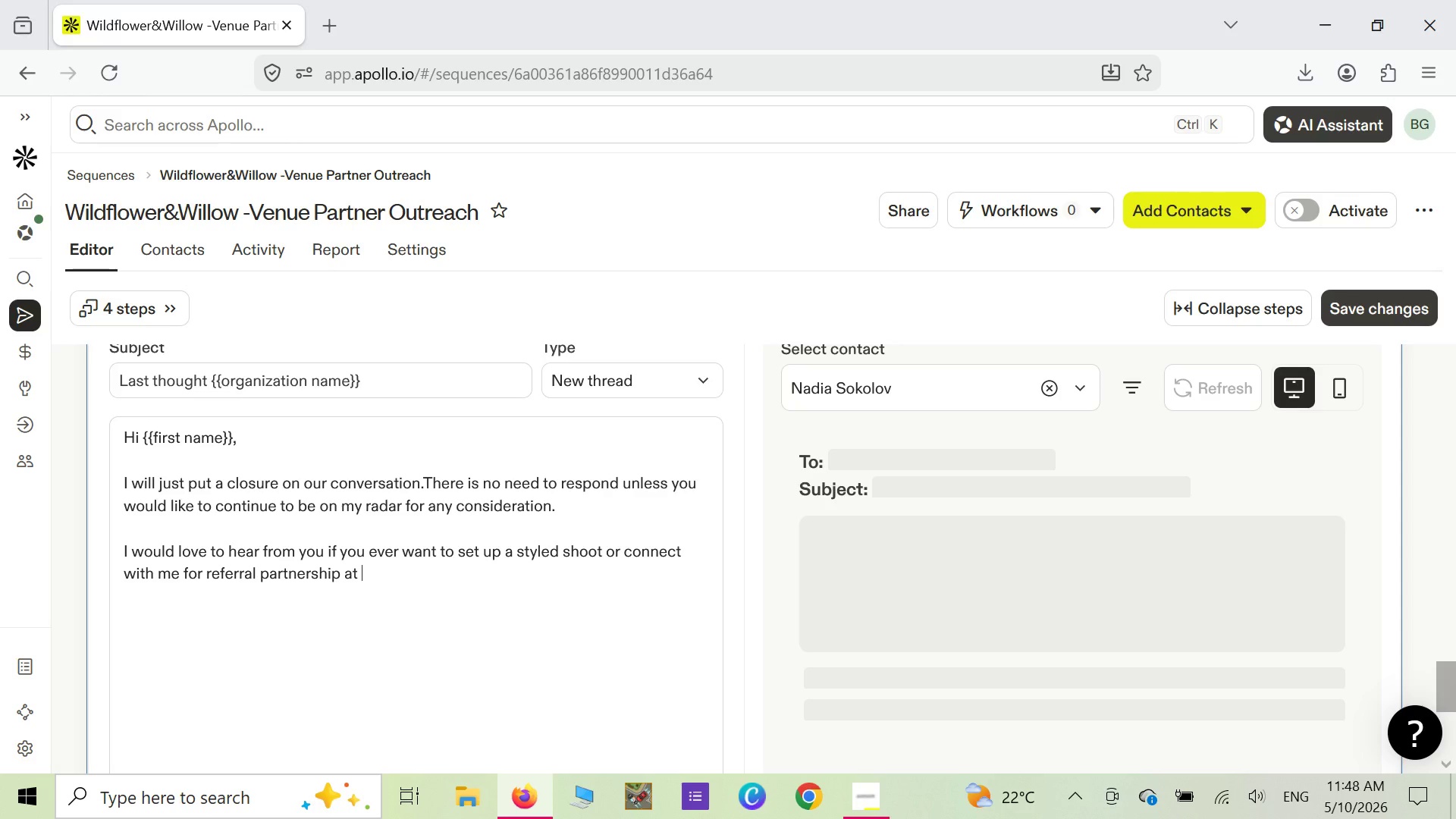 
key(Shift+ShiftLeft)
 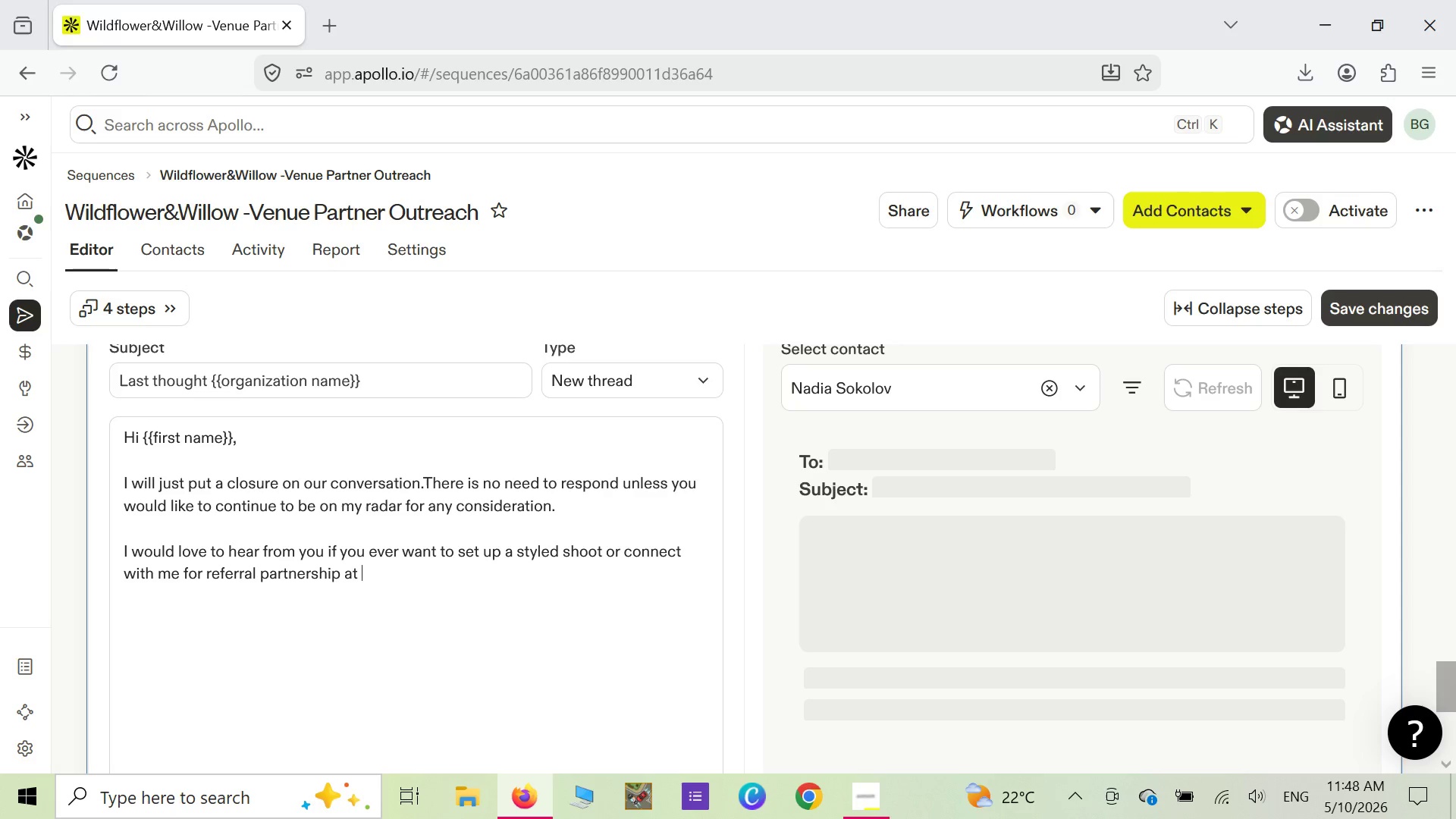 
key(Shift+BracketLeft)
 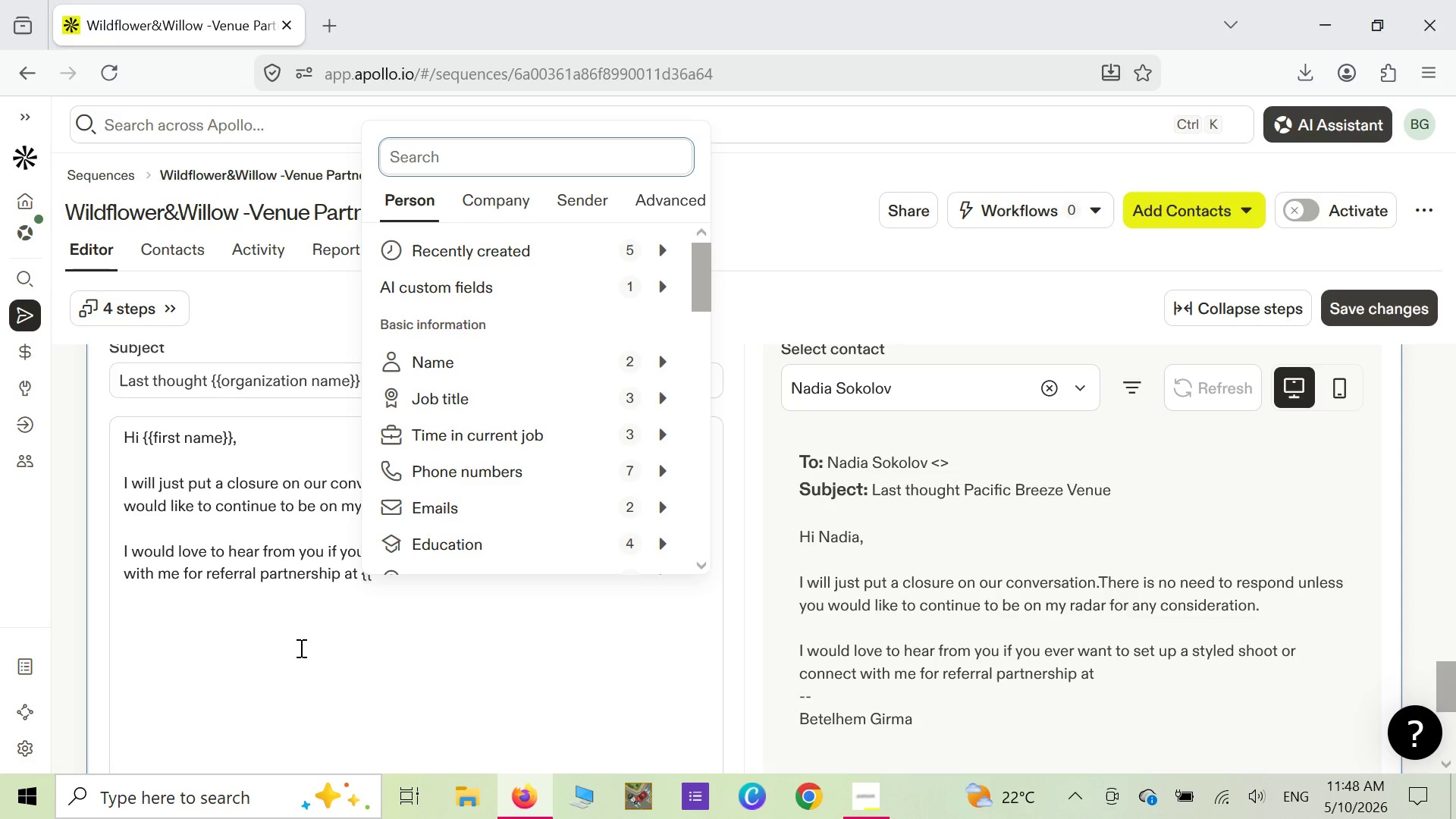 
wait(9.36)
 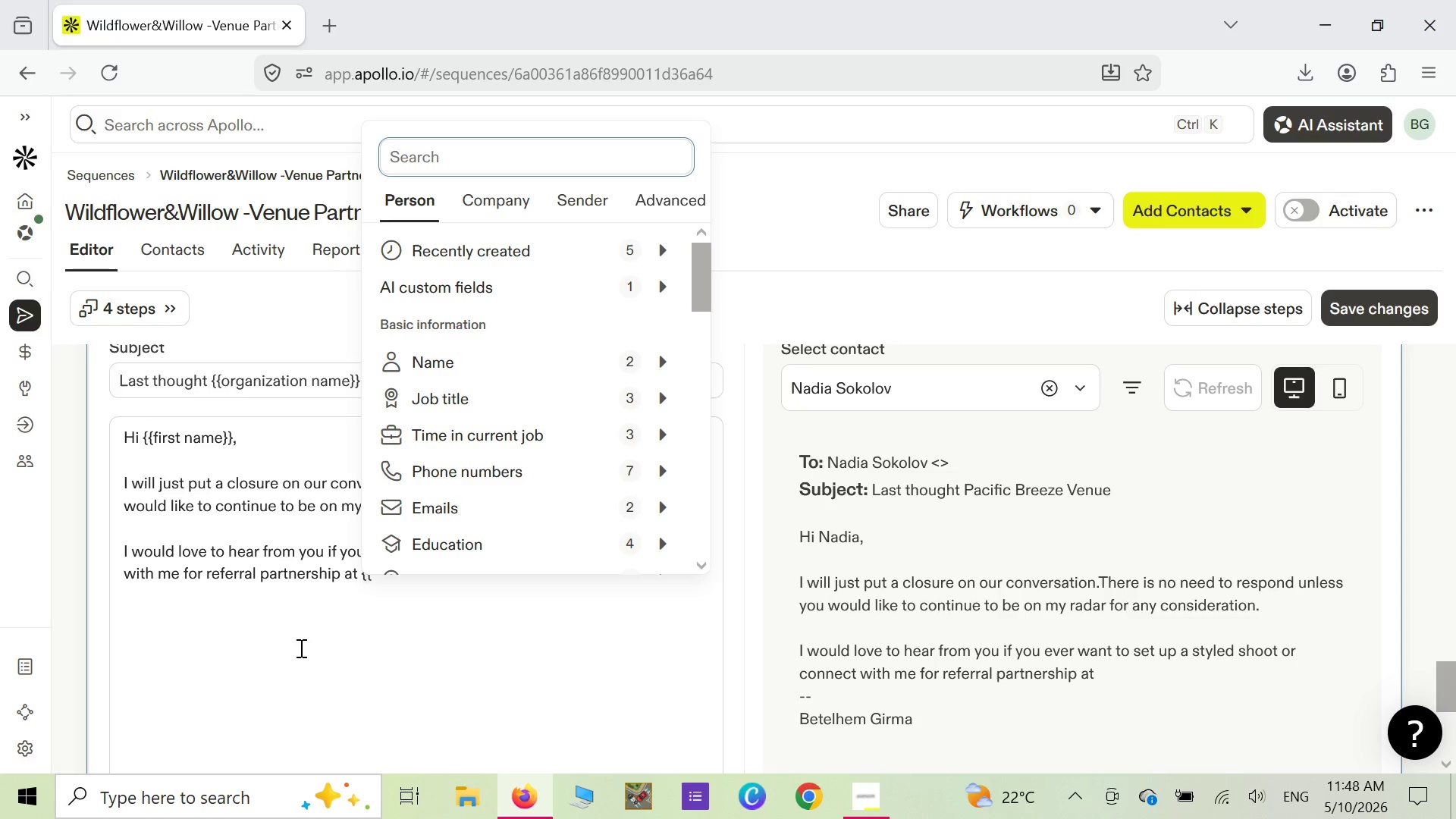 
left_click([471, 623])
 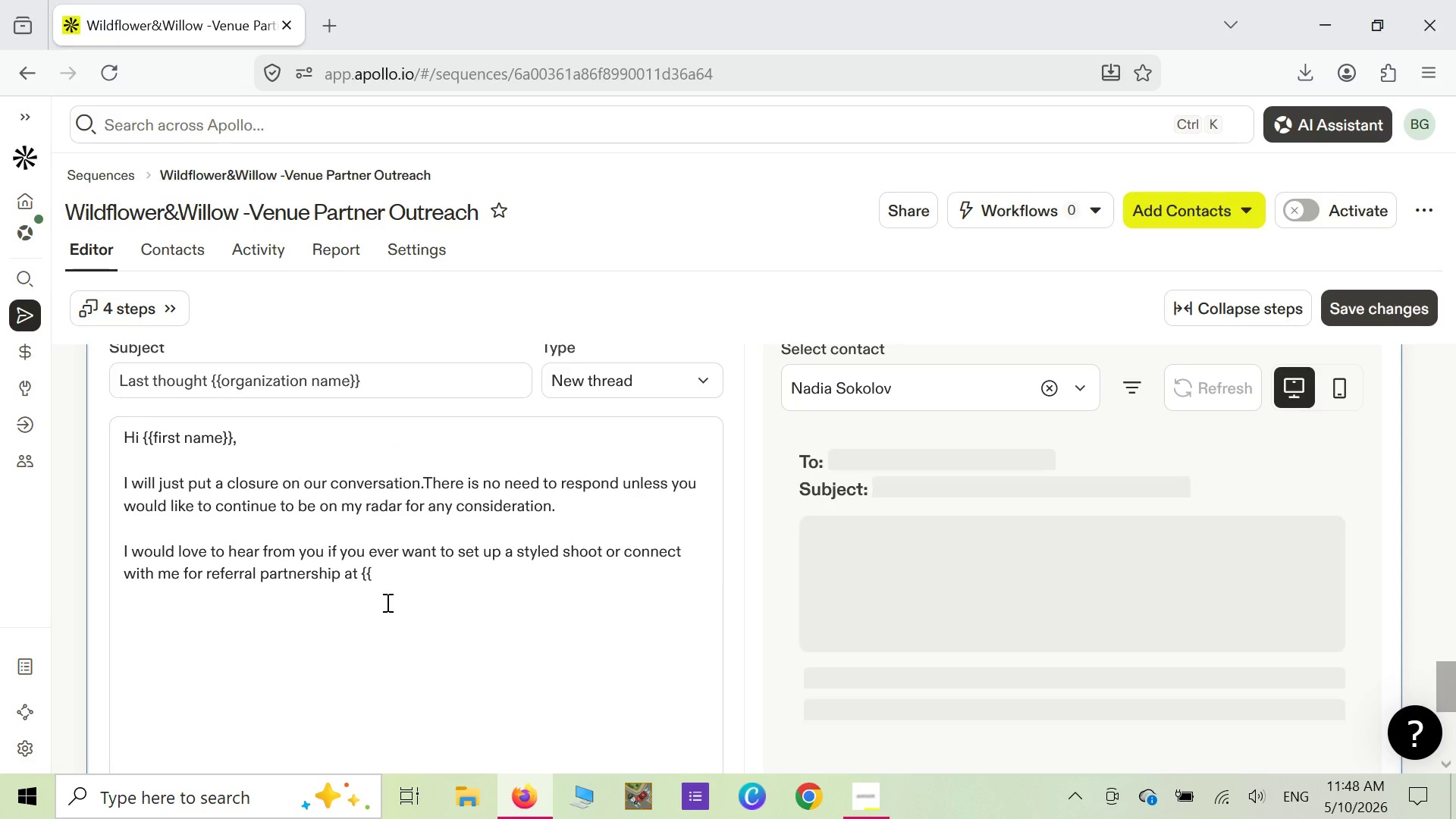 
wait(5.5)
 